 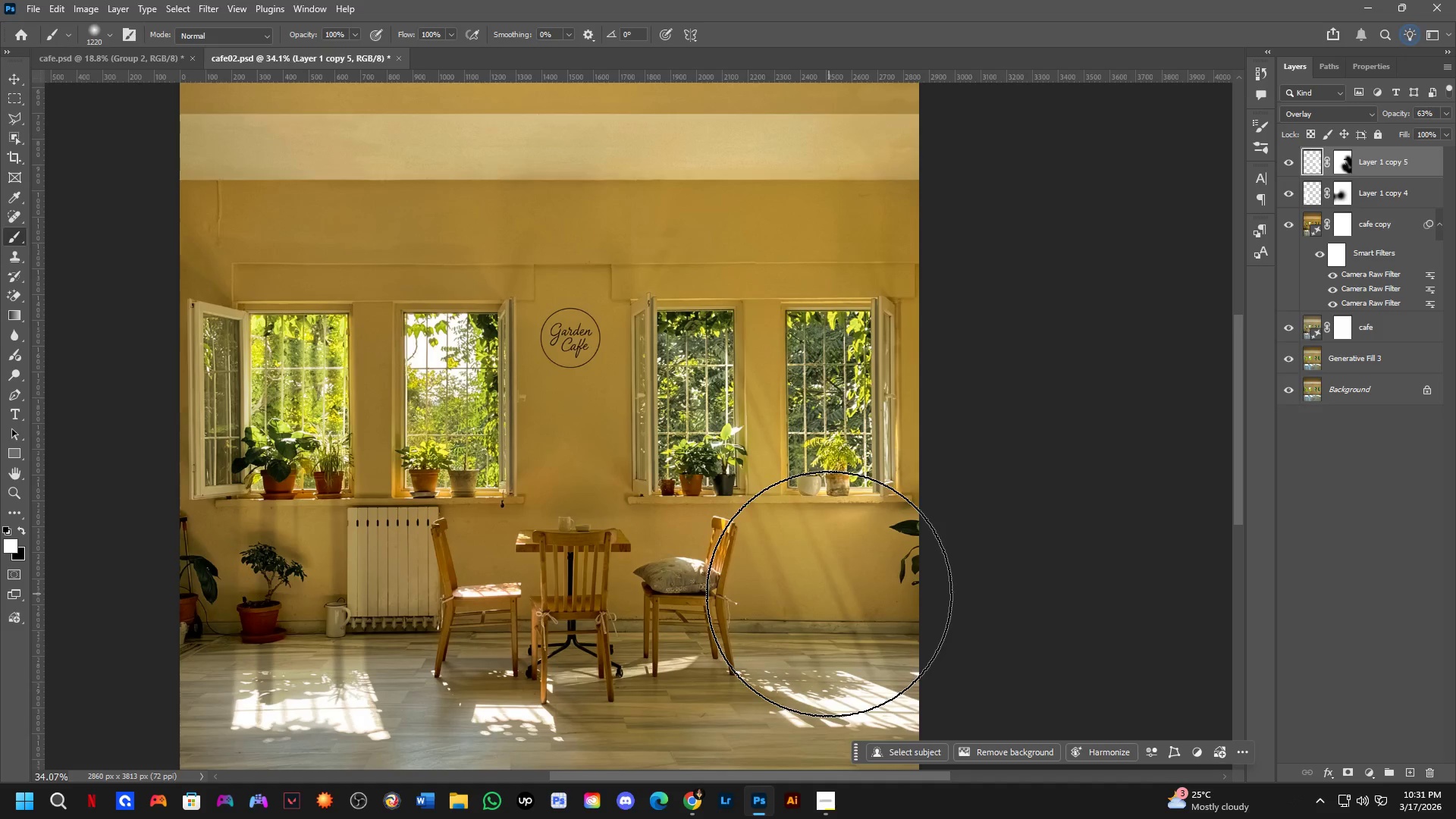 
key(Control+Tab)
 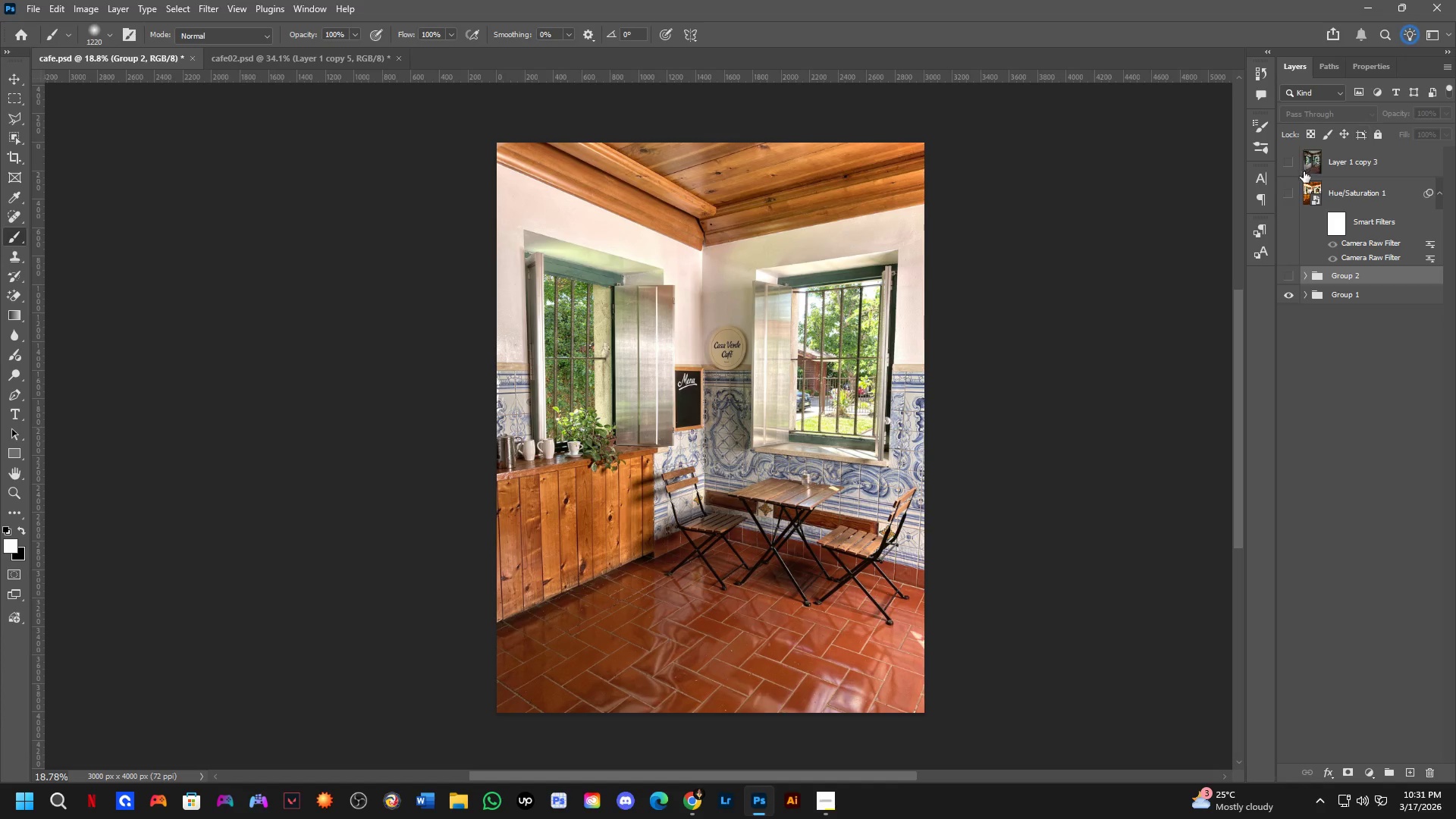 
left_click([1280, 194])
 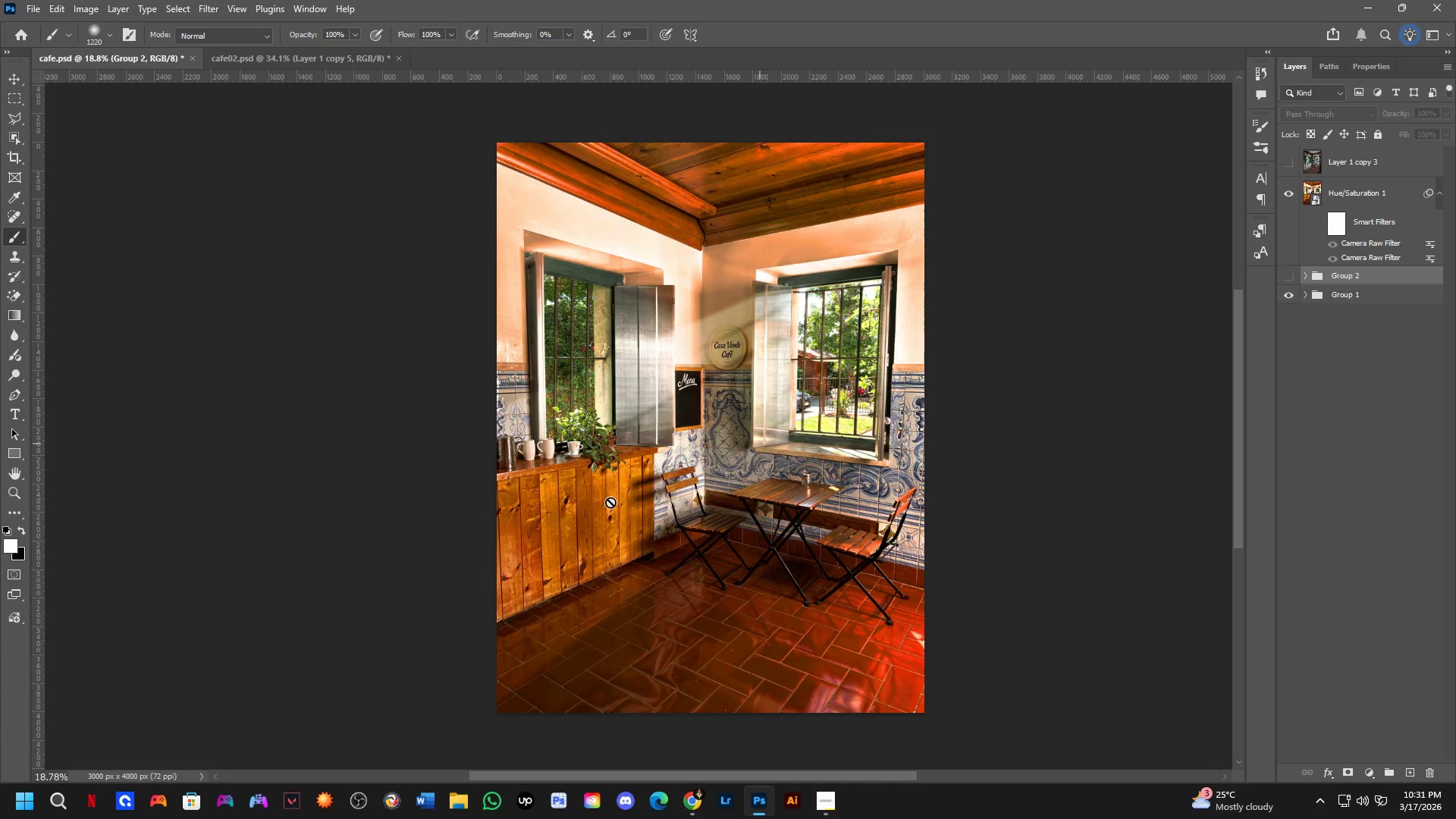 
hold_key(key=Space, duration=0.48)
 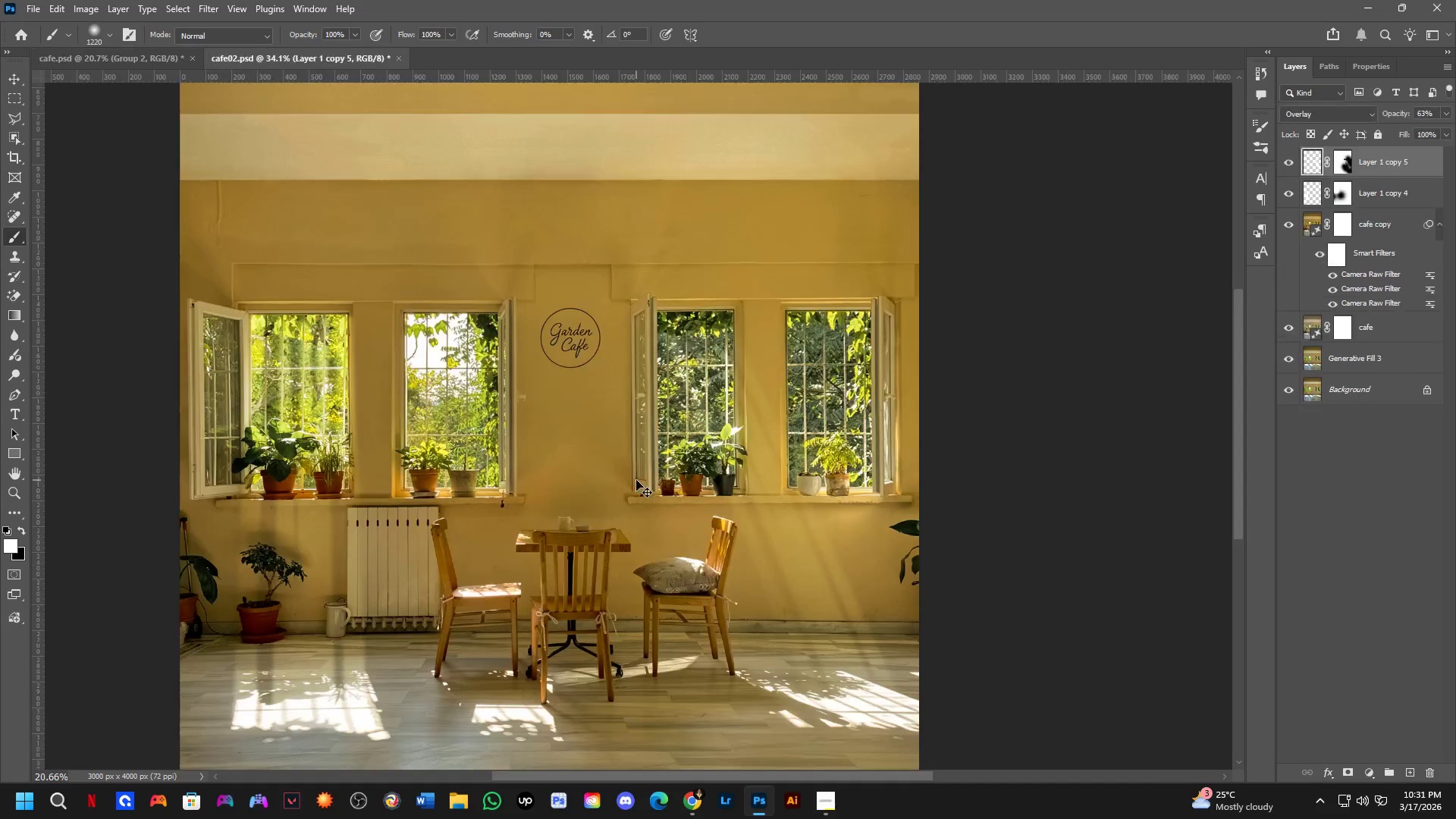 
left_click_drag(start_coordinate=[650, 524], to_coordinate=[613, 533])
 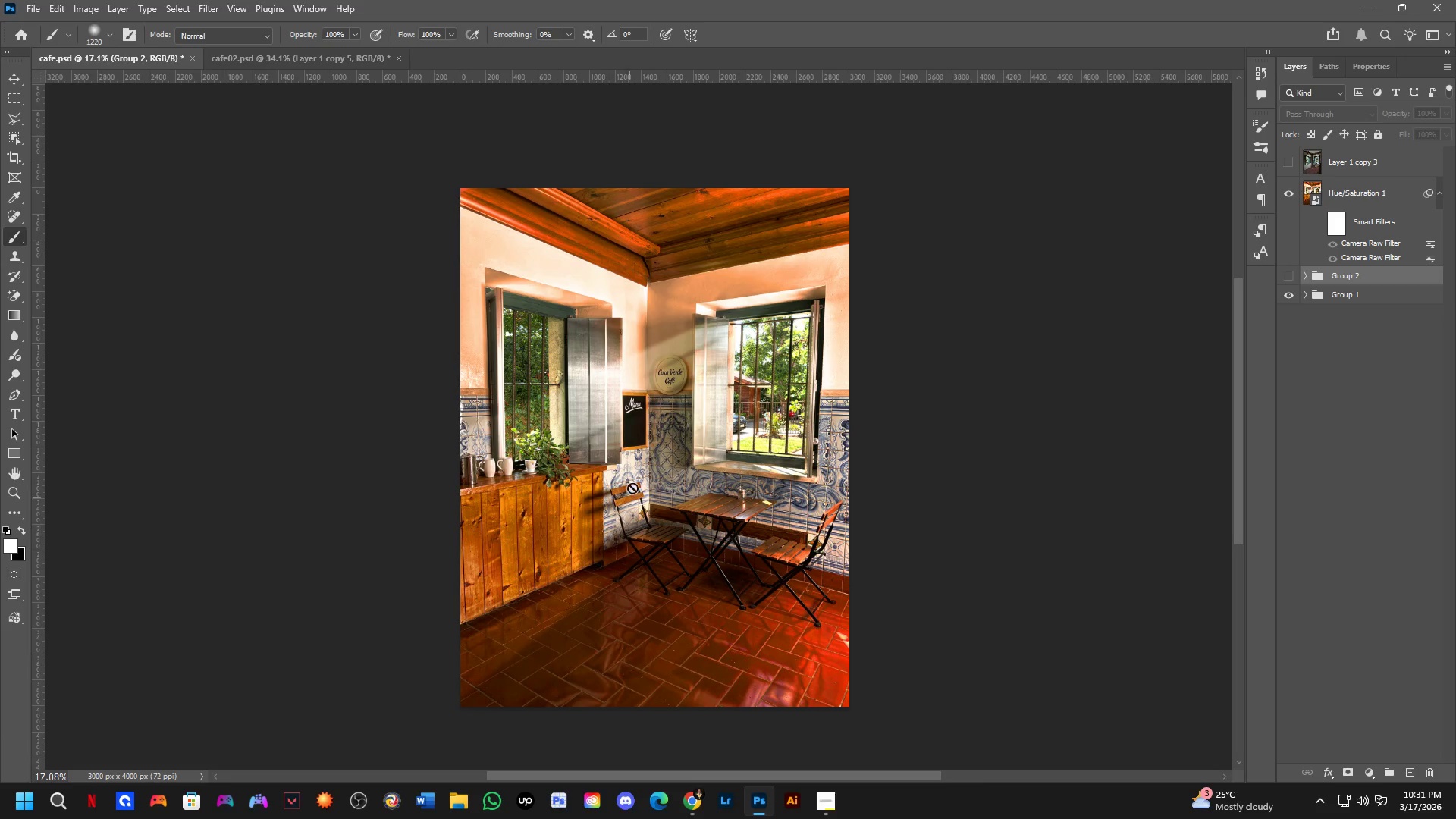 
scroll: coordinate [498, 548], scroll_direction: down, amount: 1.0
 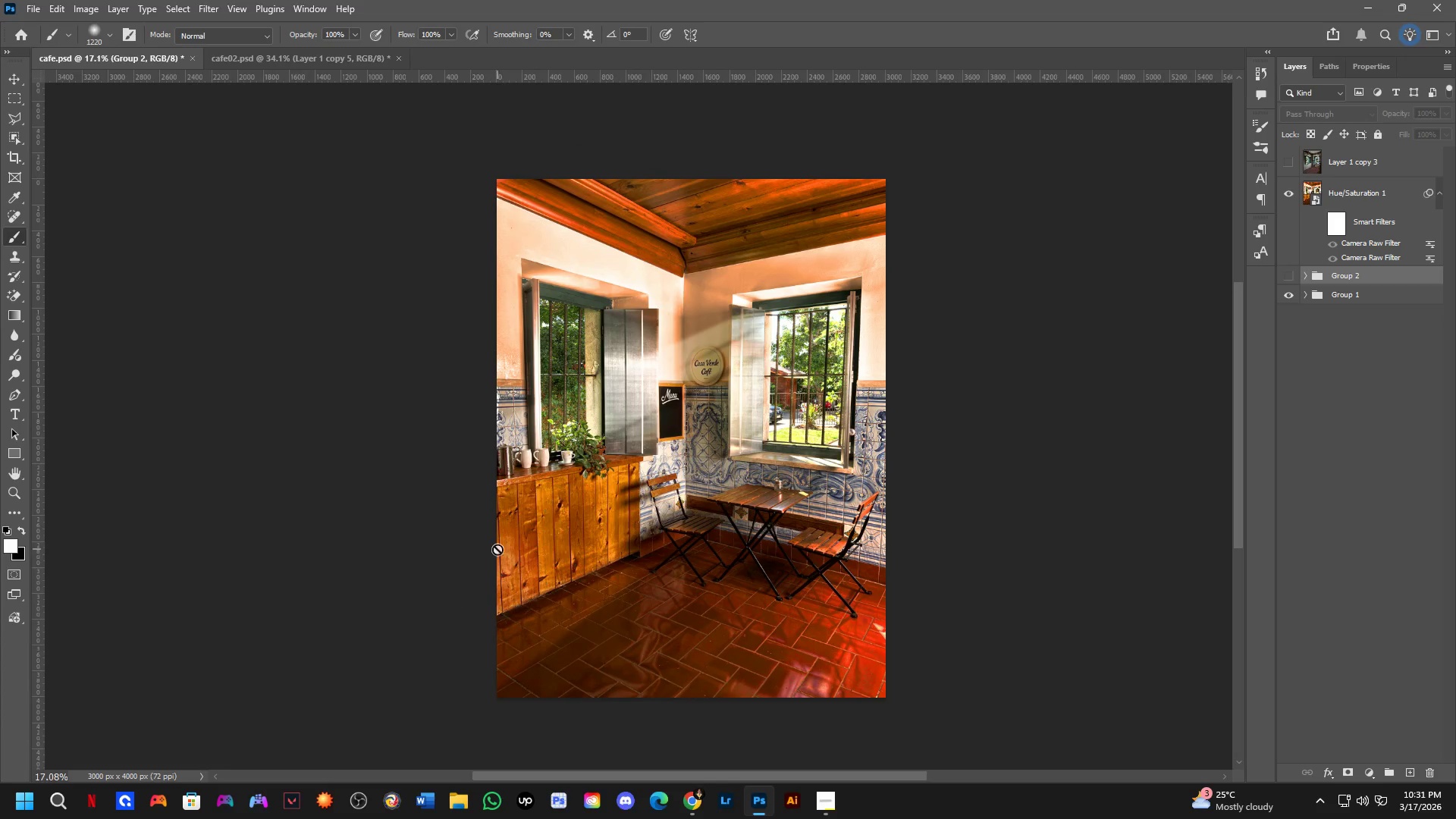 
key(Control+ControlLeft)
 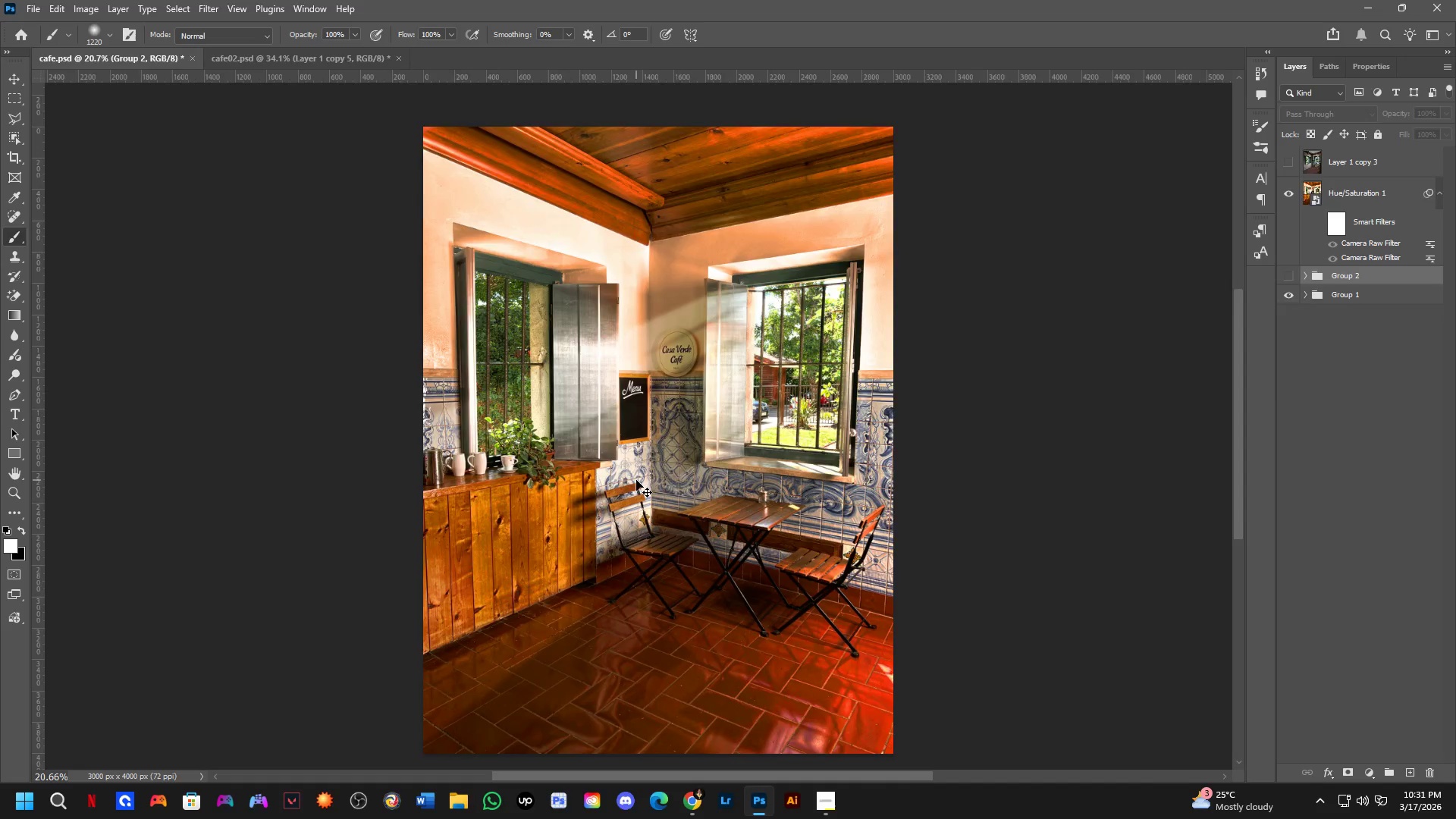 
key(Control+Tab)
 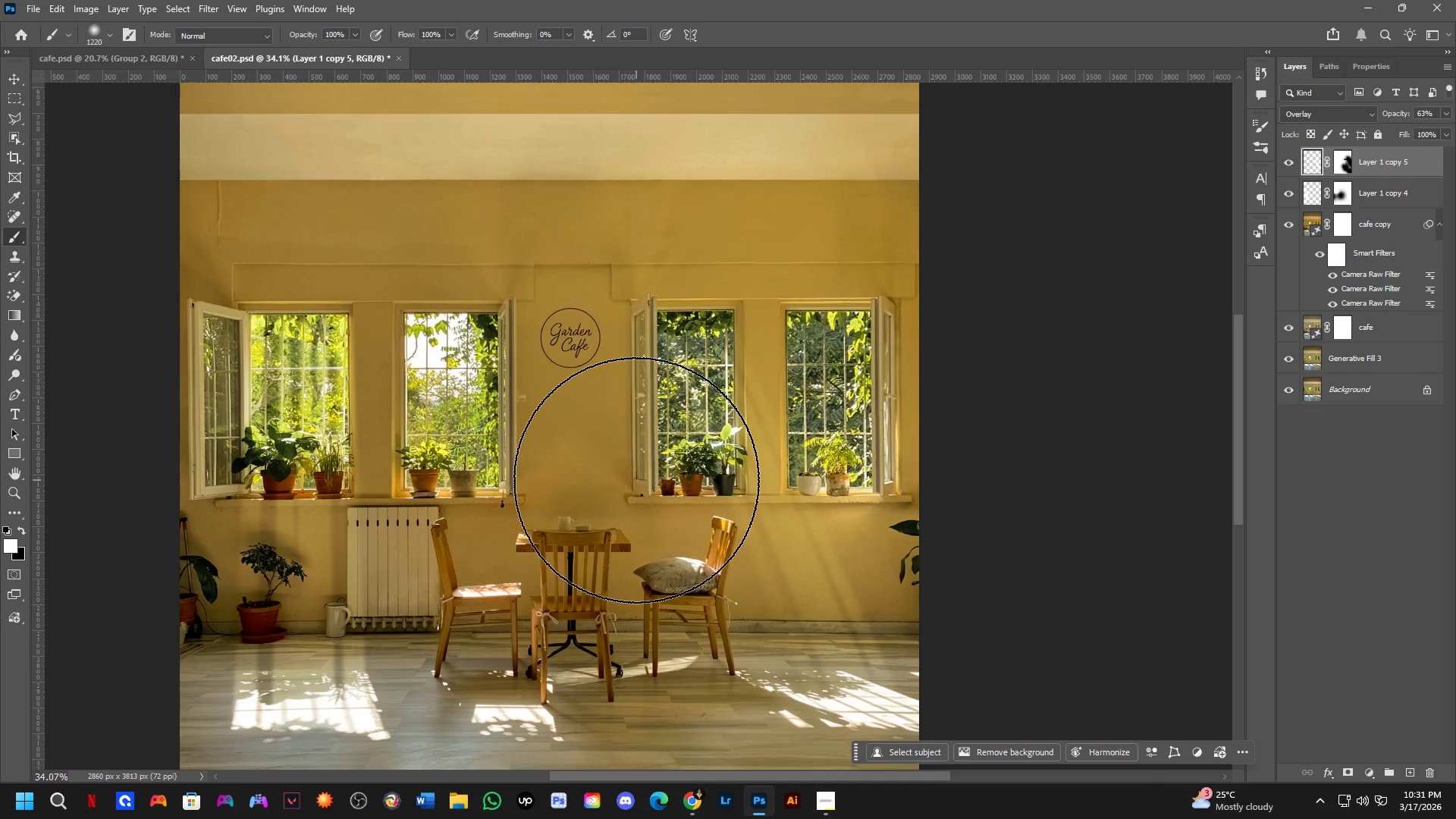 
scroll: coordinate [636, 481], scroll_direction: up, amount: 2.0
 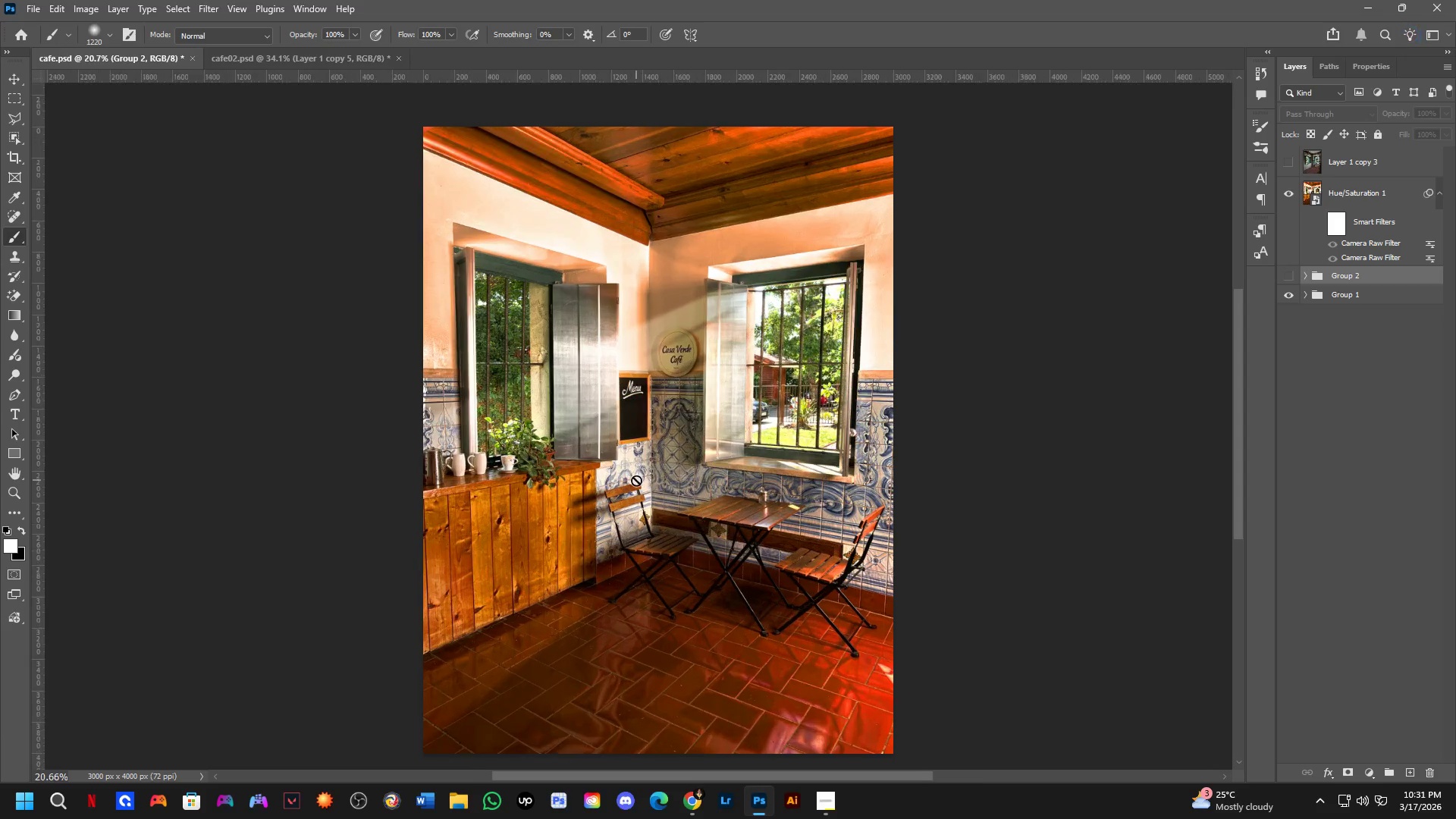 
hold_key(key=Space, duration=0.42)
 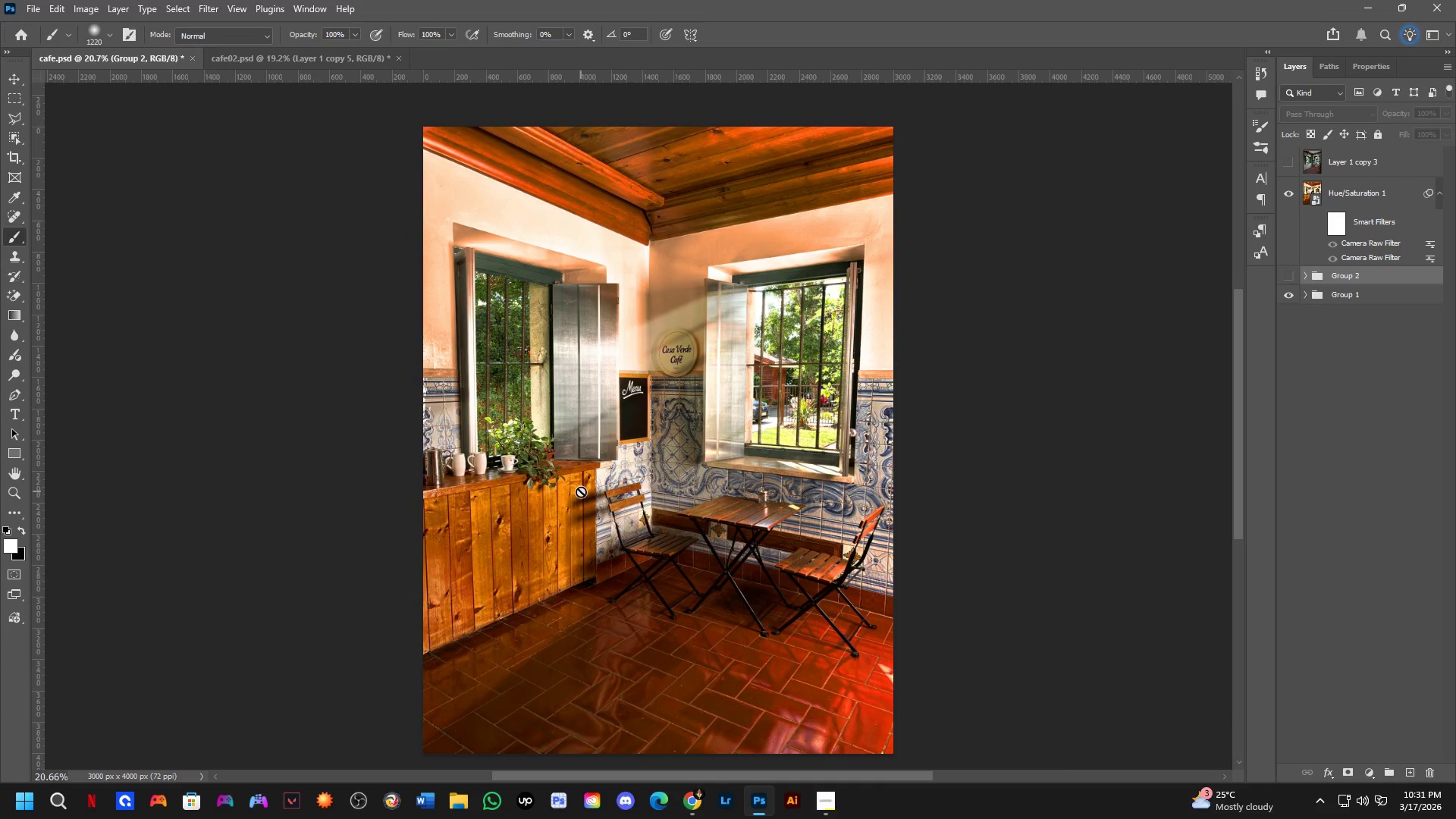 
left_click_drag(start_coordinate=[560, 491], to_coordinate=[581, 491])
 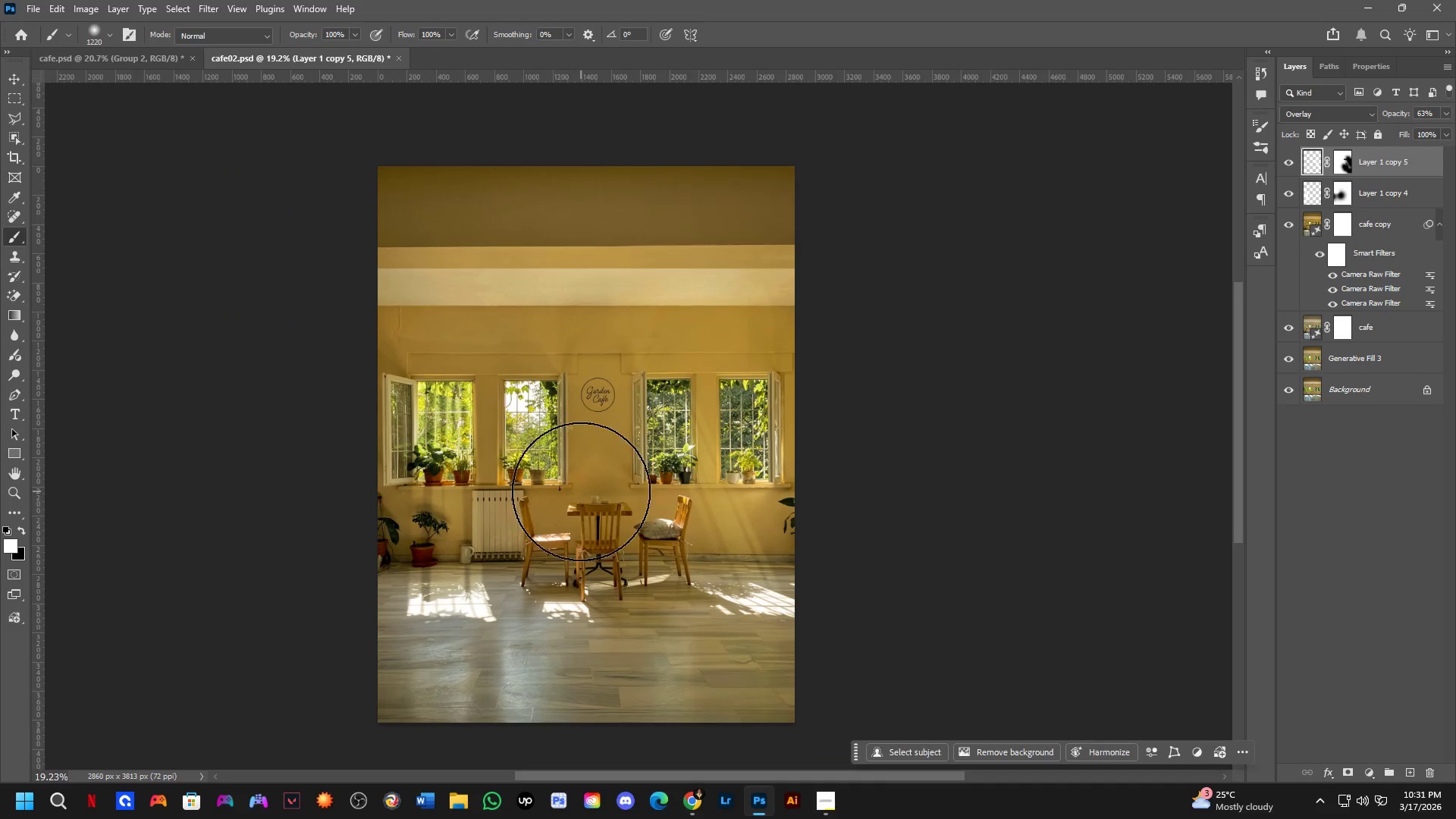 
scroll: coordinate [550, 458], scroll_direction: down, amount: 6.0
 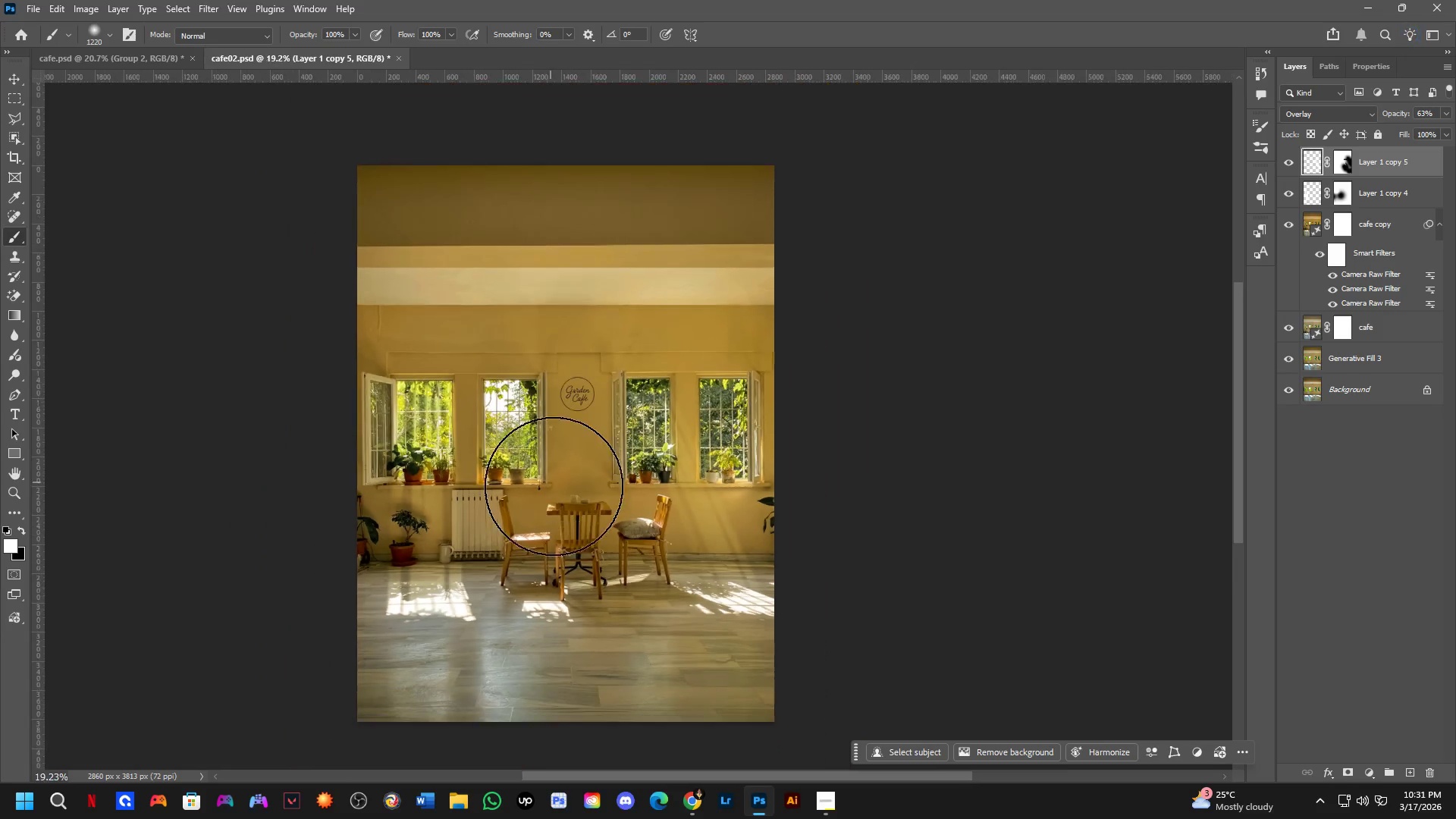 
key(Control+ControlLeft)
 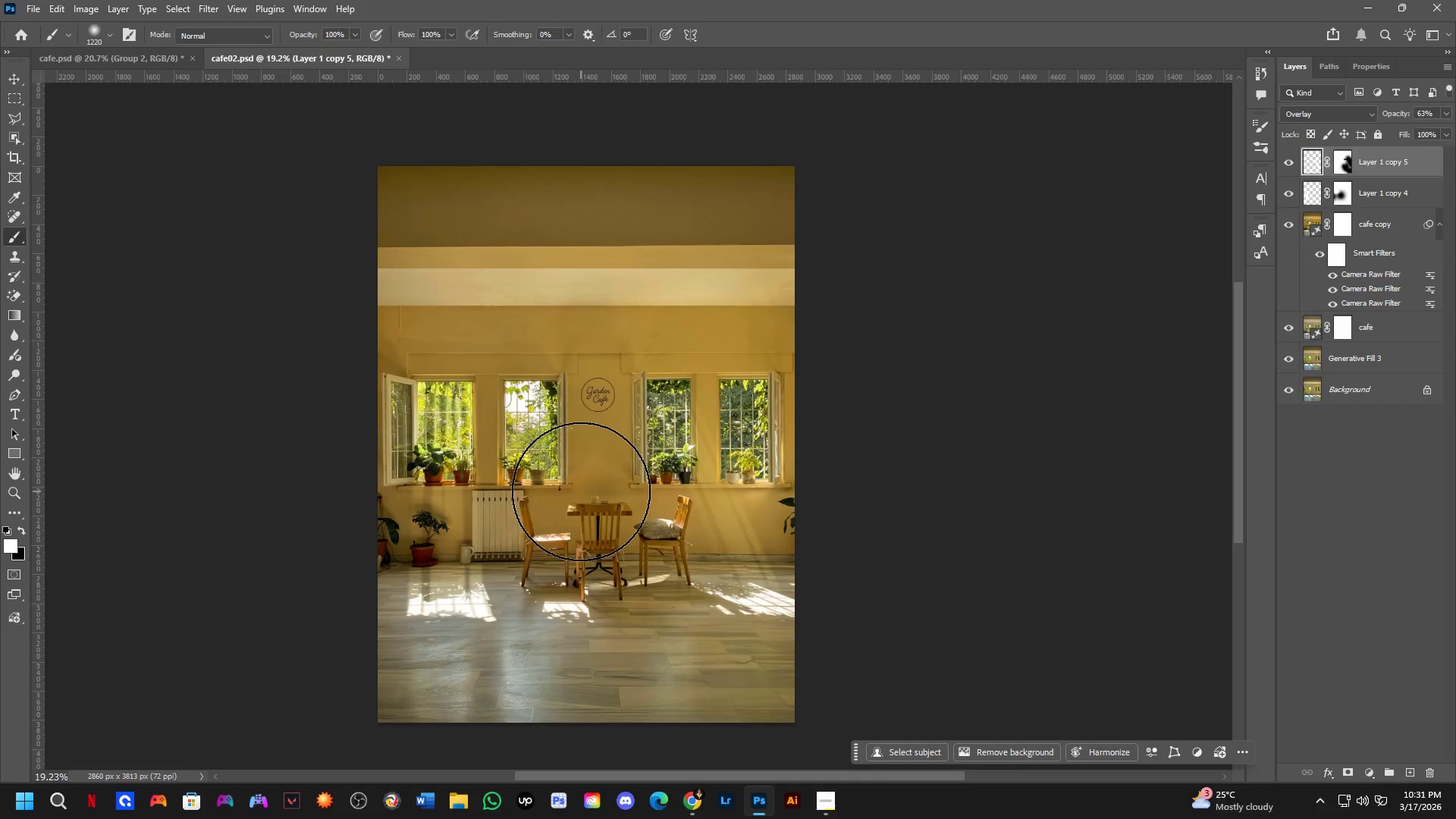 
key(Control+Tab)
 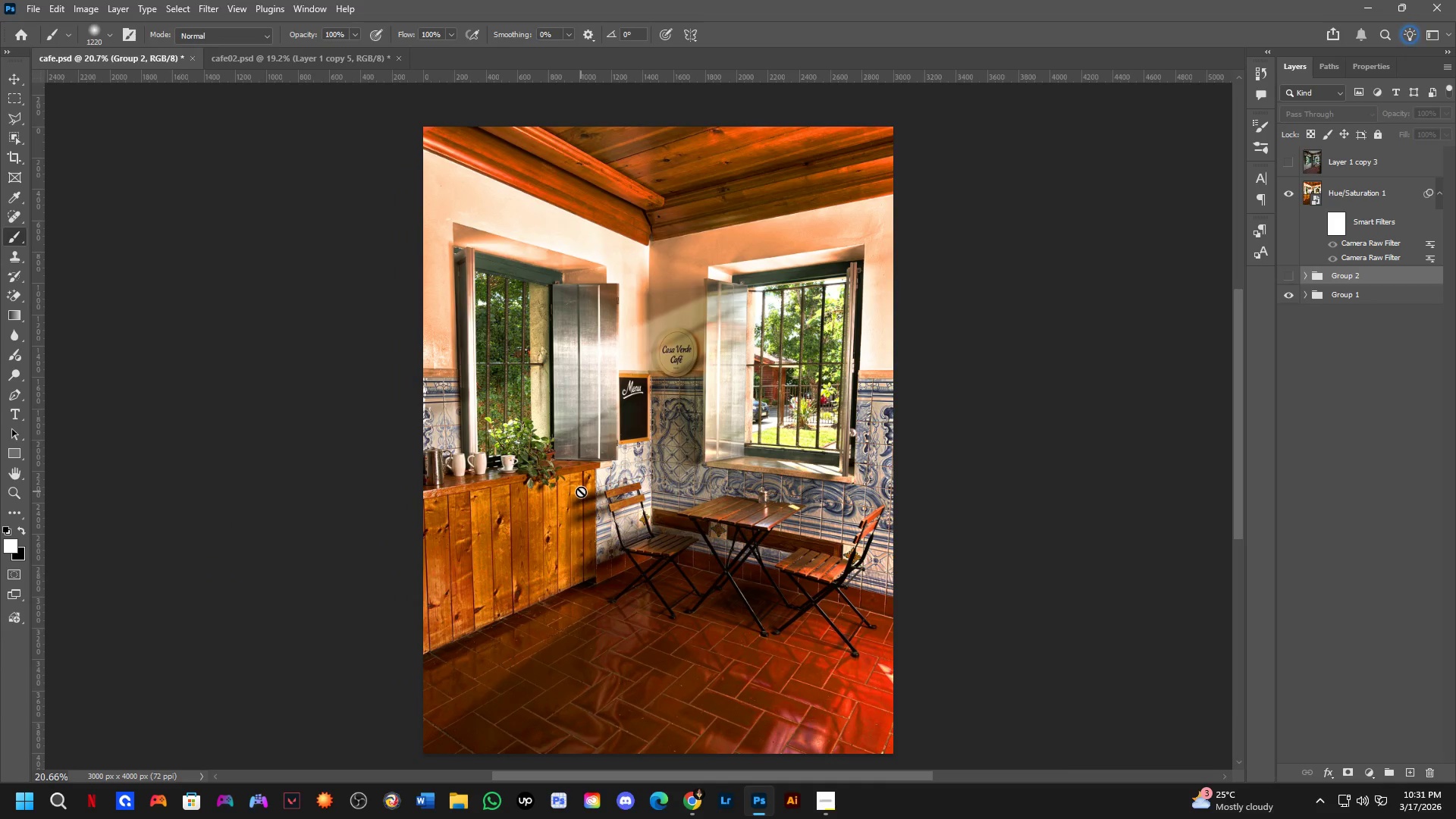 
key(Control+ControlLeft)
 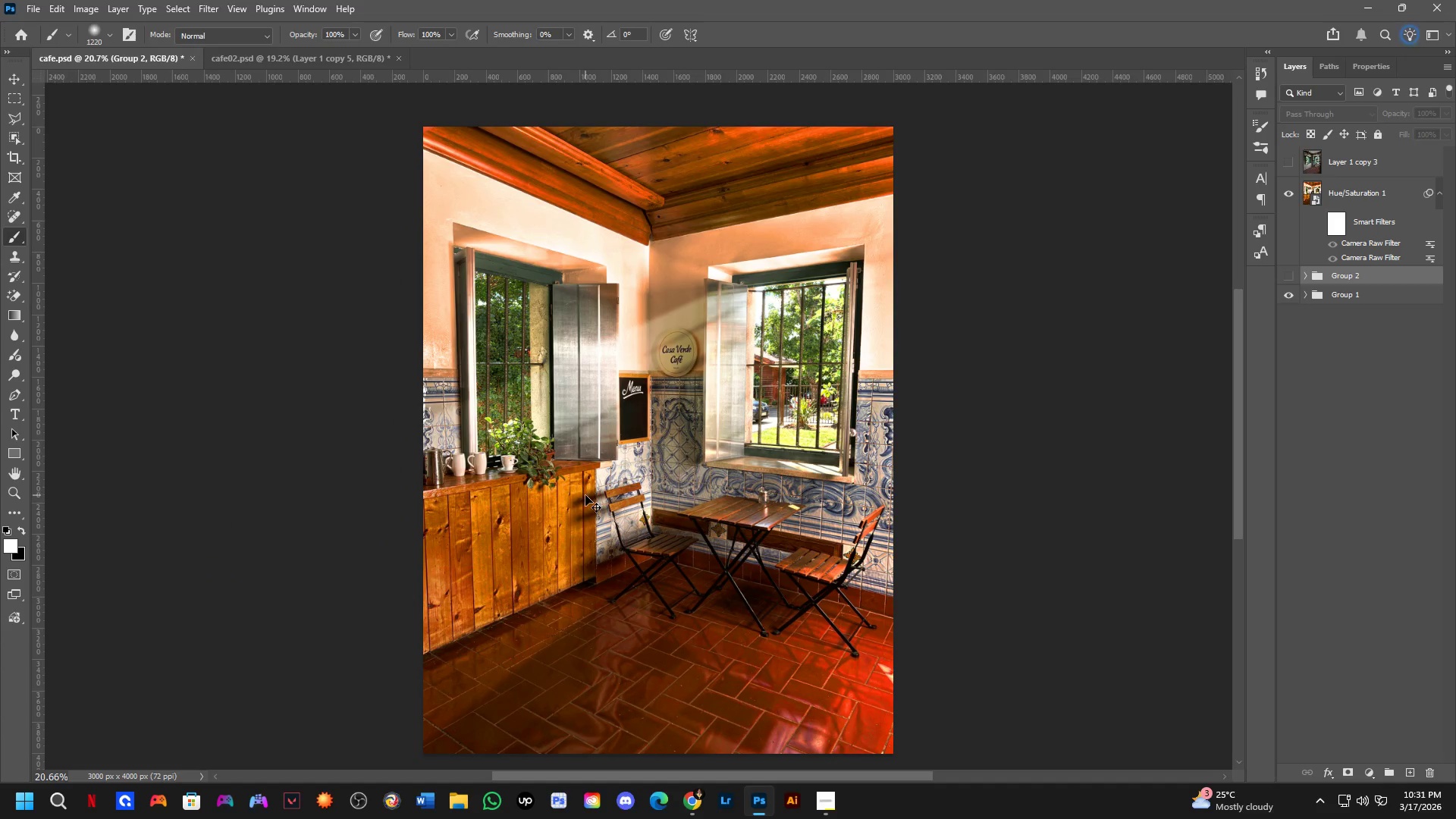 
key(Control+Tab)
 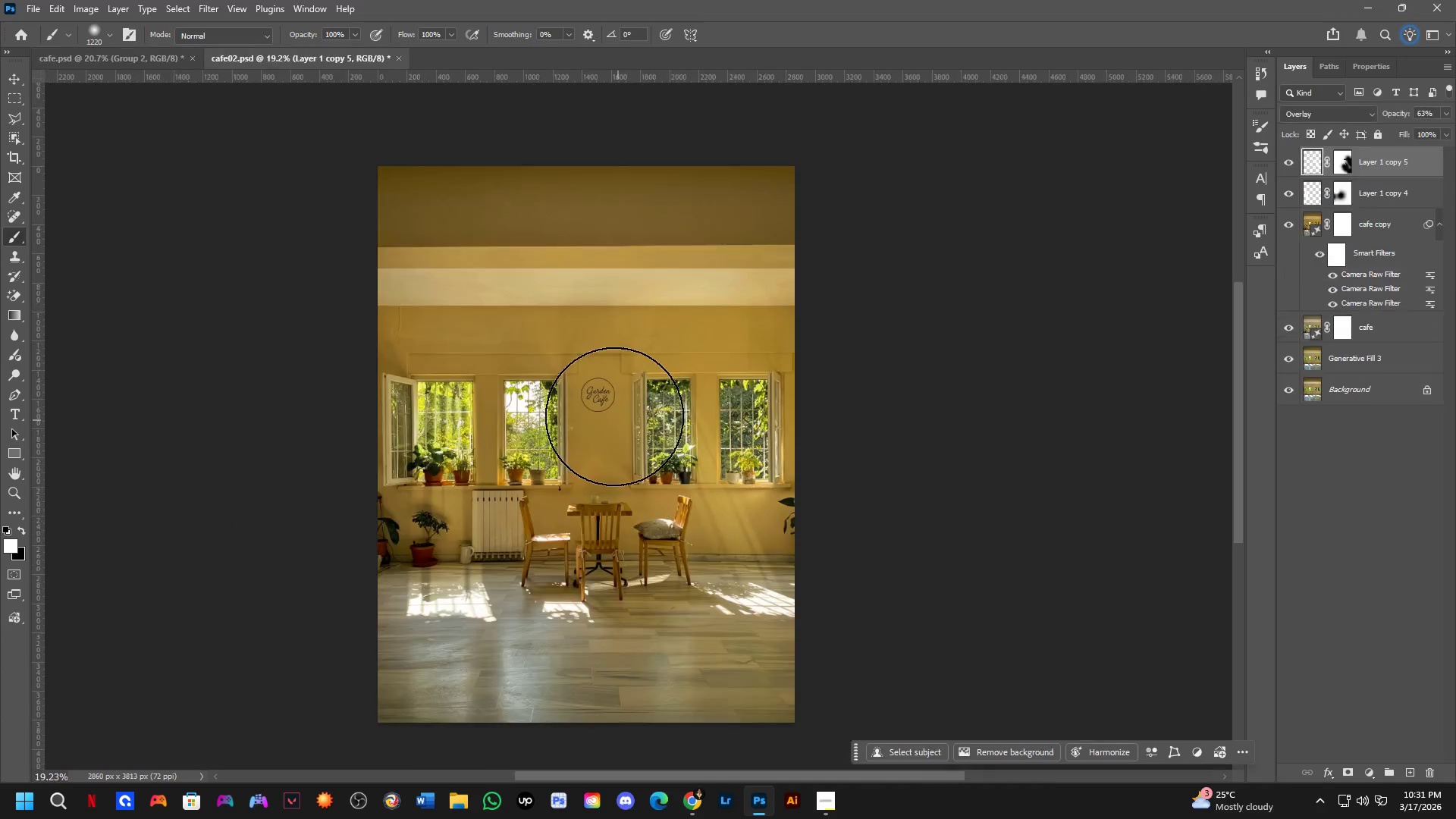 
hold_key(key=Space, duration=0.39)
 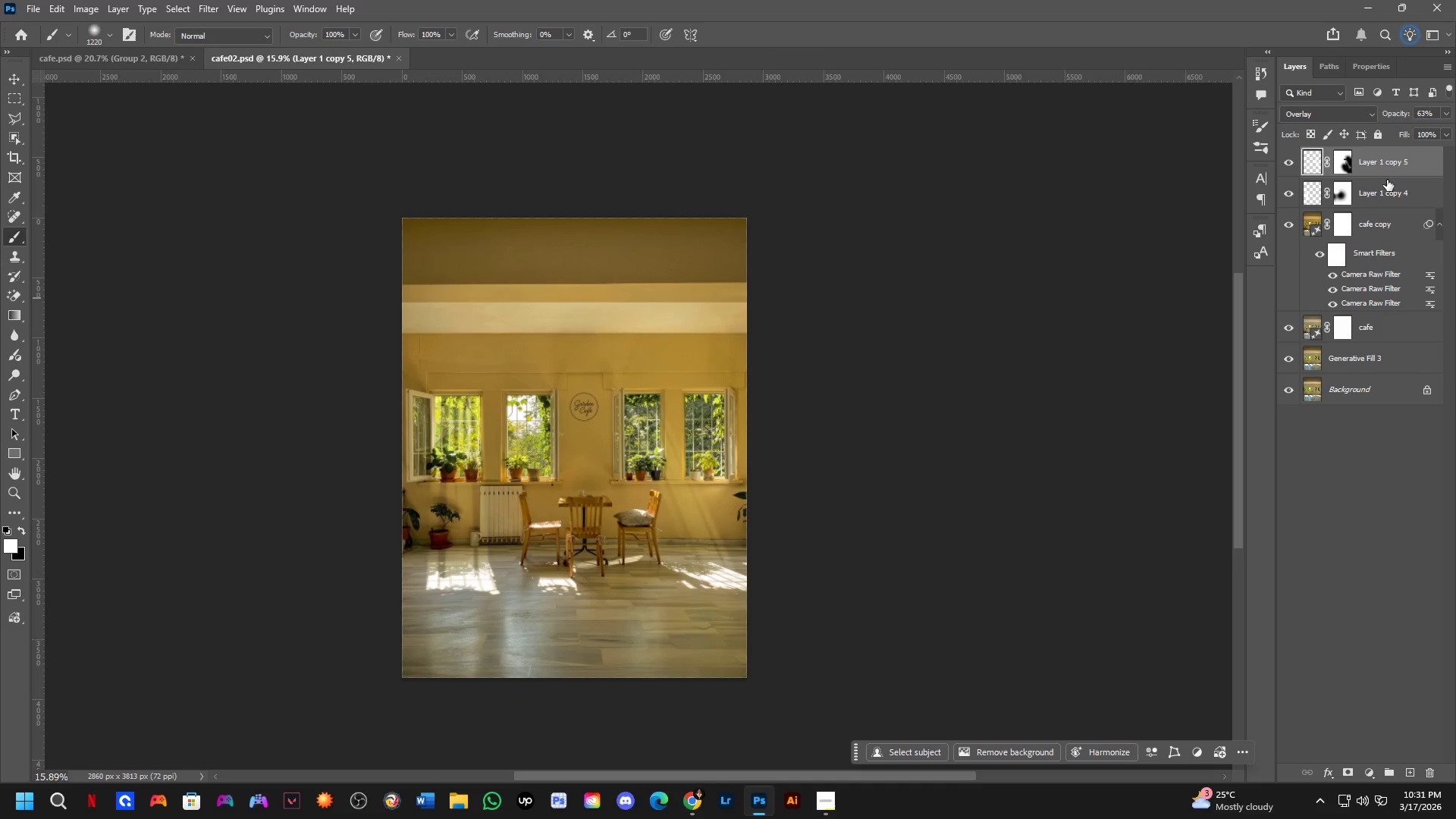 
left_click_drag(start_coordinate=[614, 420], to_coordinate=[598, 428])
 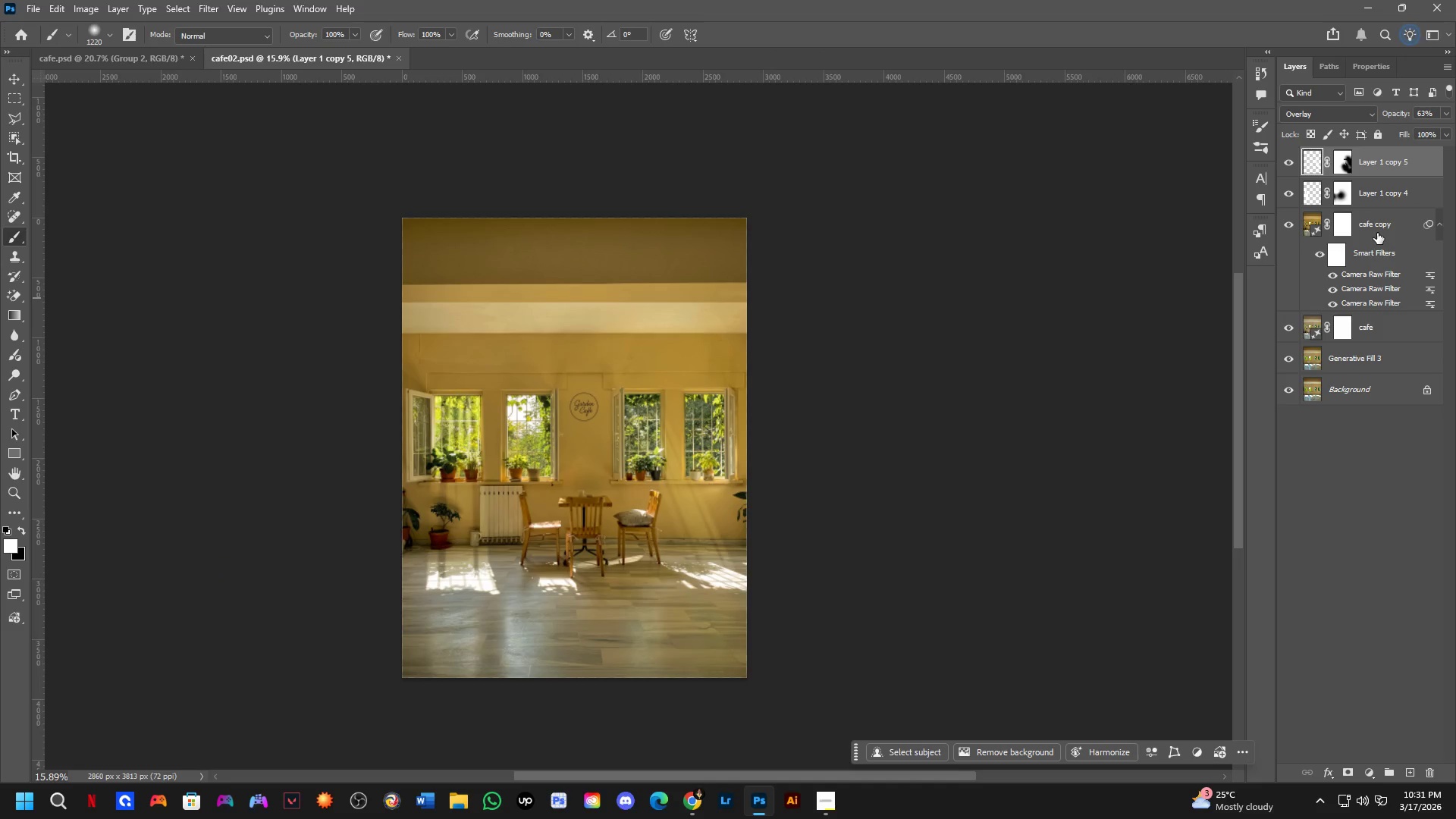 
scroll: coordinate [613, 416], scroll_direction: down, amount: 2.0
 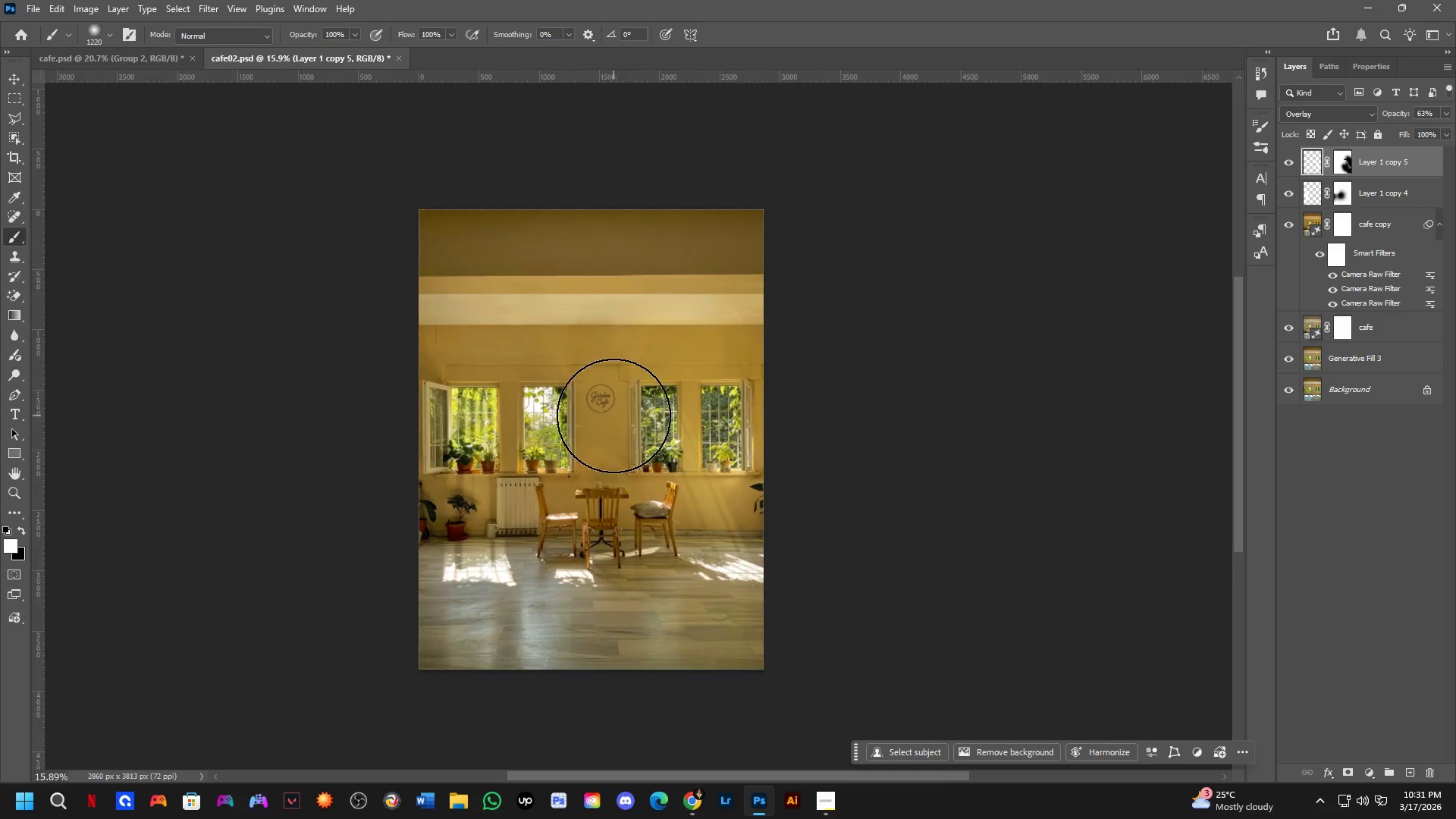 
hold_key(key=ControlLeft, duration=0.31)
 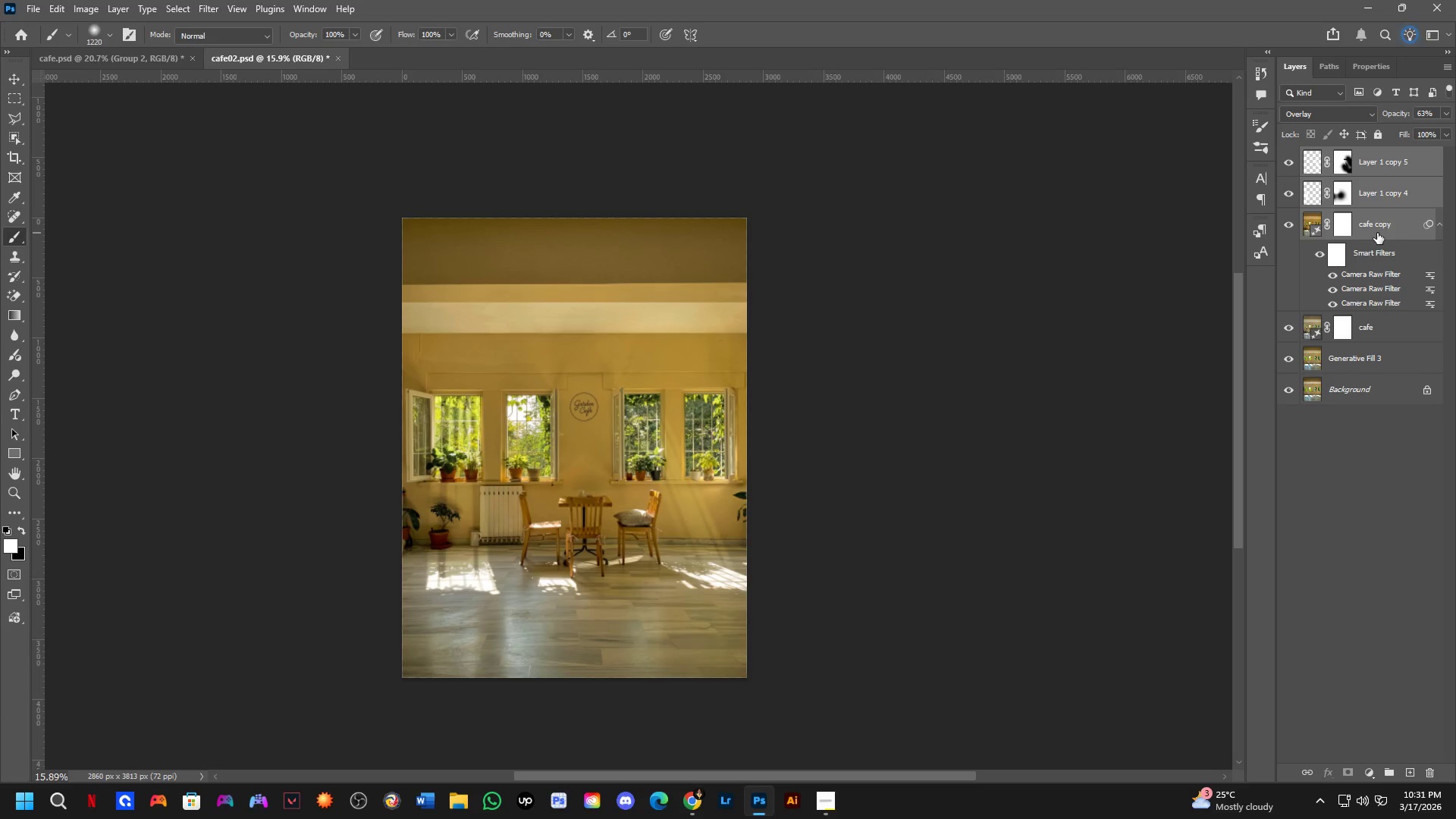 
key(Control+Shift+ShiftLeft)
 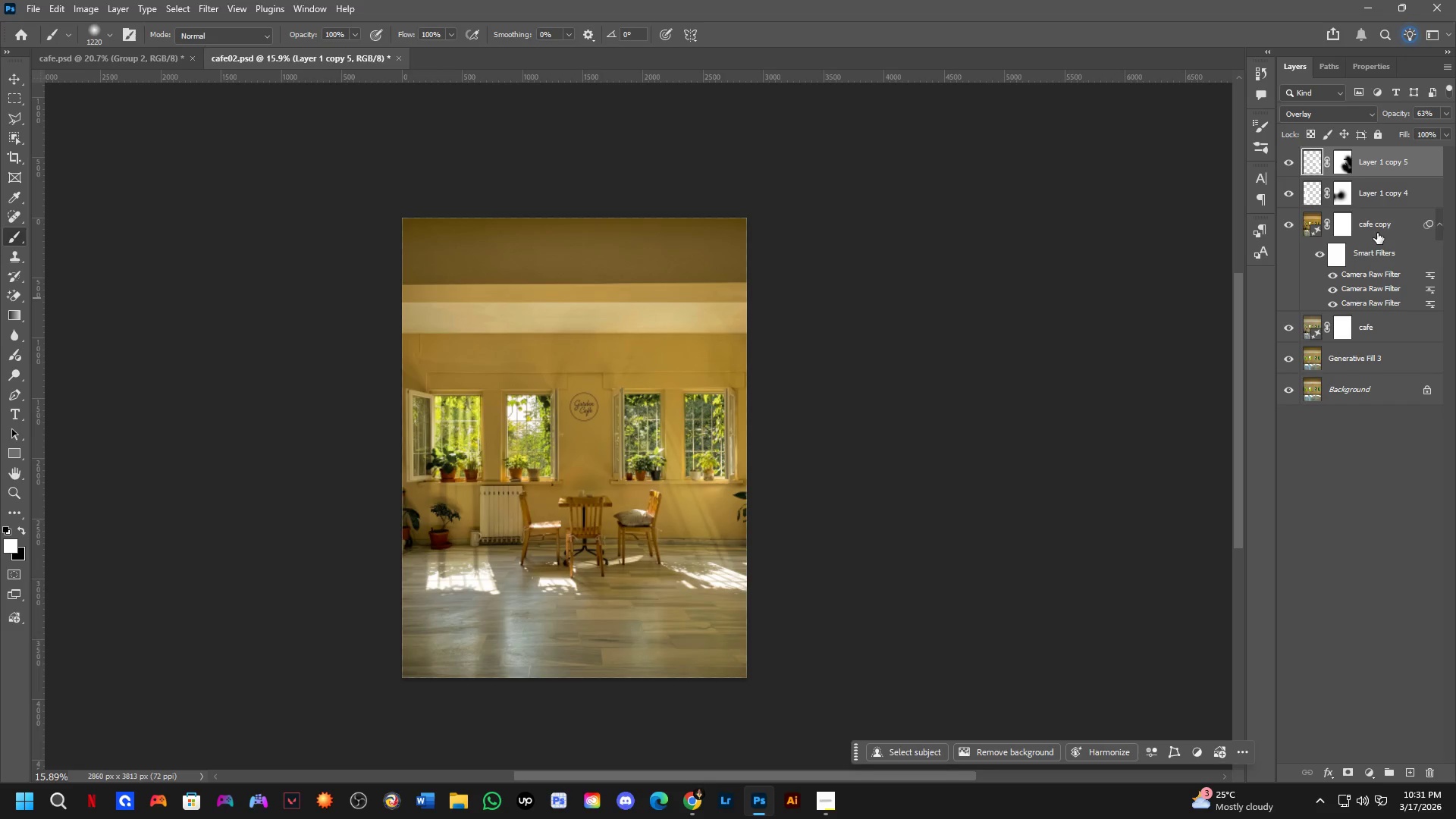 
left_click([1377, 233])
 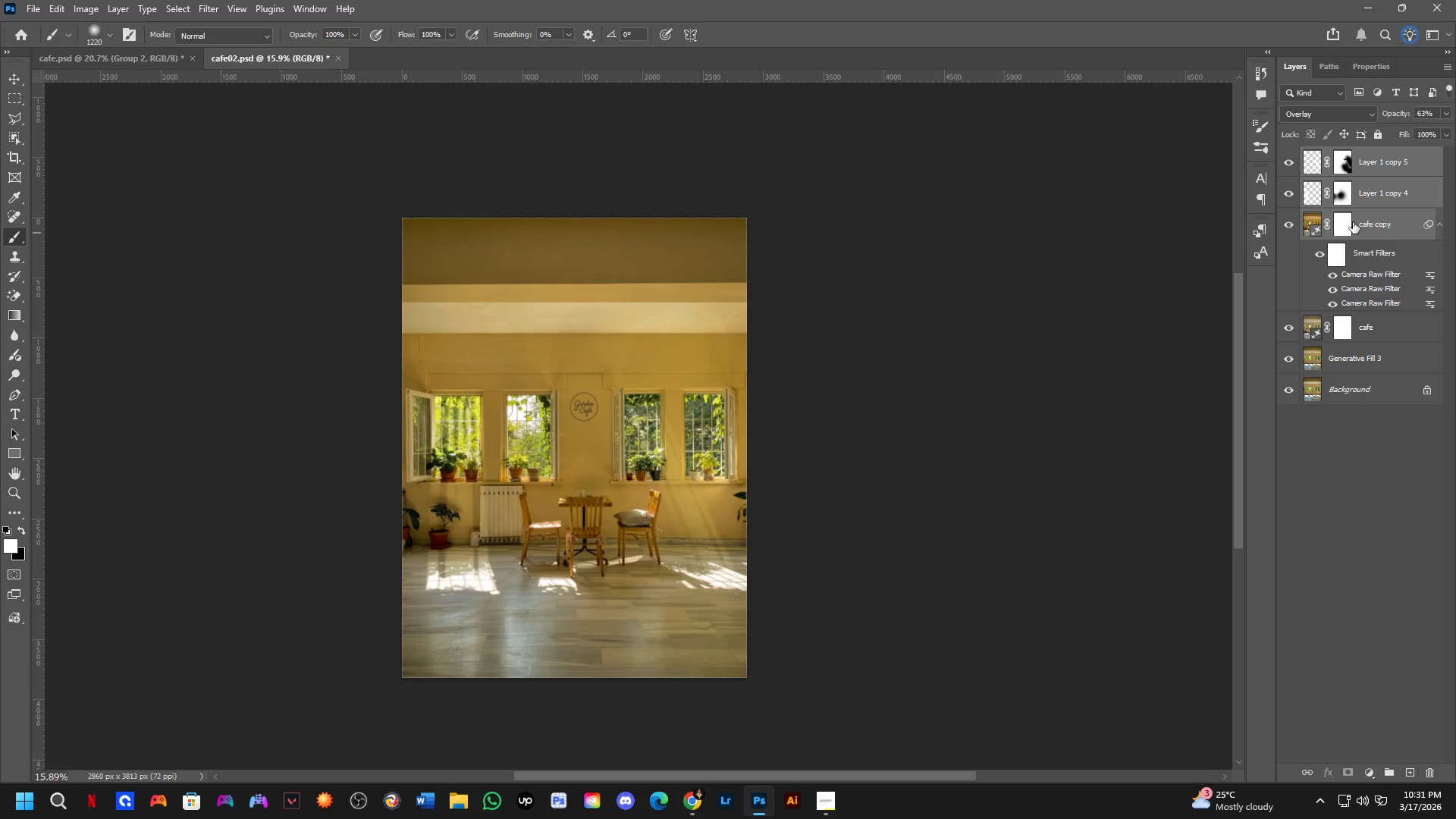 
key(Control+E)
 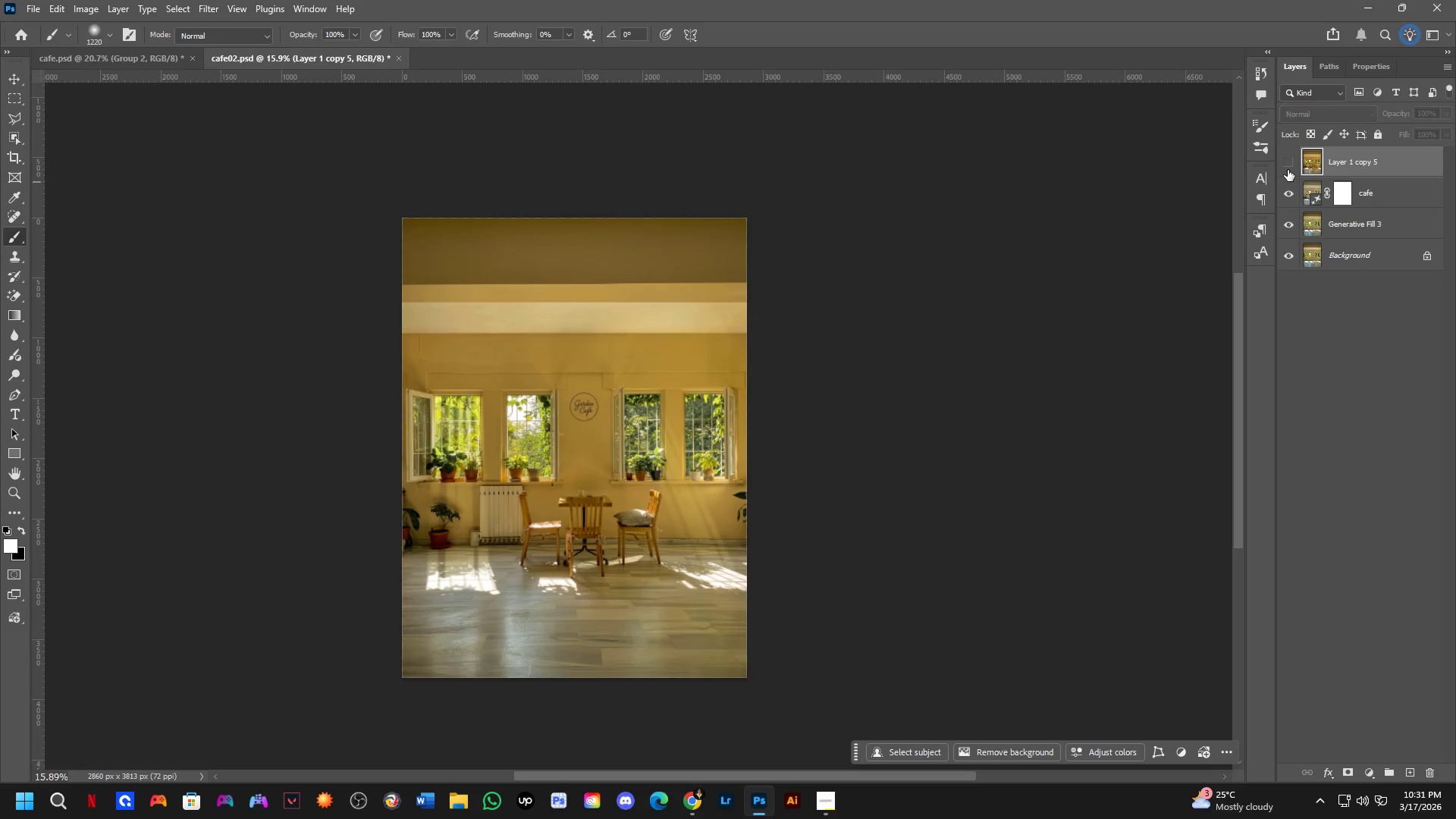 
double_click([1288, 170])
 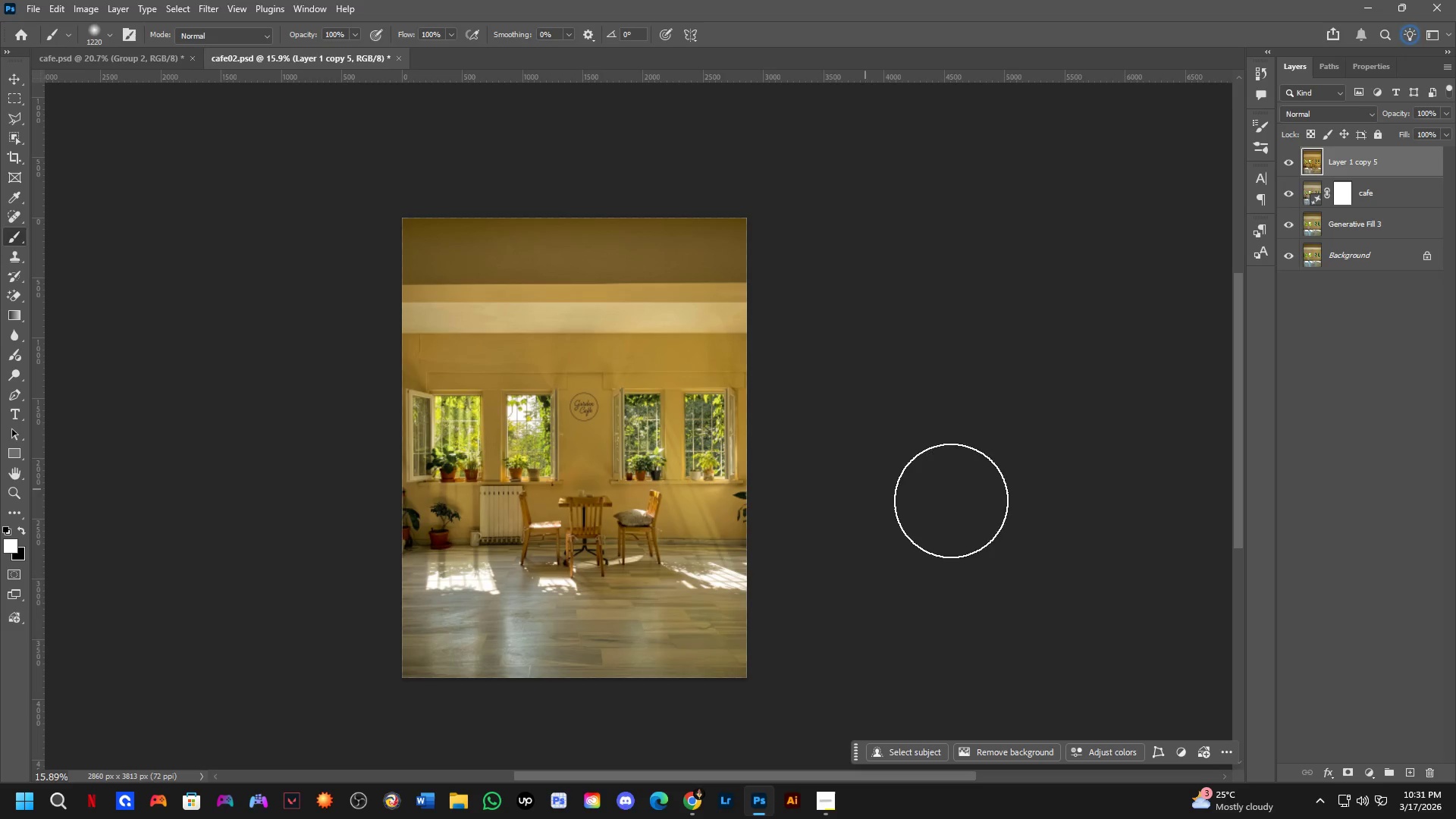 
key(Control+ControlLeft)
 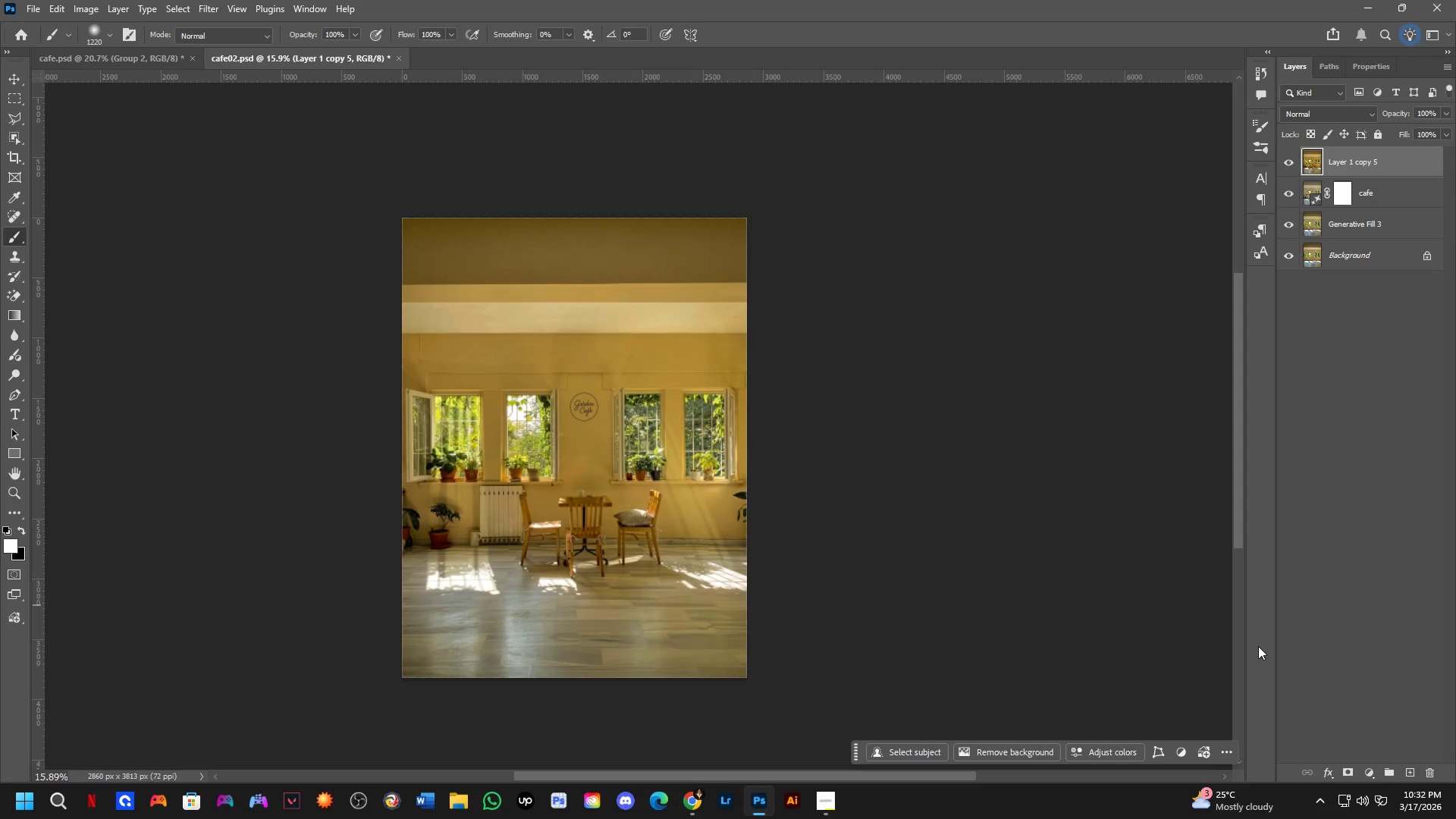 
wait(32.94)
 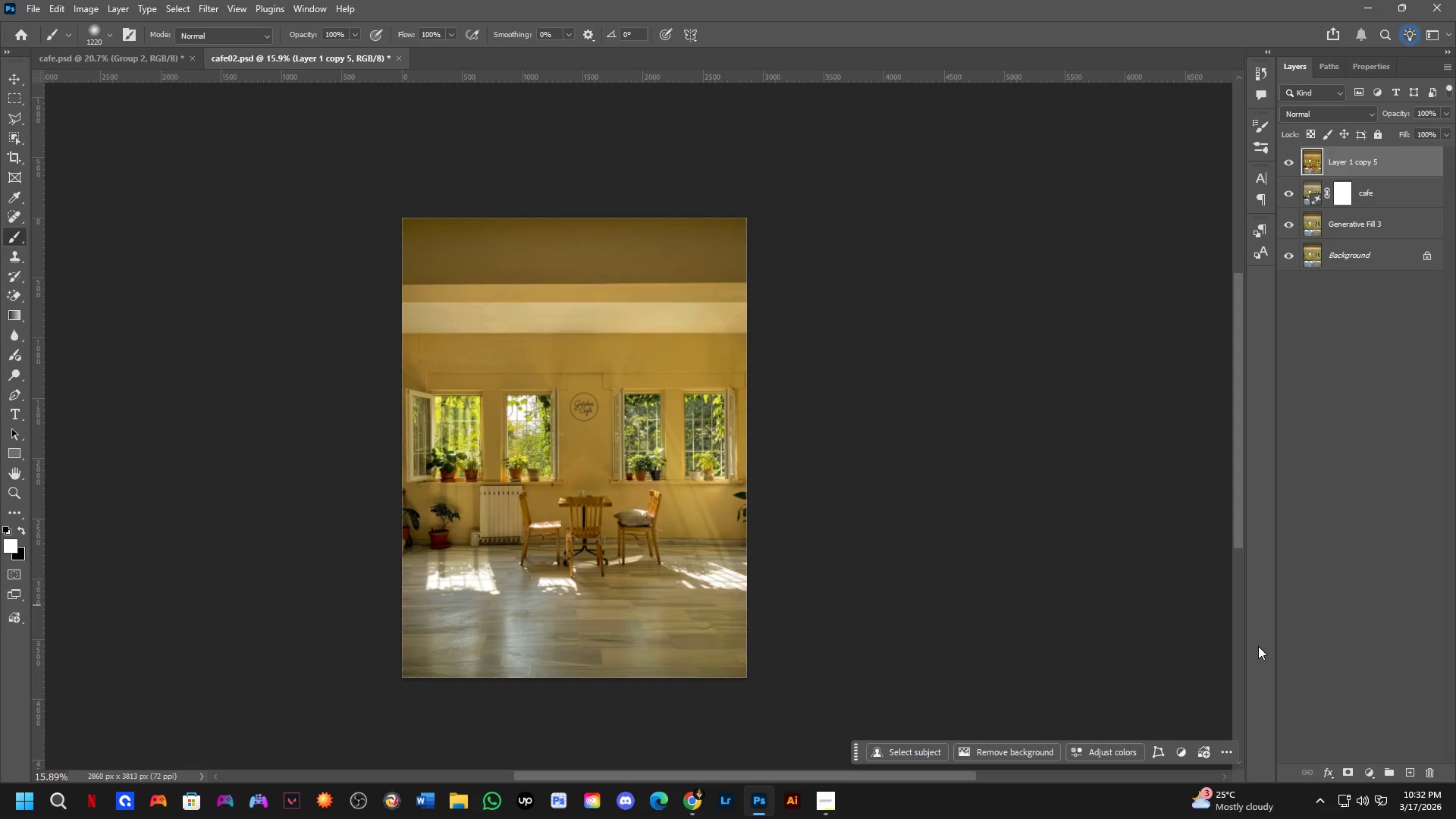 
right_click([1379, 174])
 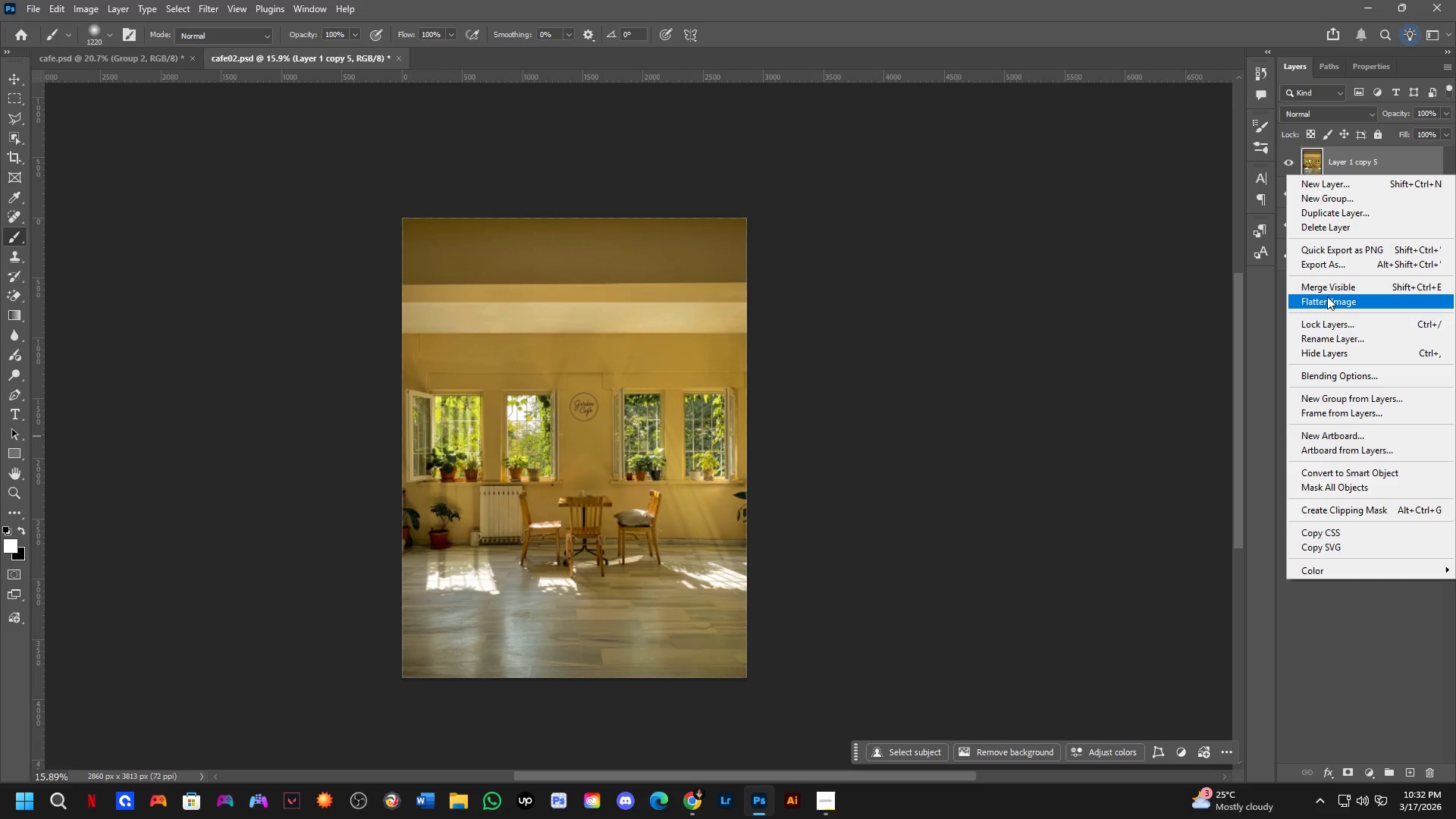 
left_click([1374, 632])
 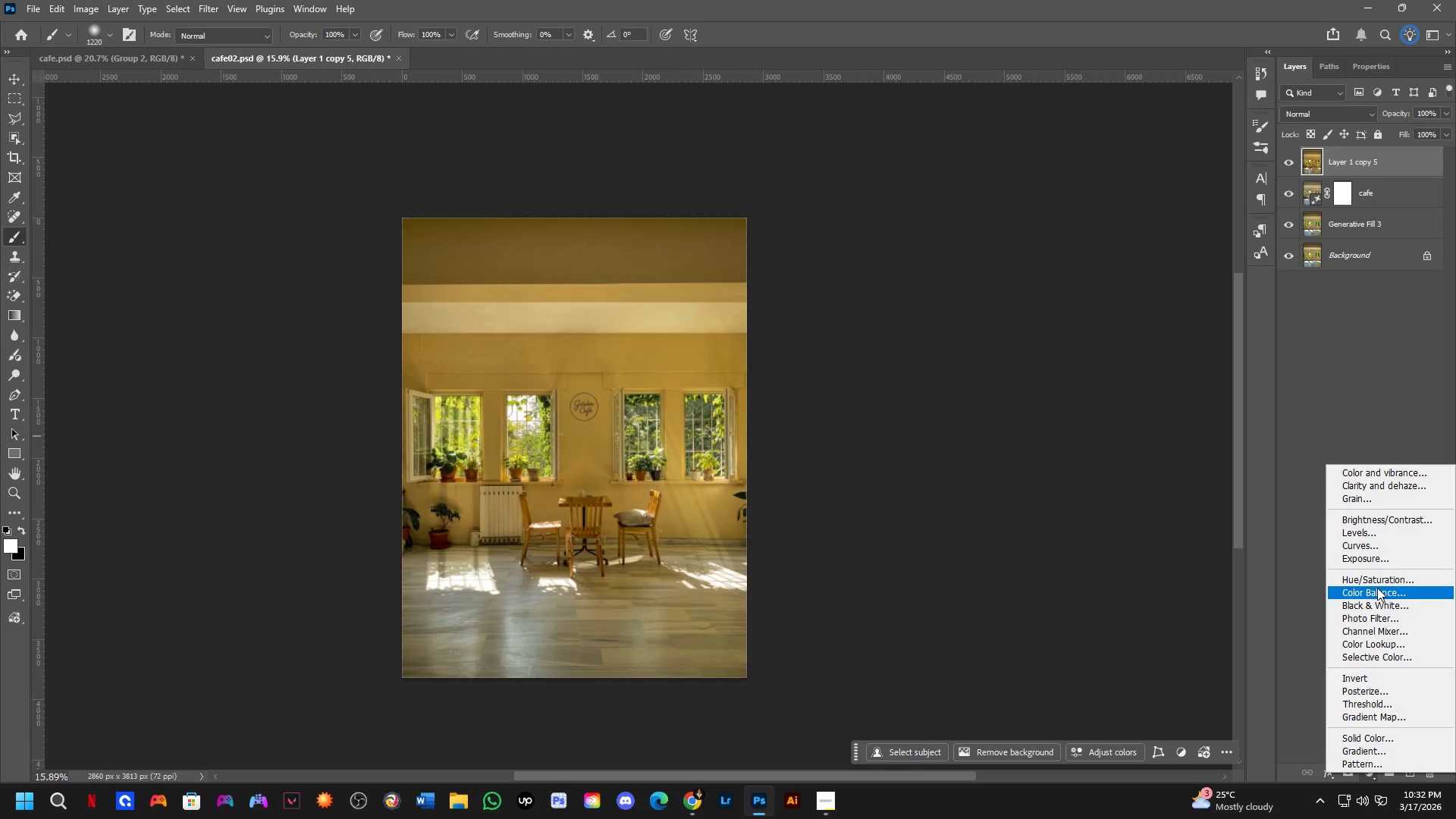 
left_click([1387, 595])
 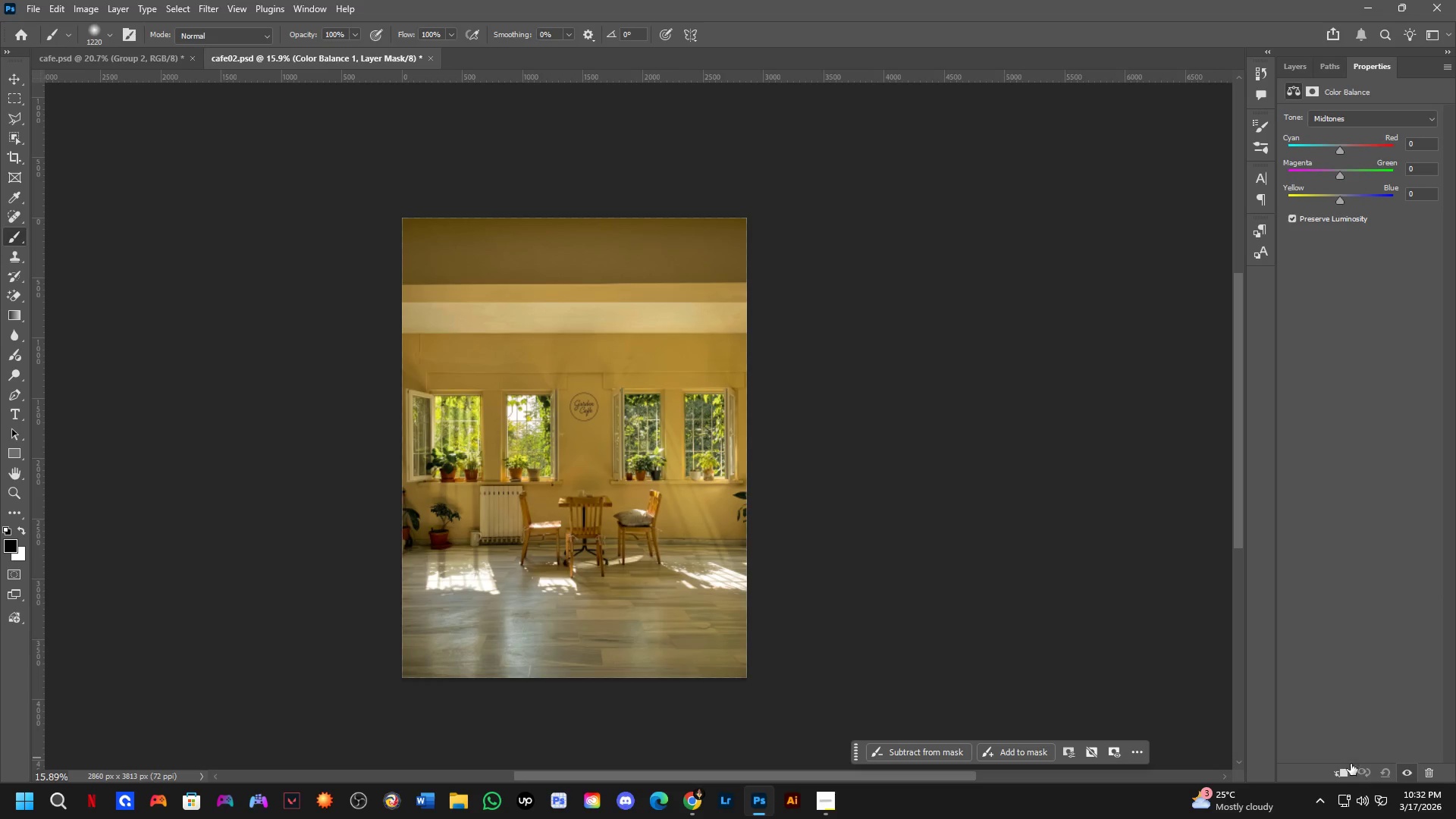 
left_click([1338, 767])
 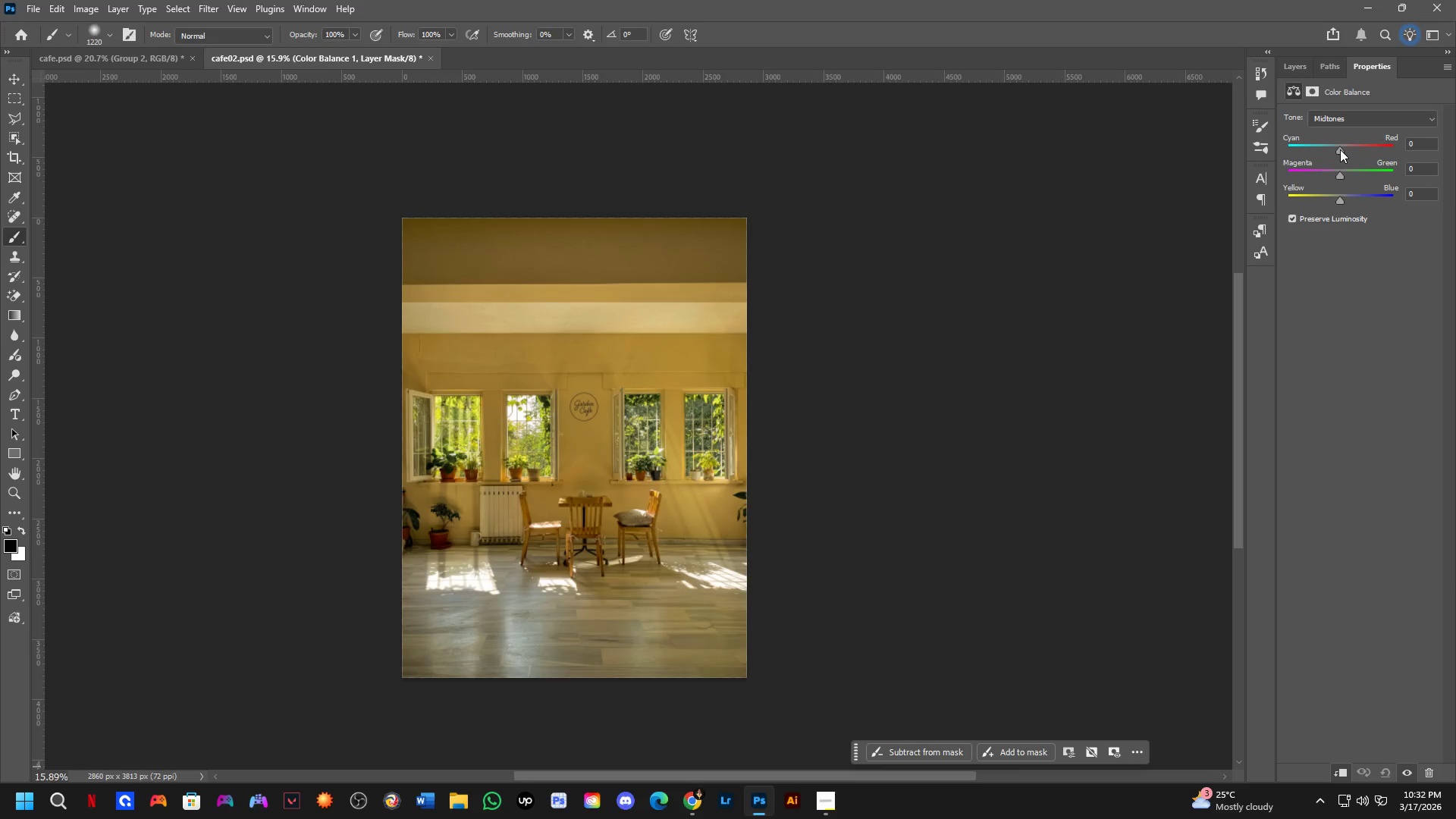 
left_click_drag(start_coordinate=[1340, 149], to_coordinate=[1357, 142])
 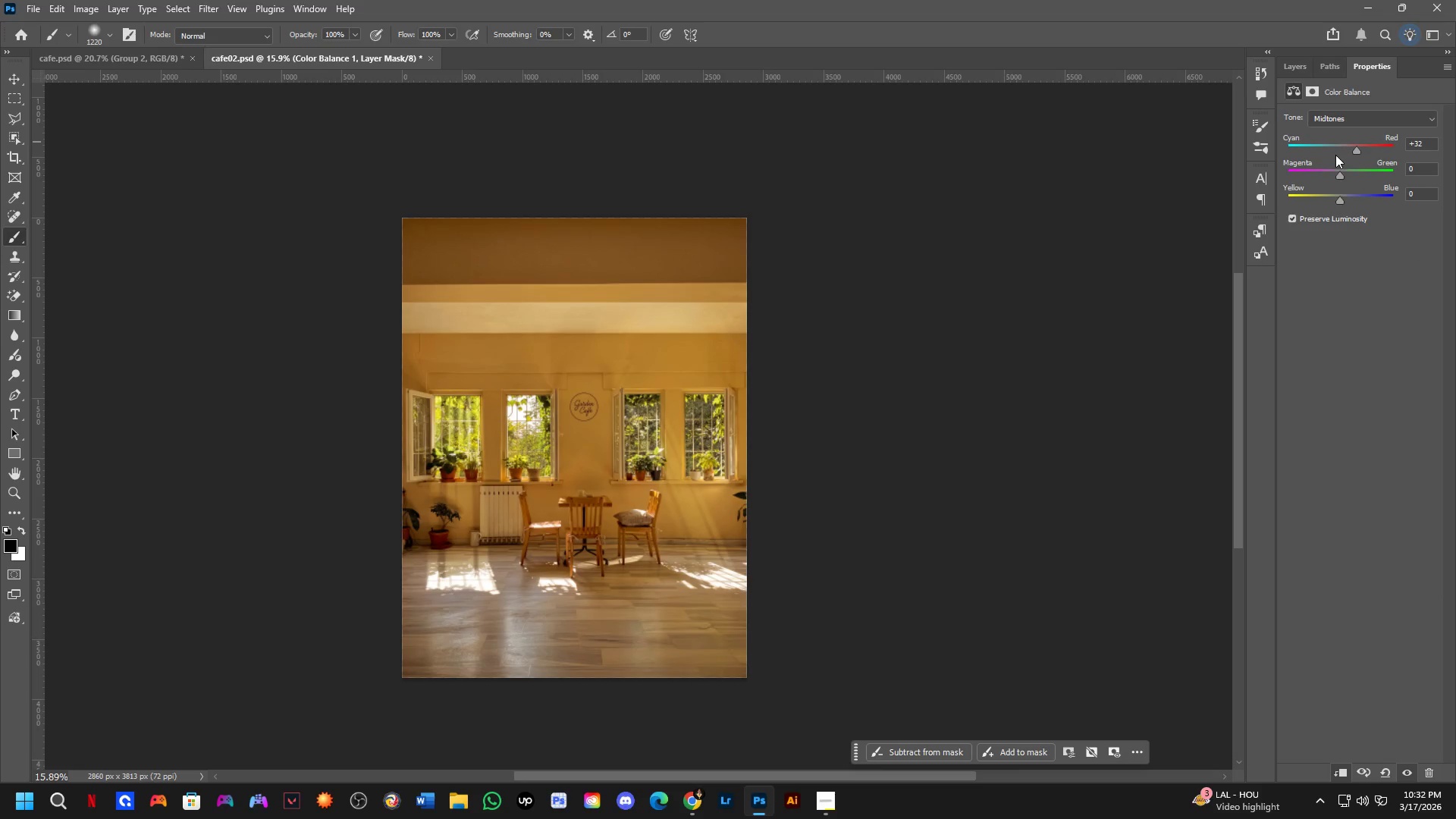 
key(Control+ControlLeft)
 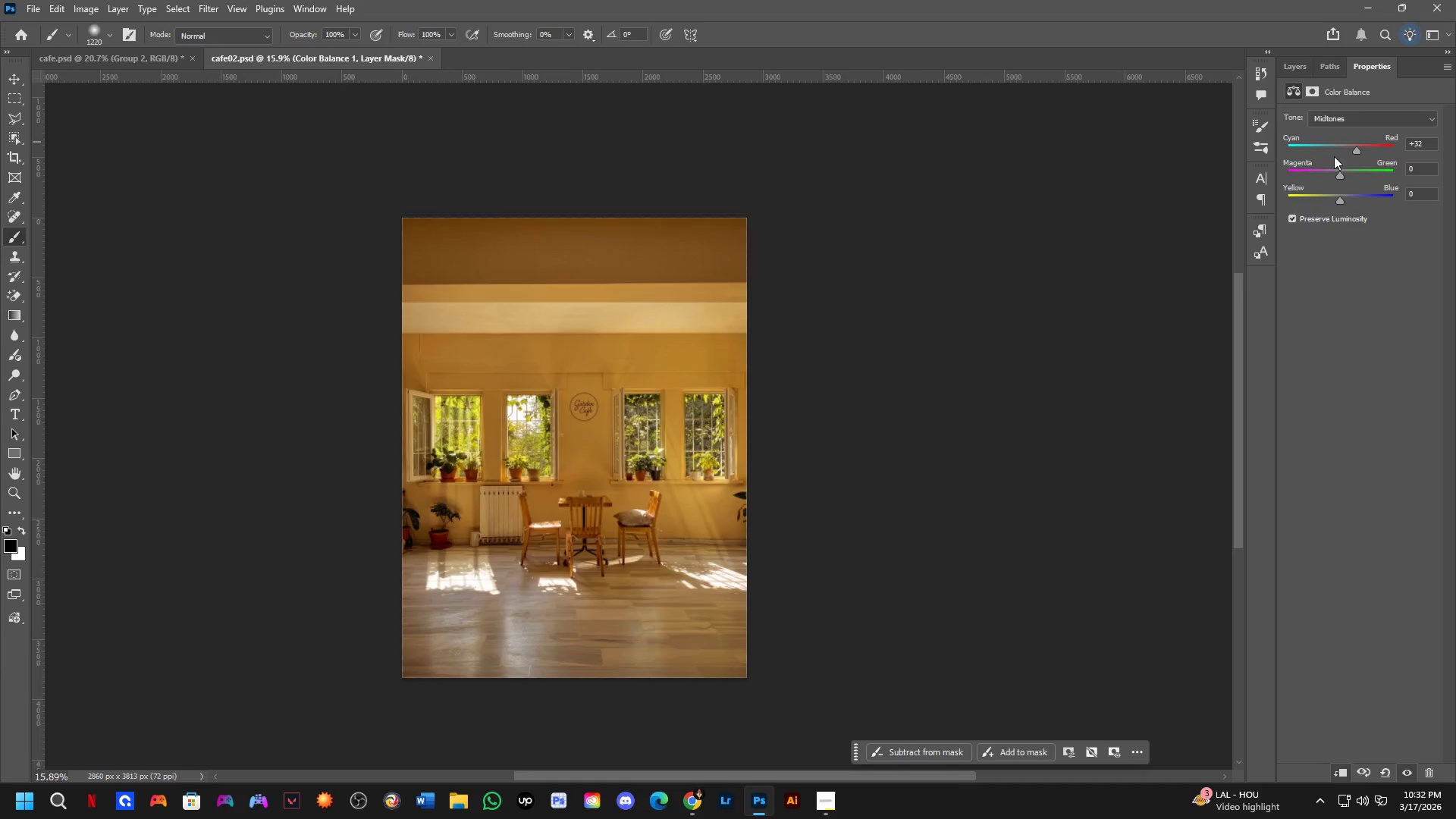 
key(Control+Tab)
 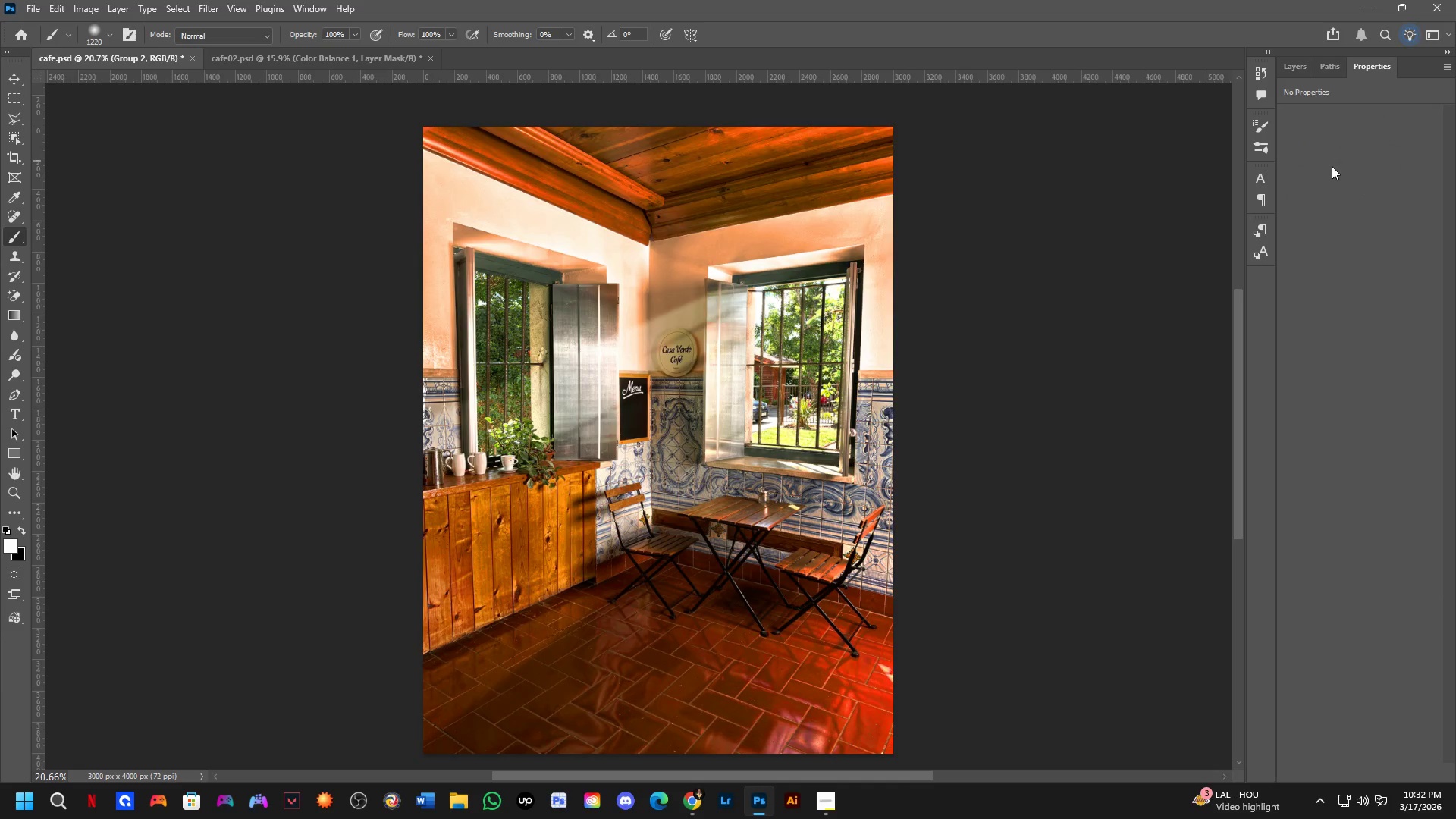 
key(Control+ControlLeft)
 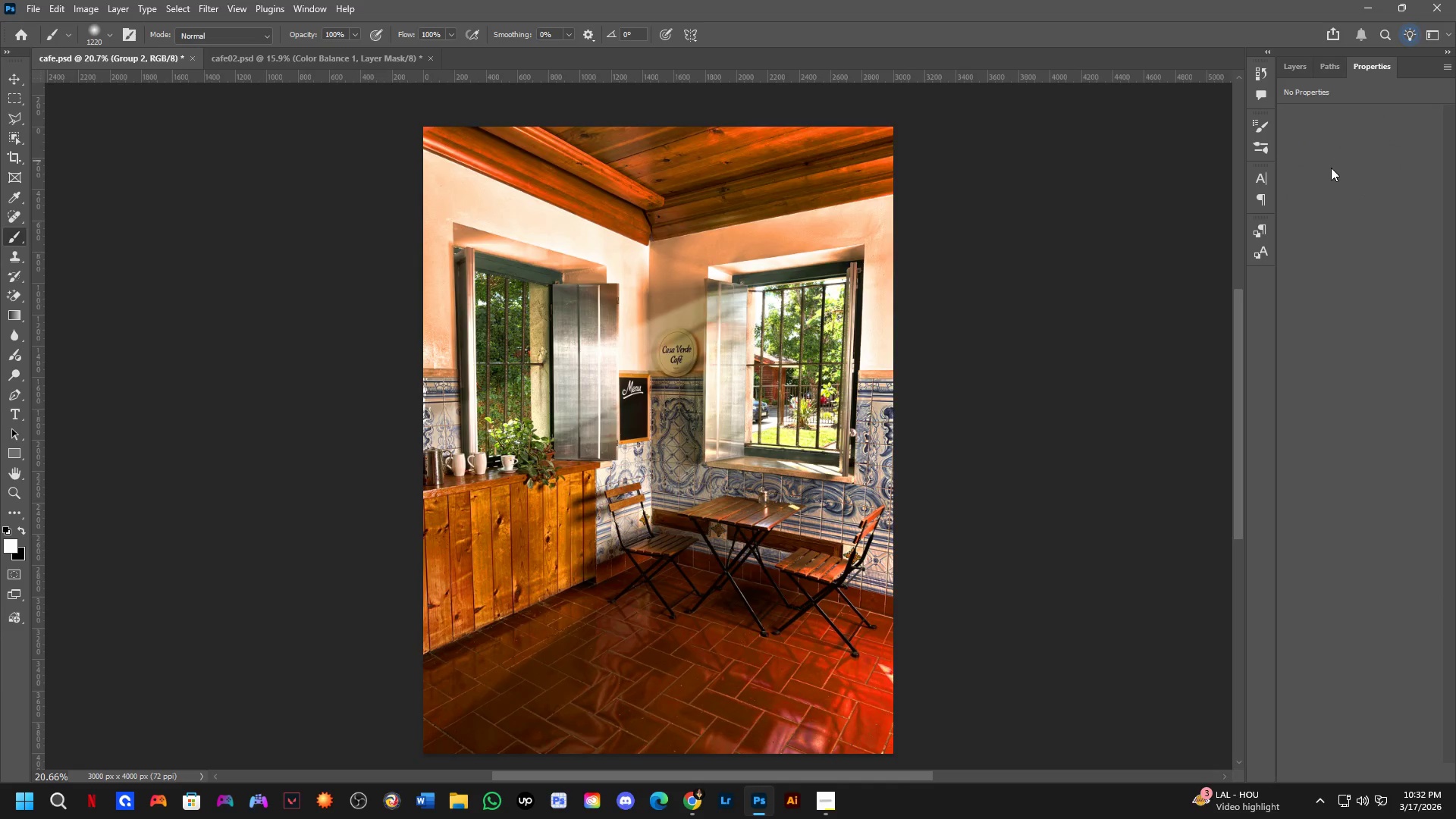 
key(Control+Tab)
 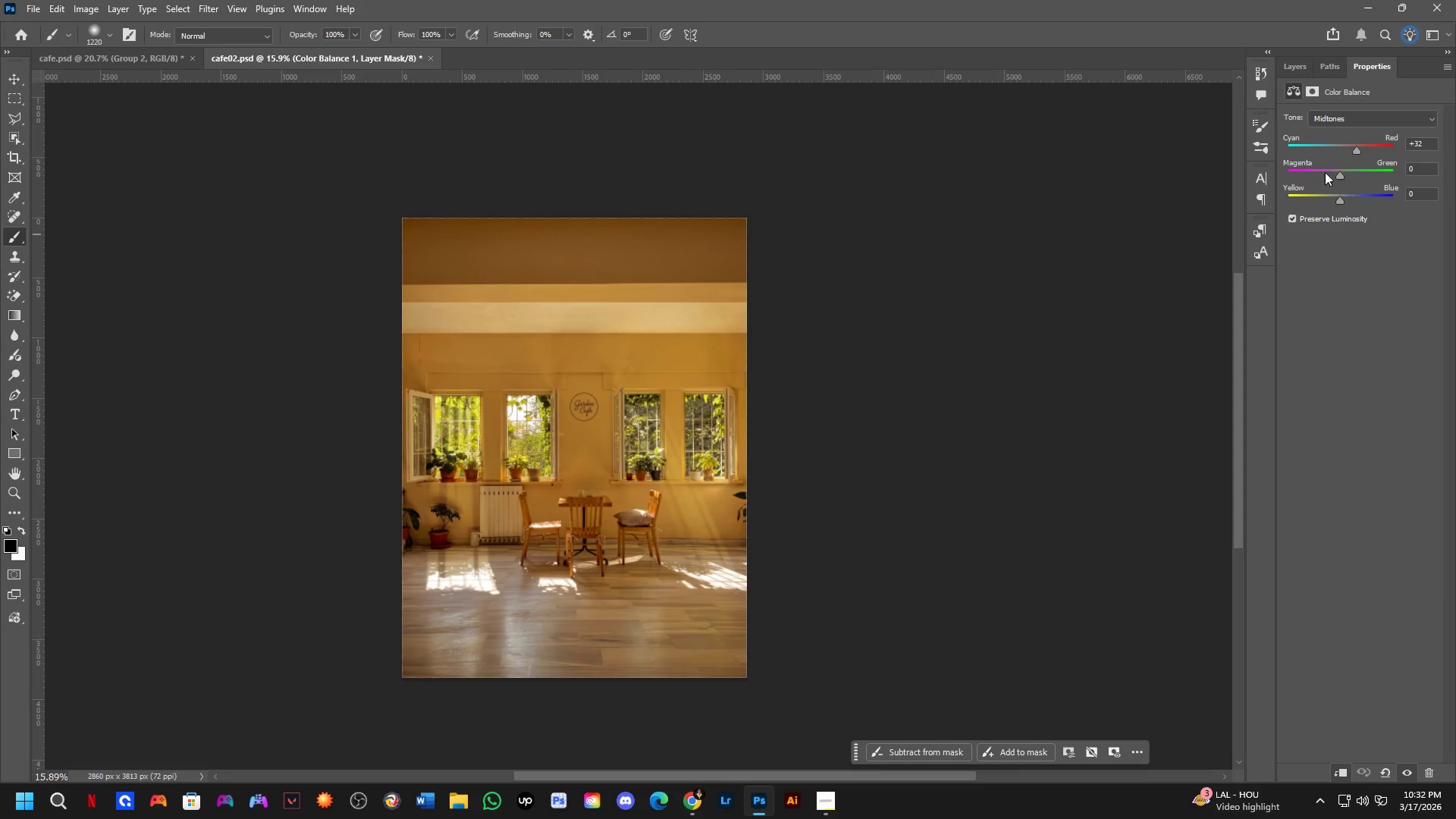 
left_click_drag(start_coordinate=[1339, 174], to_coordinate=[1348, 171])
 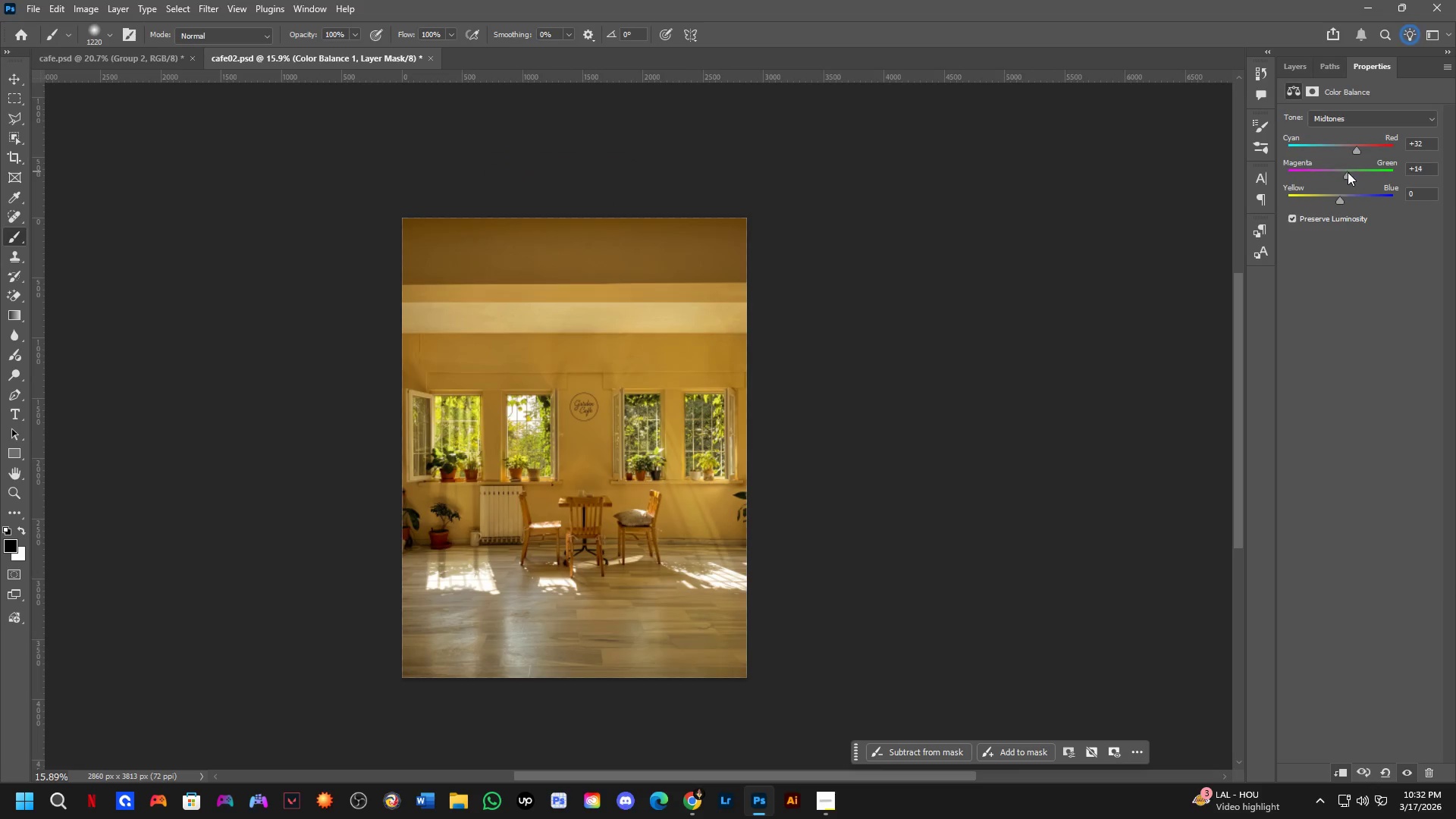 
key(Control+ControlLeft)
 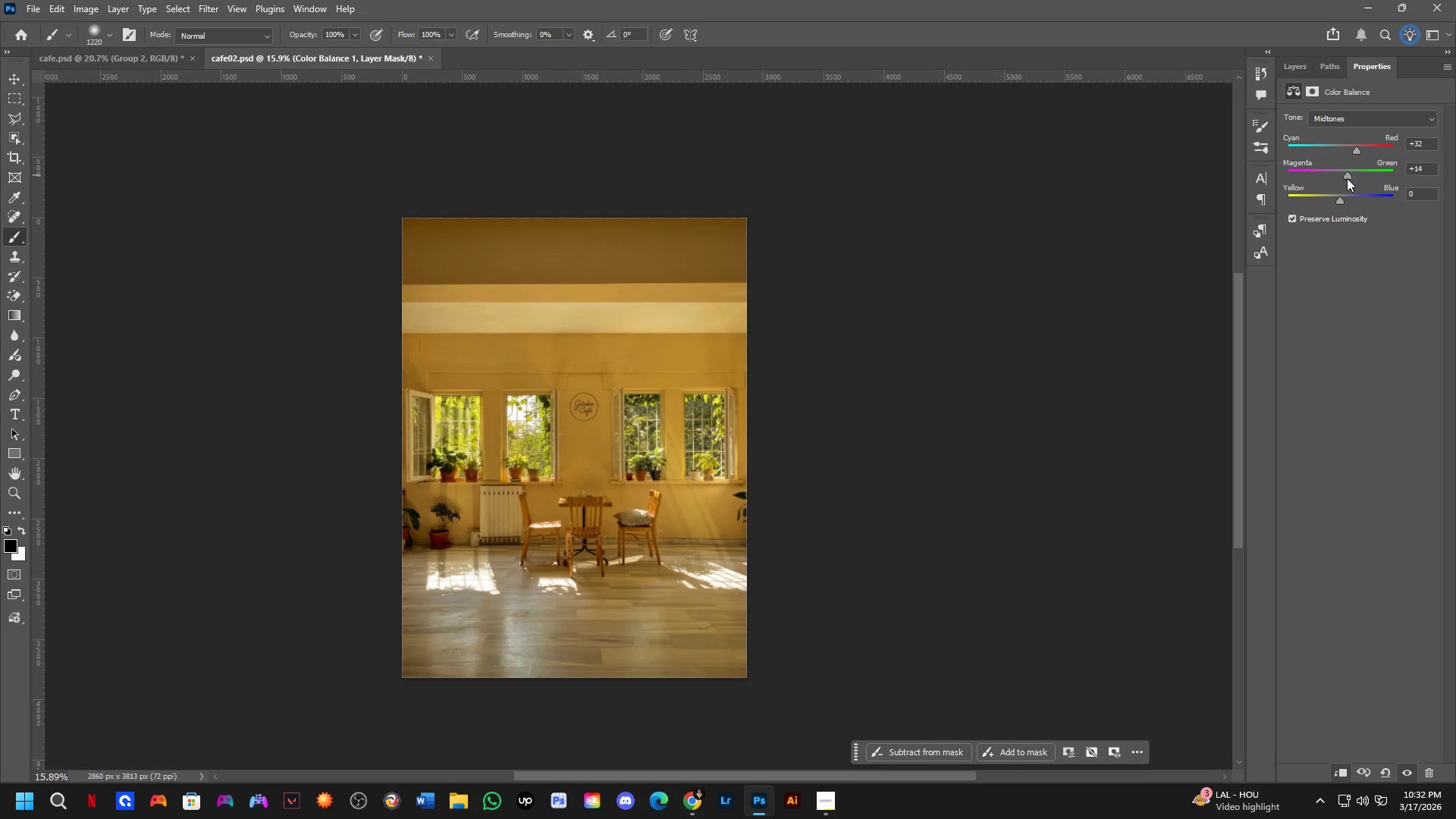 
key(Control+Z)
 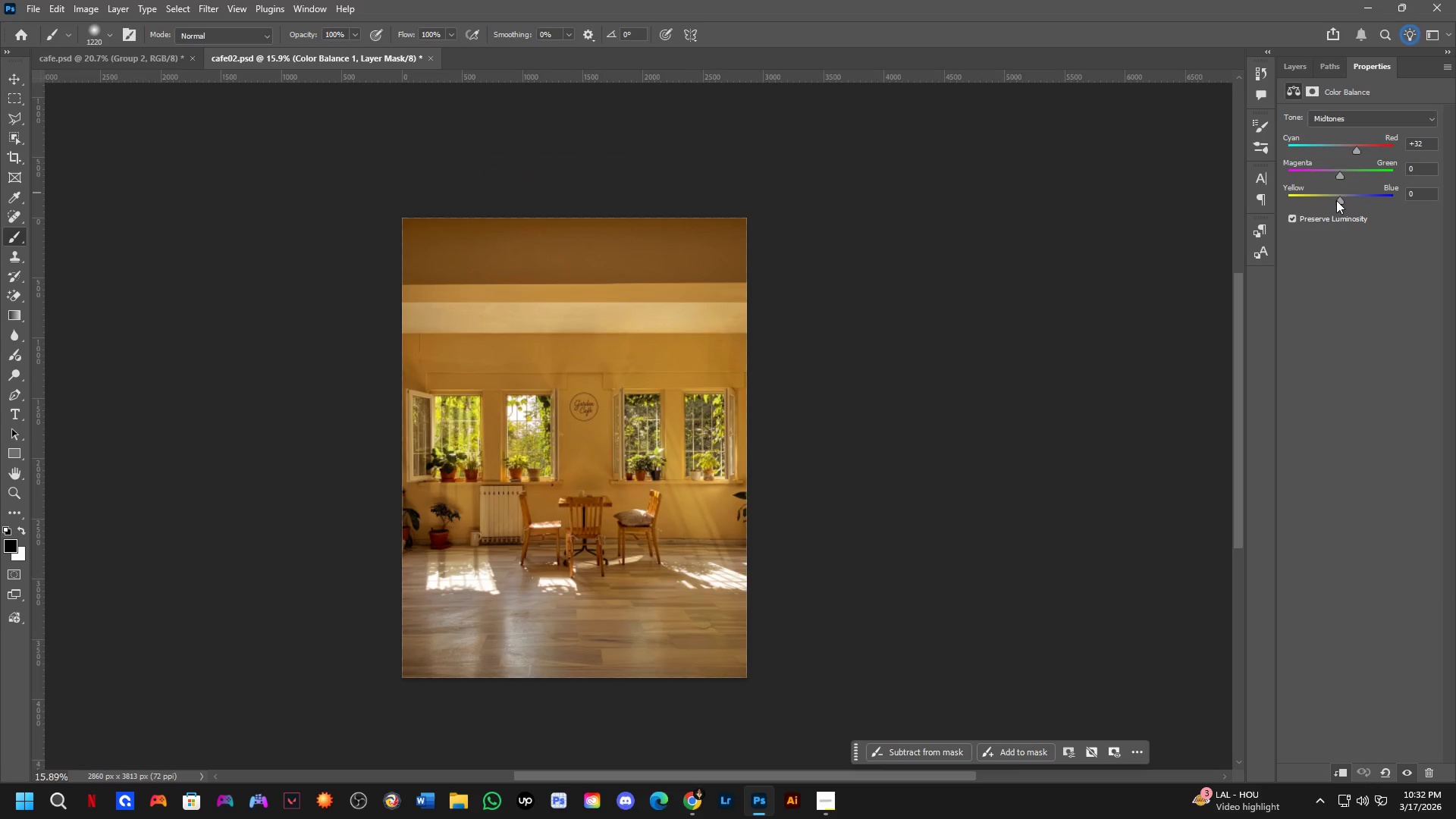 
left_click_drag(start_coordinate=[1340, 198], to_coordinate=[1357, 196])
 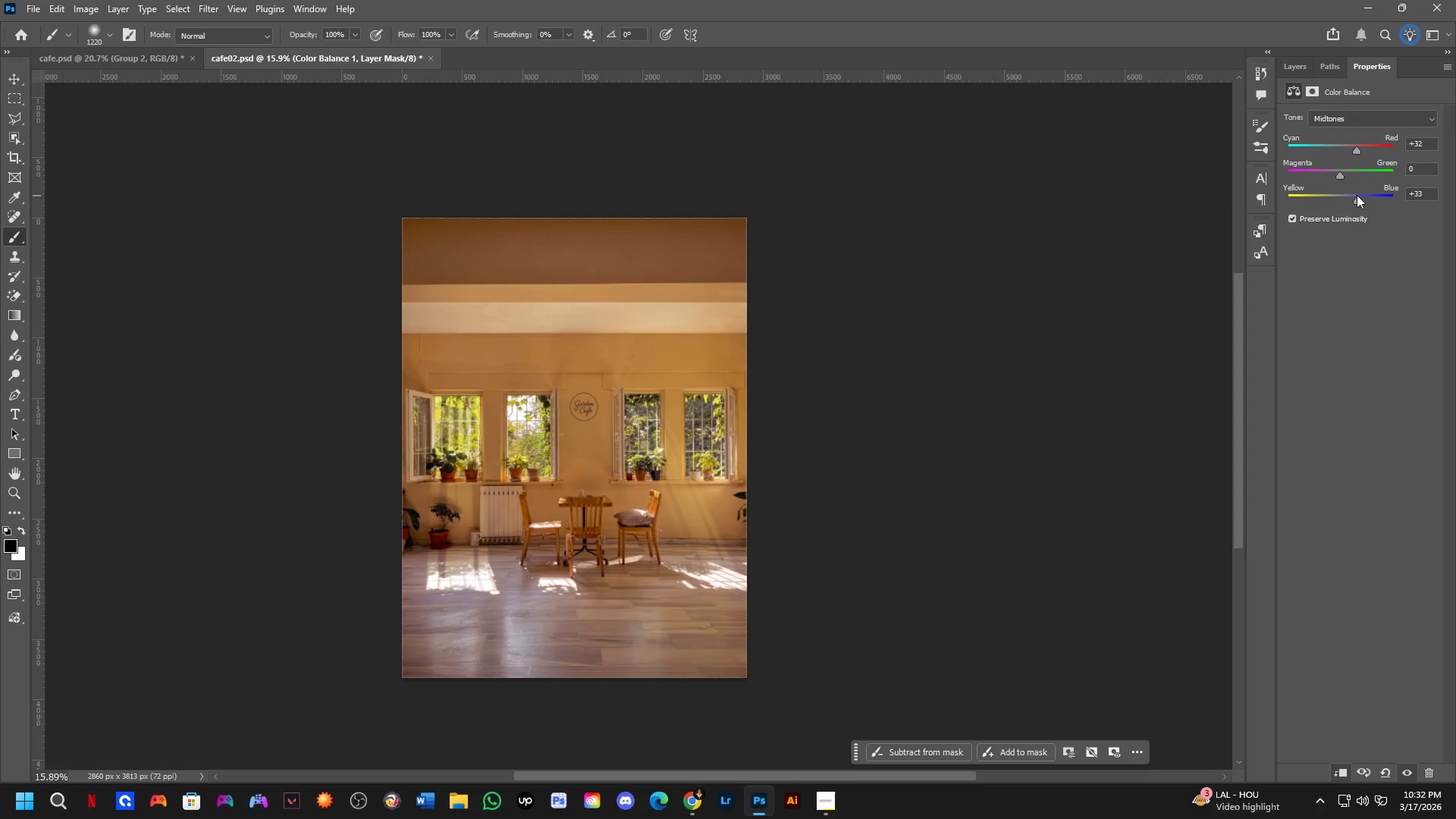 
key(Control+Z)
 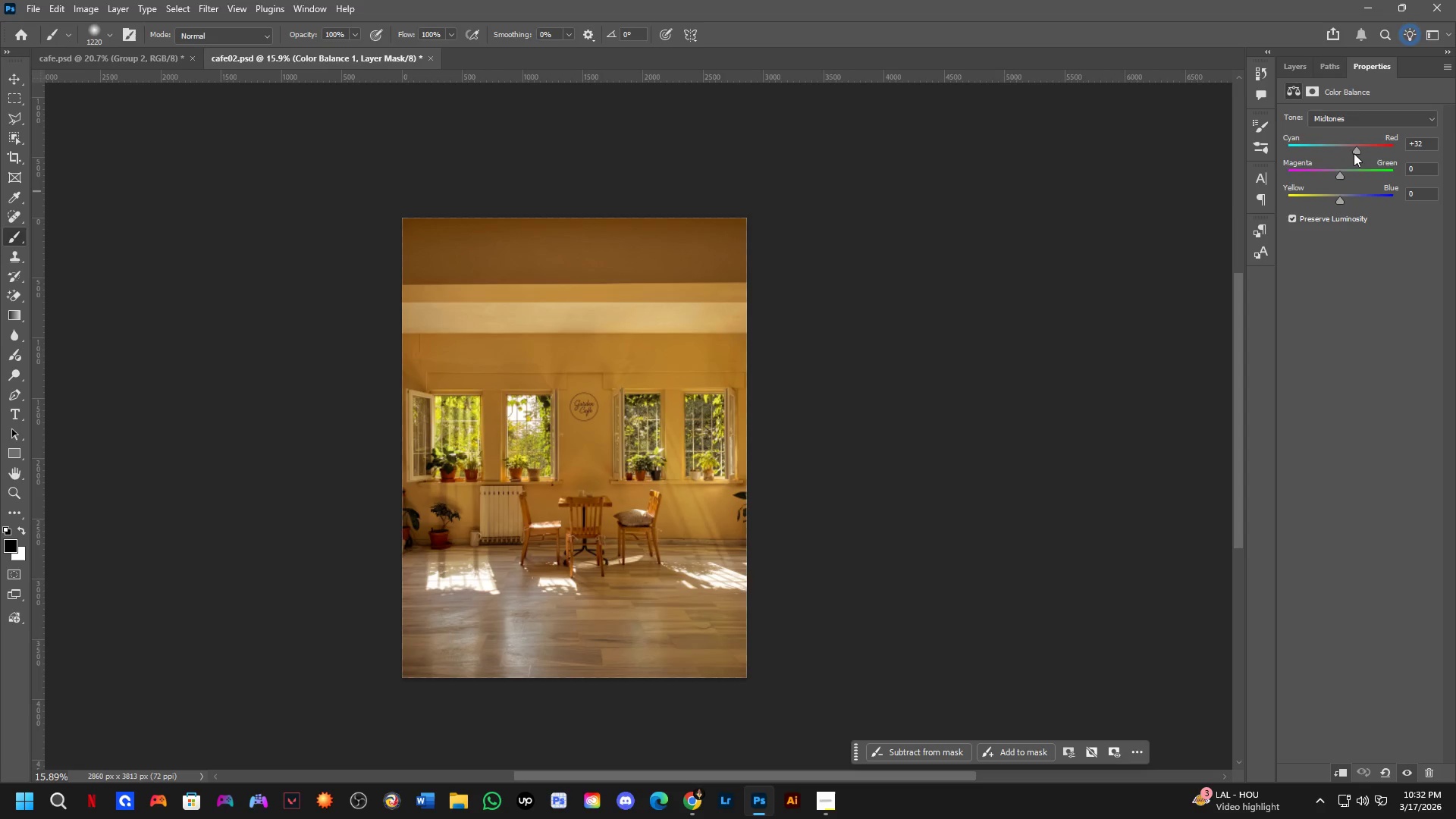 
left_click_drag(start_coordinate=[1357, 151], to_coordinate=[1367, 149])
 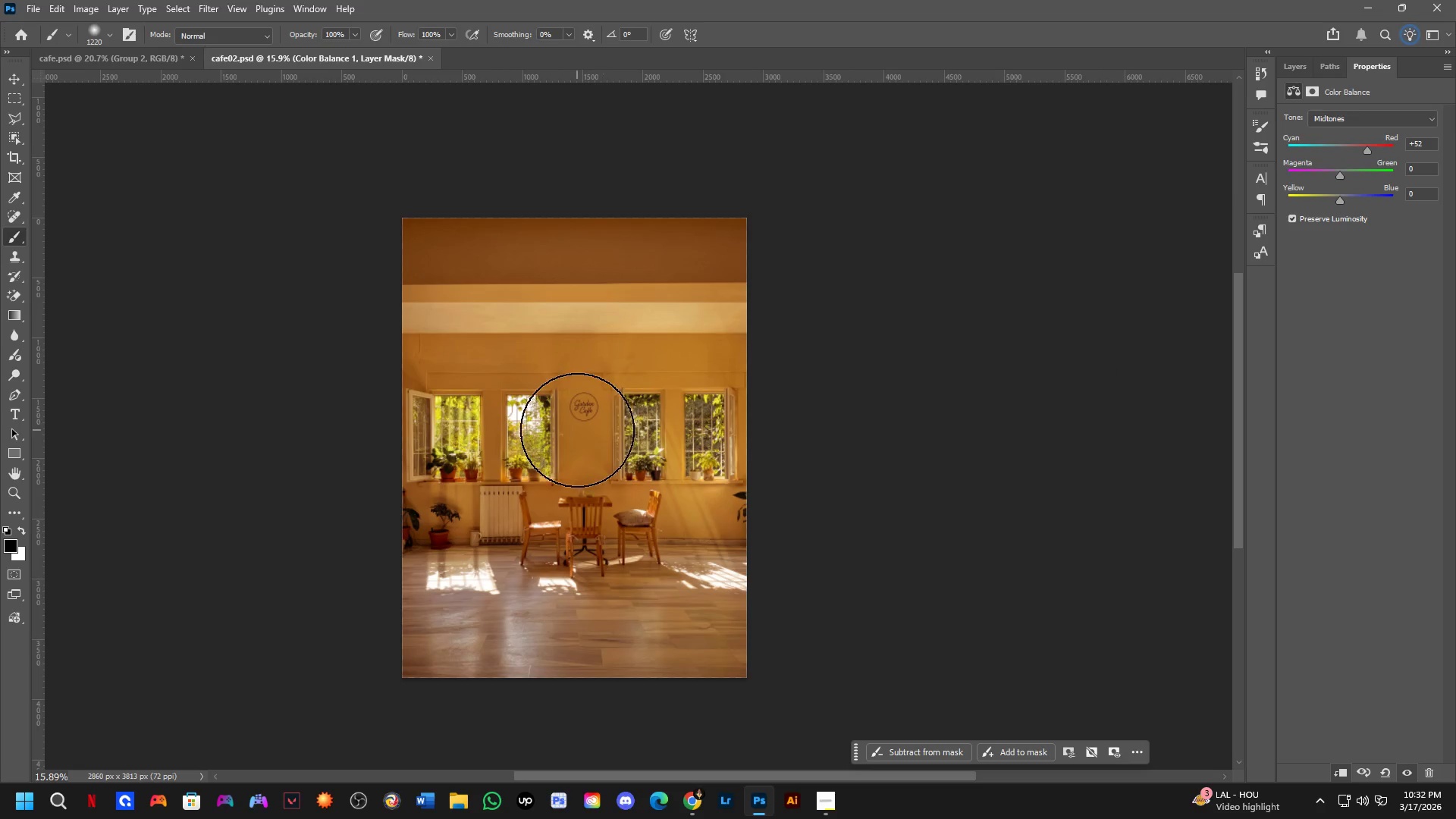 
key(Shift+ShiftLeft)
 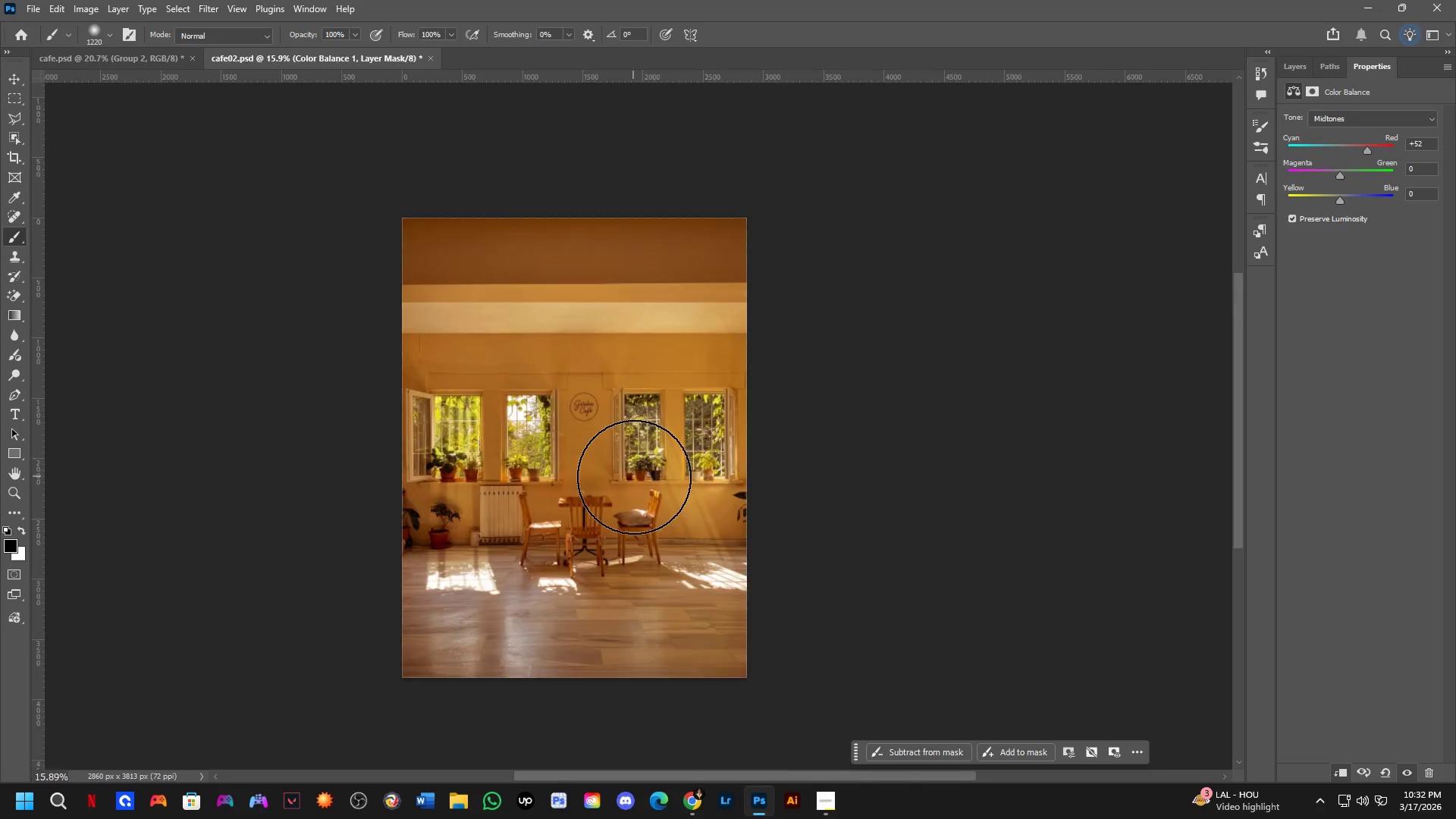 
scroll: coordinate [634, 482], scroll_direction: up, amount: 4.0
 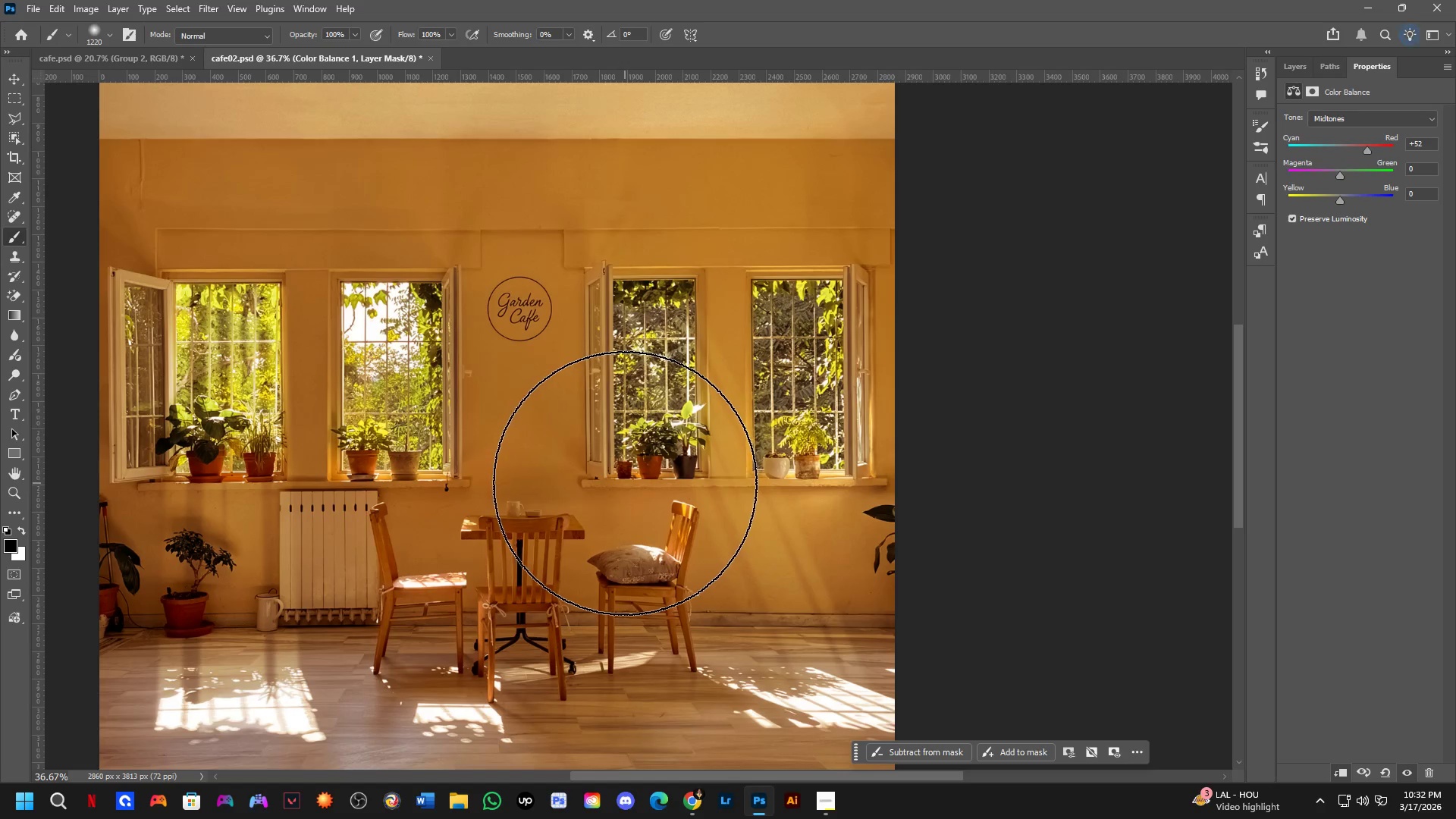 
hold_key(key=Space, duration=0.53)
 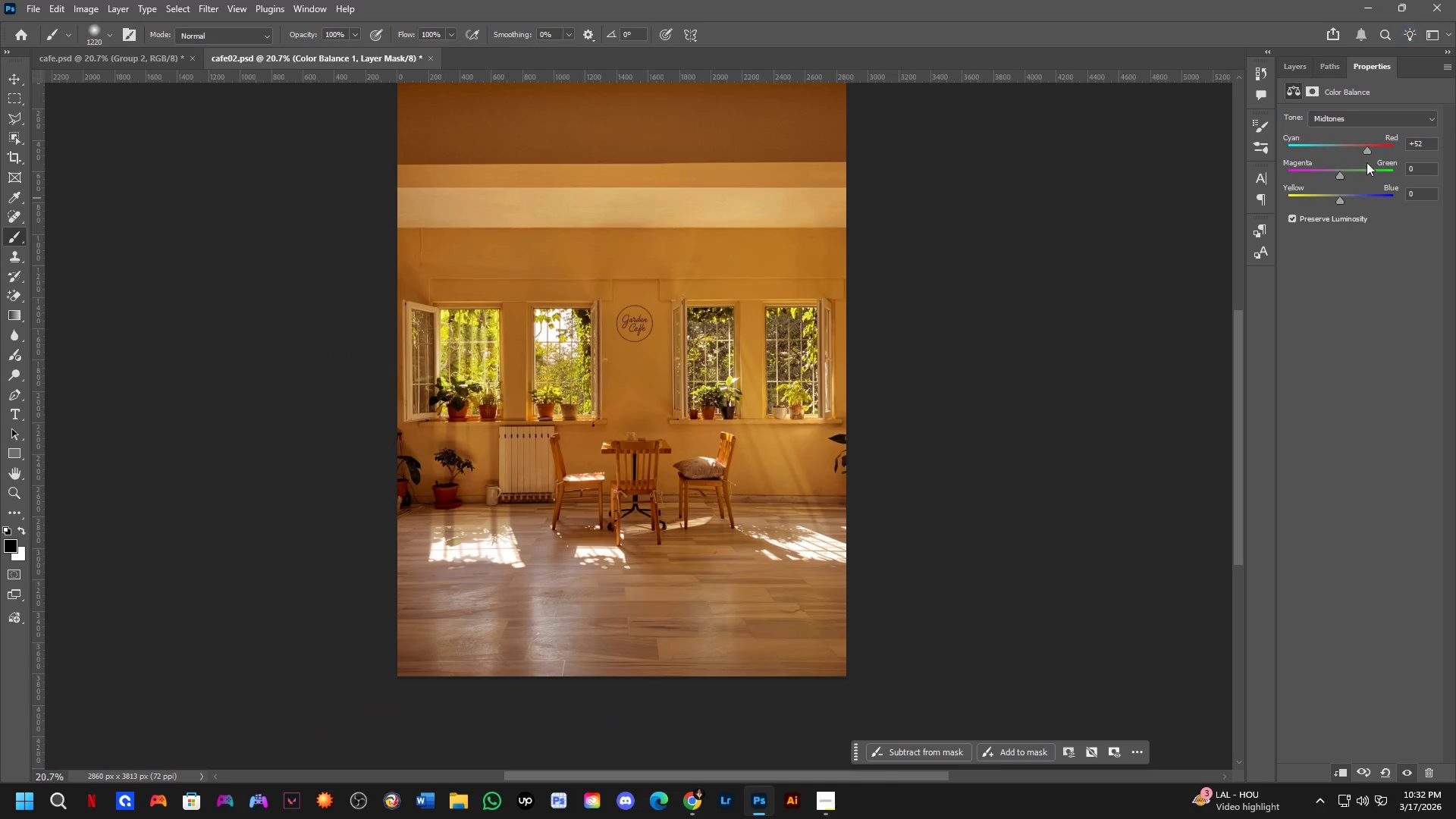 
left_click_drag(start_coordinate=[625, 483], to_coordinate=[698, 445])
 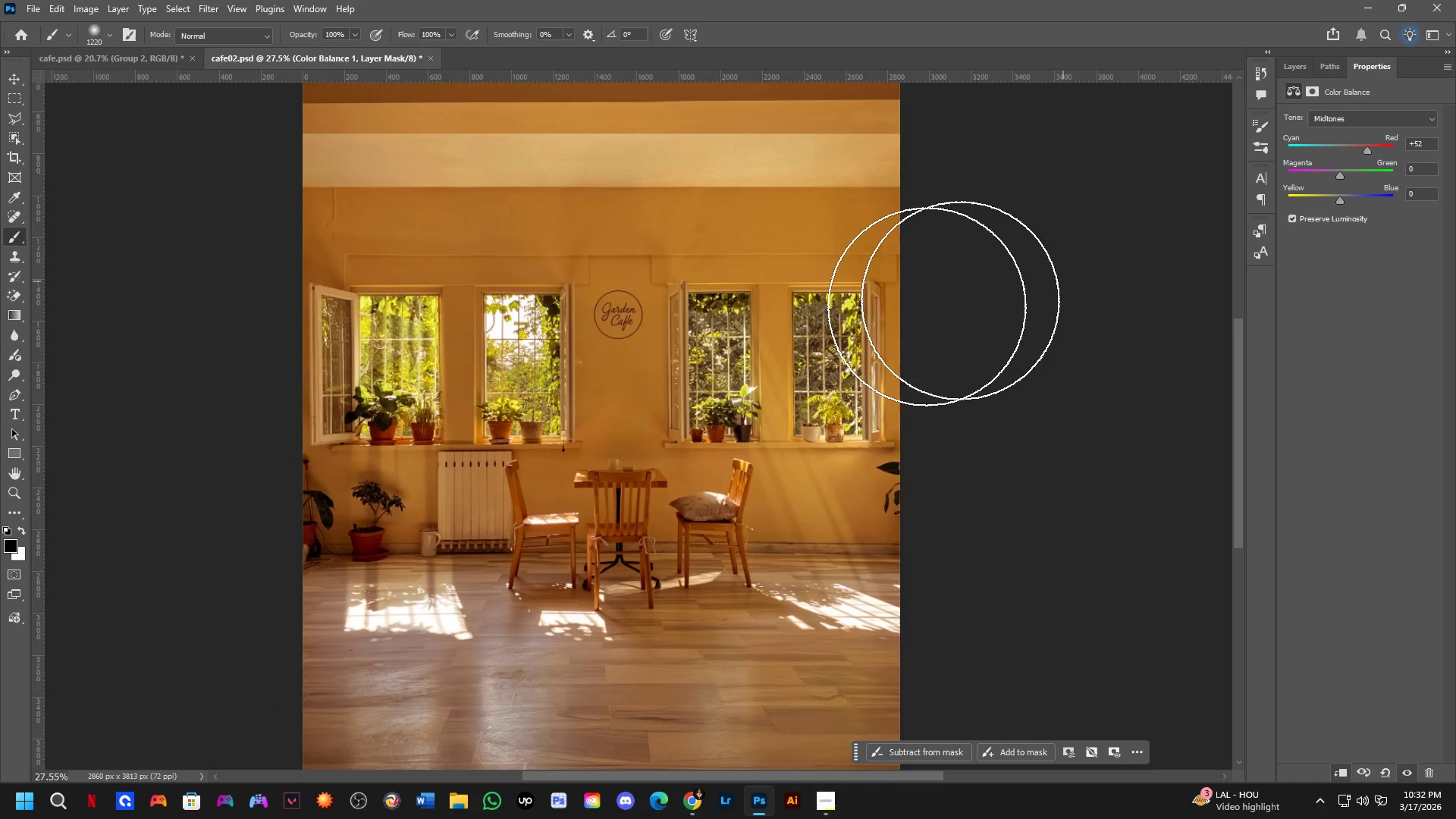 
scroll: coordinate [688, 351], scroll_direction: down, amount: 6.0
 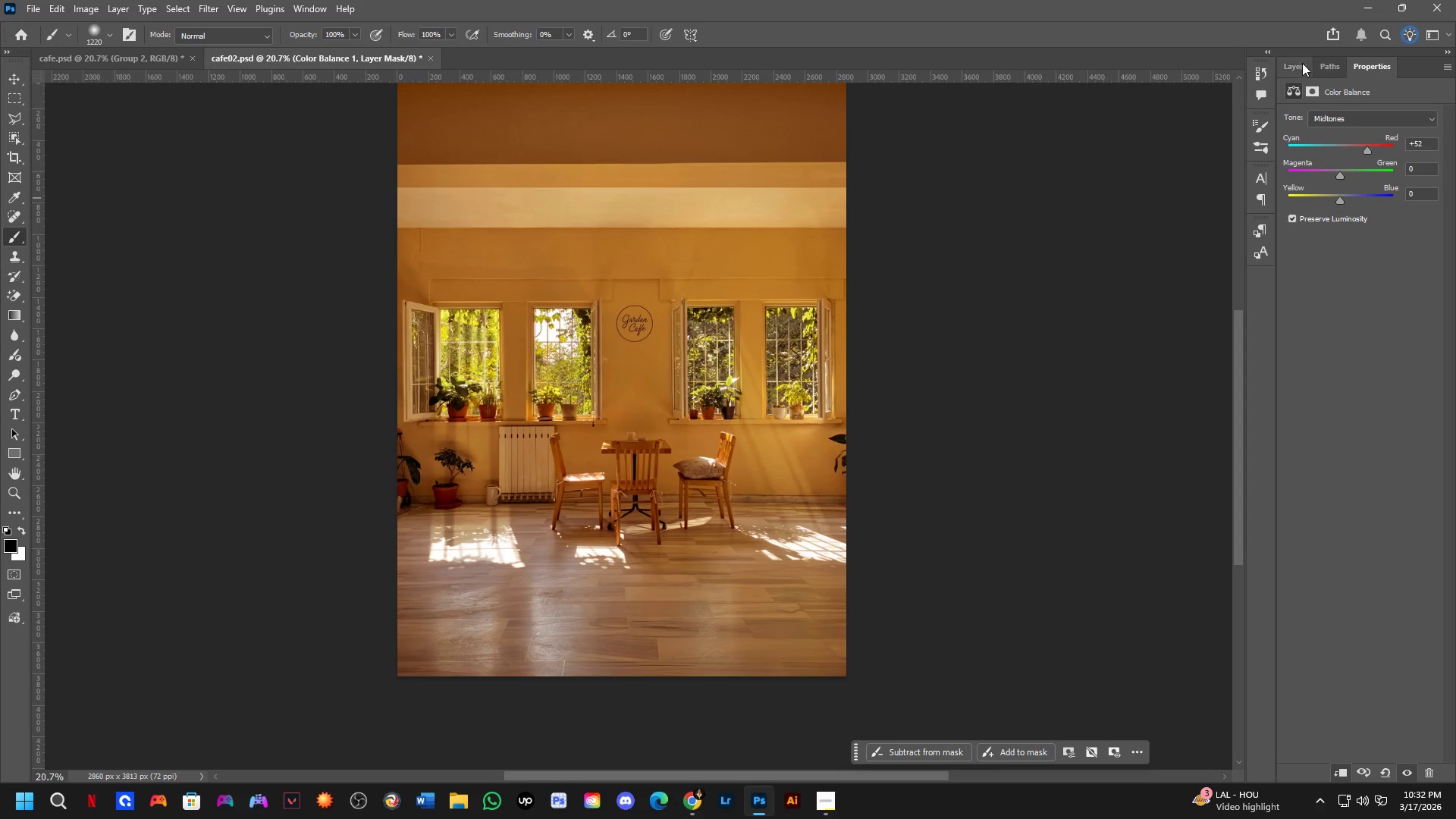 
left_click([1301, 61])
 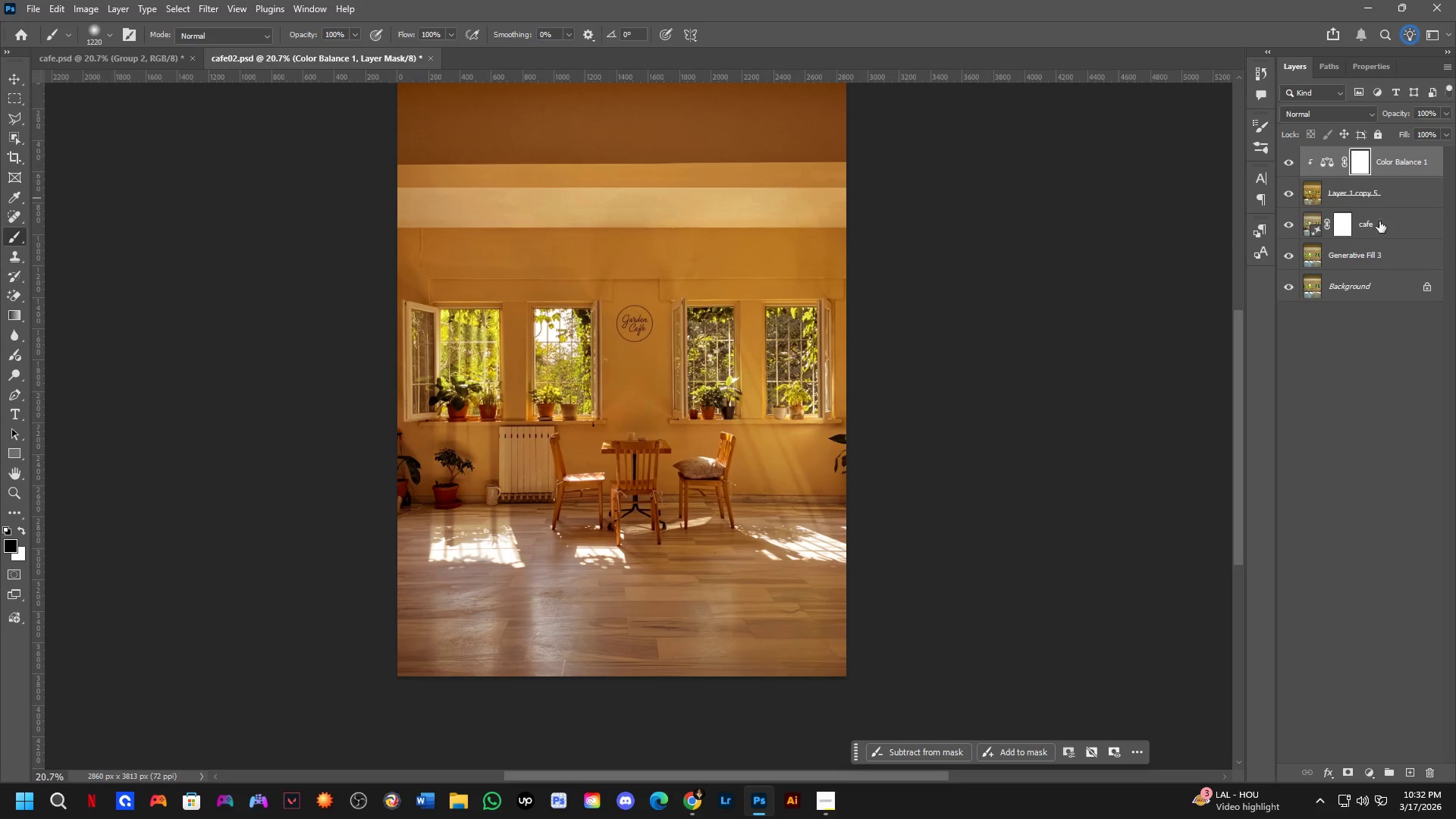 
hold_key(key=ControlLeft, duration=0.41)
 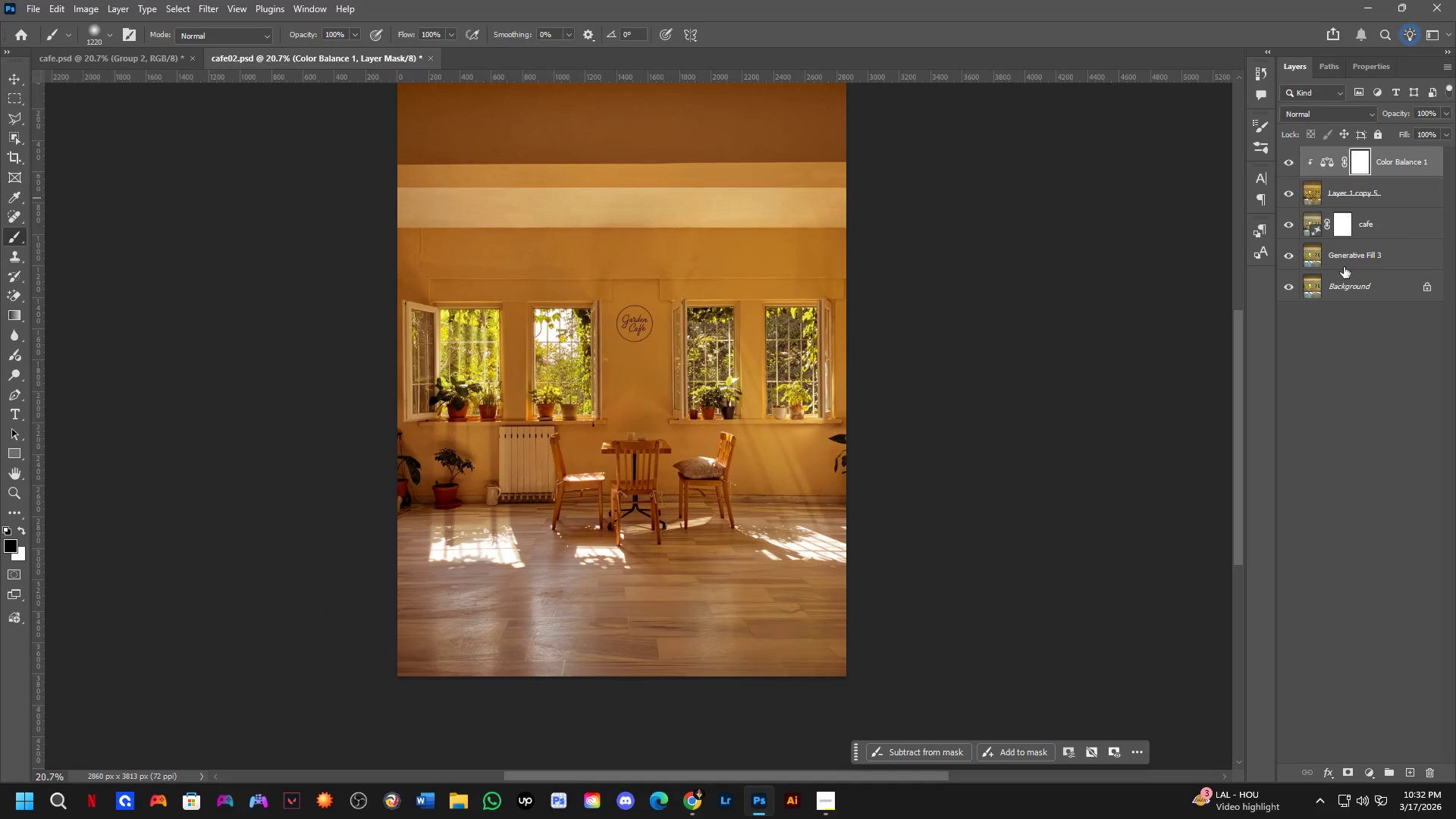 
key(Control+Shift+ShiftLeft)
 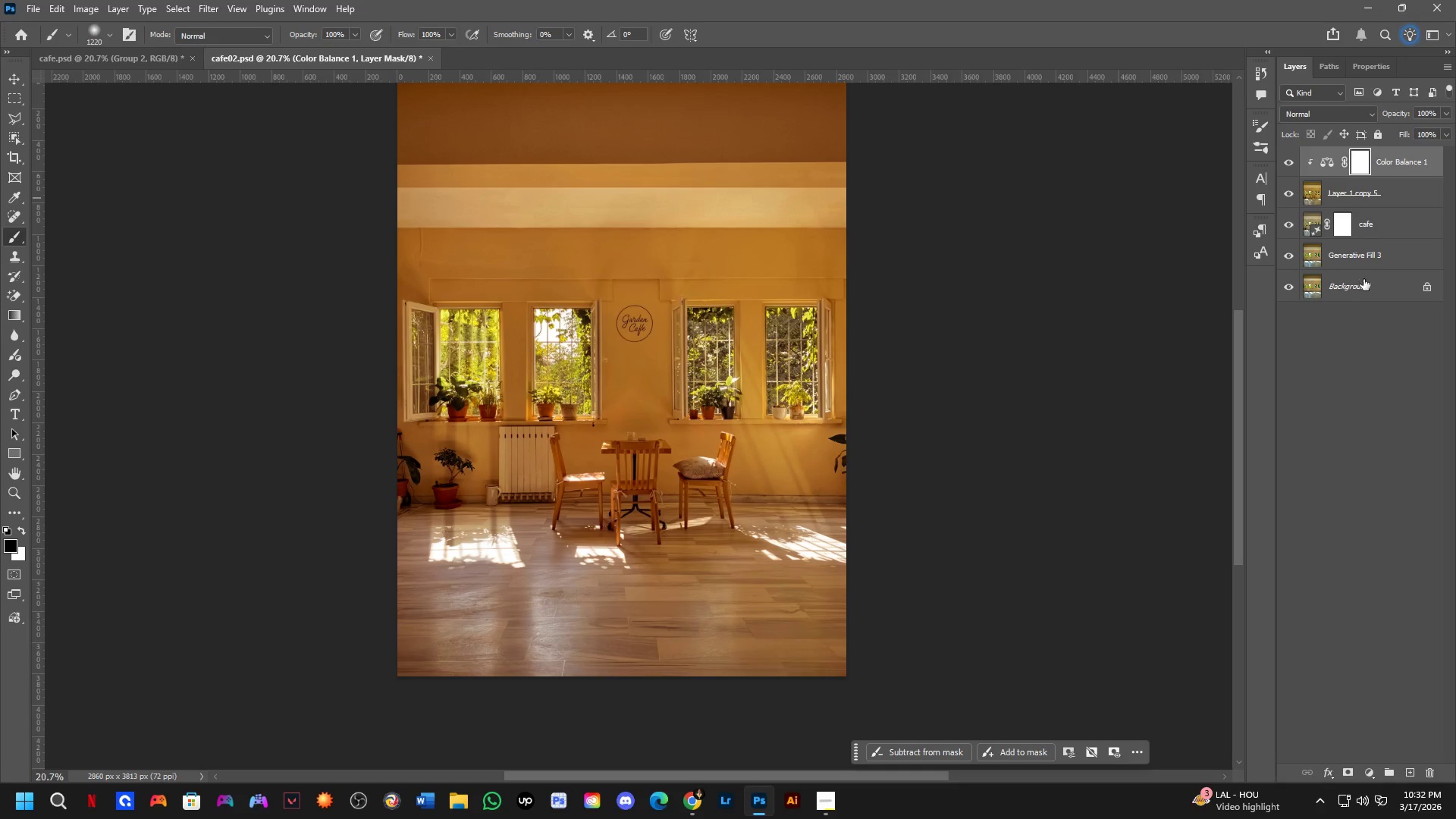 
left_click_drag(start_coordinate=[1367, 283], to_coordinate=[1380, 143])
 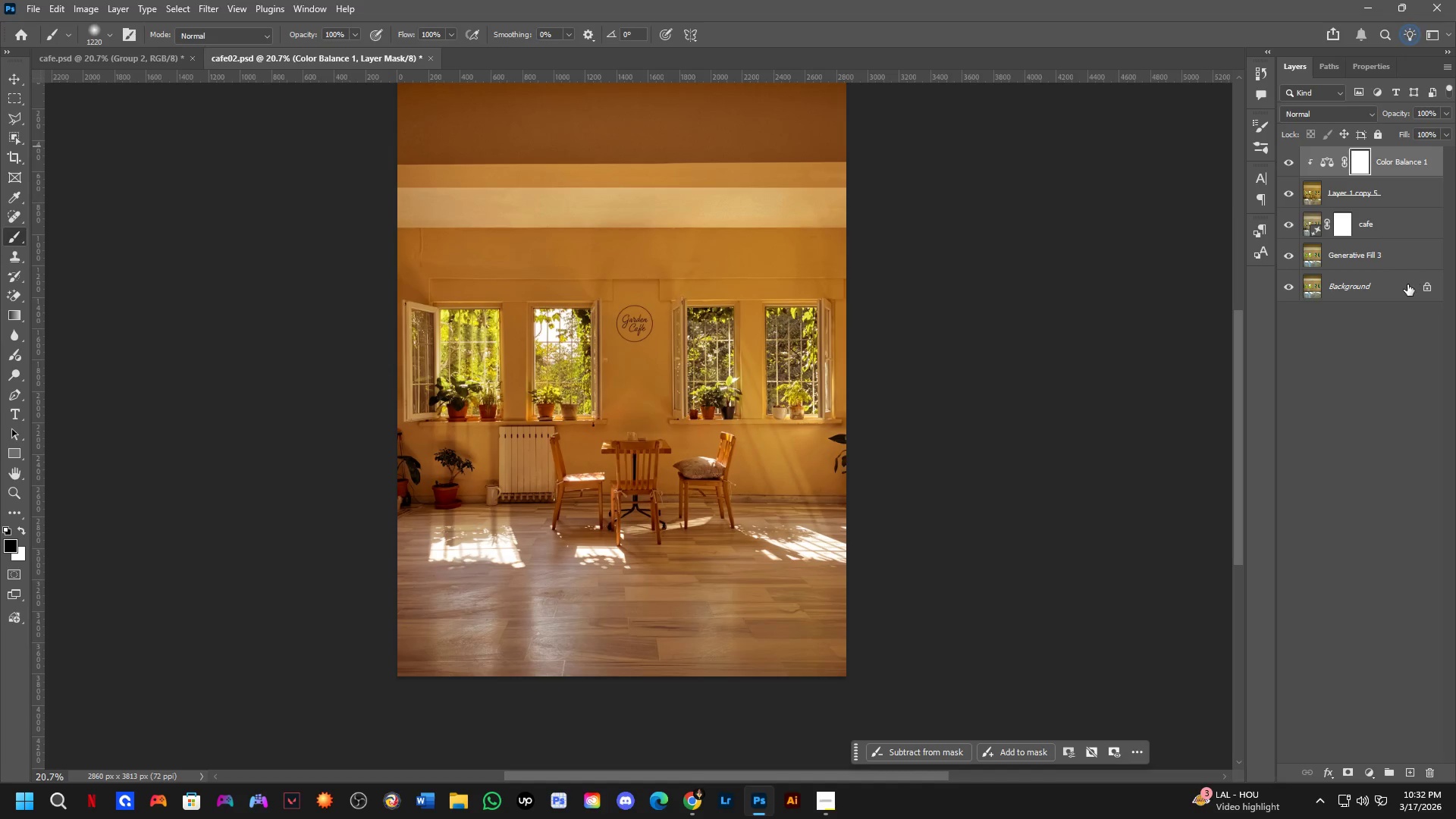 
key(Control+ControlLeft)
 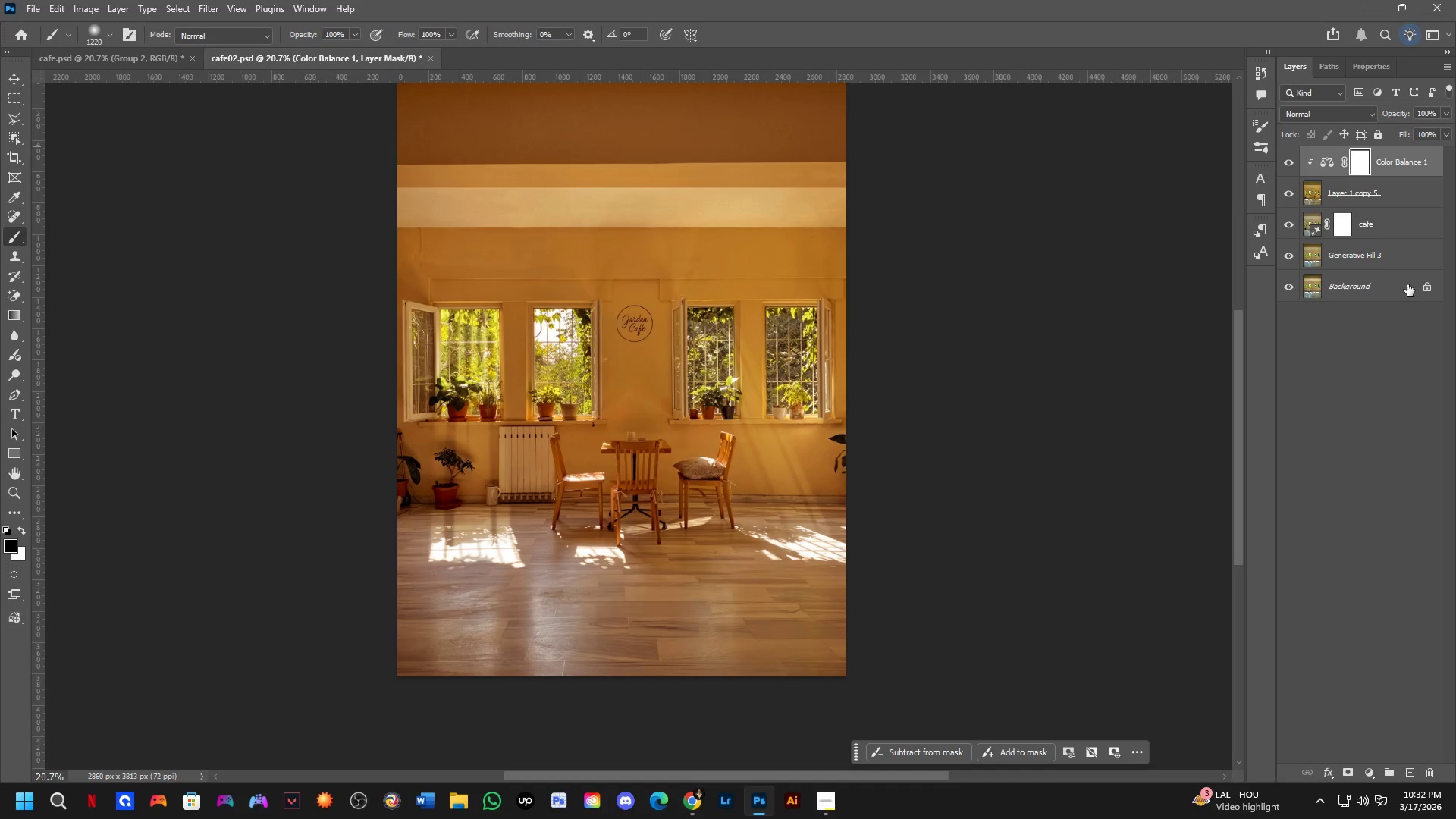 
key(Alt+Control+AltLeft)
 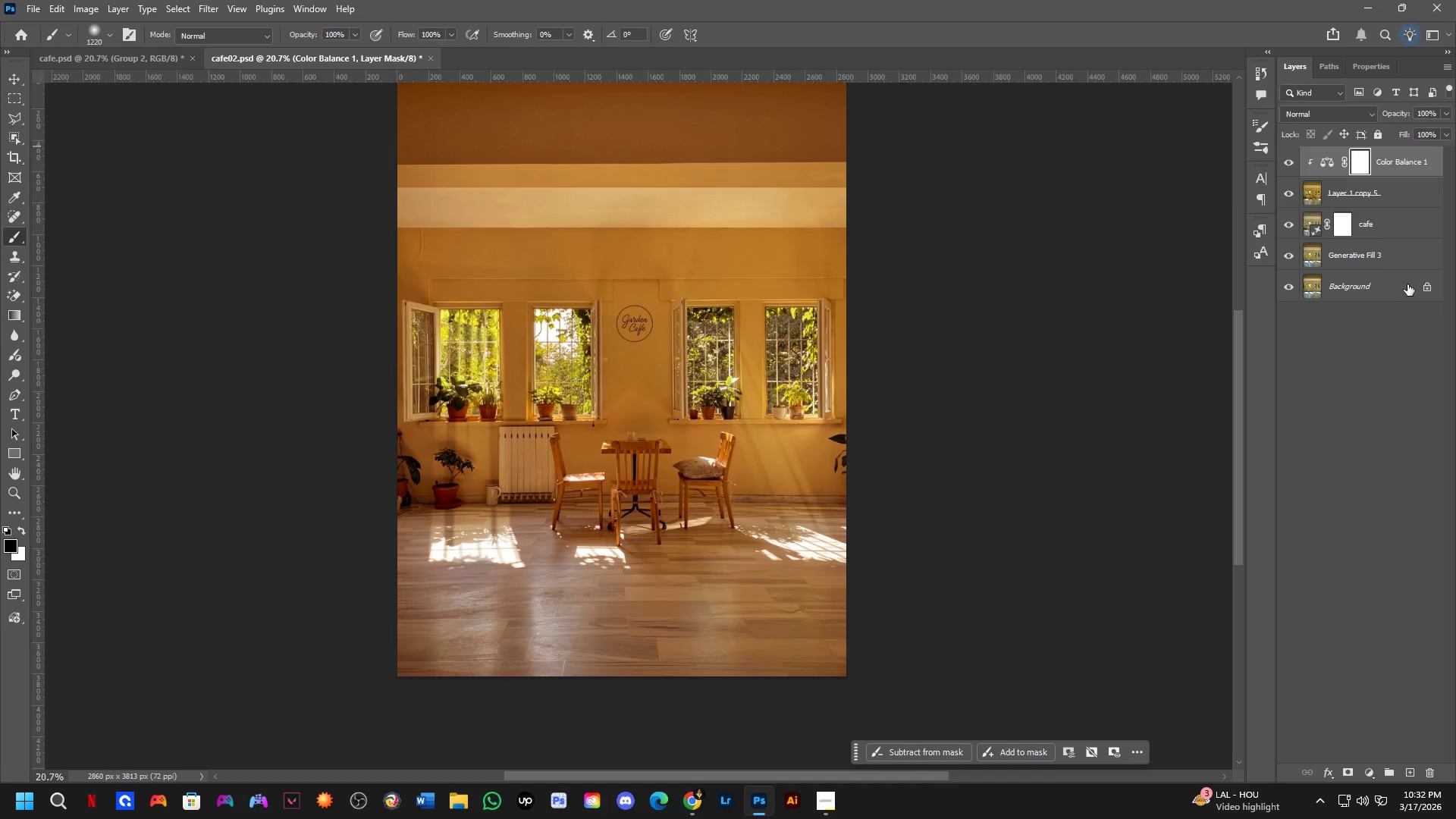 
left_click_drag(start_coordinate=[1407, 284], to_coordinate=[1384, 84])
 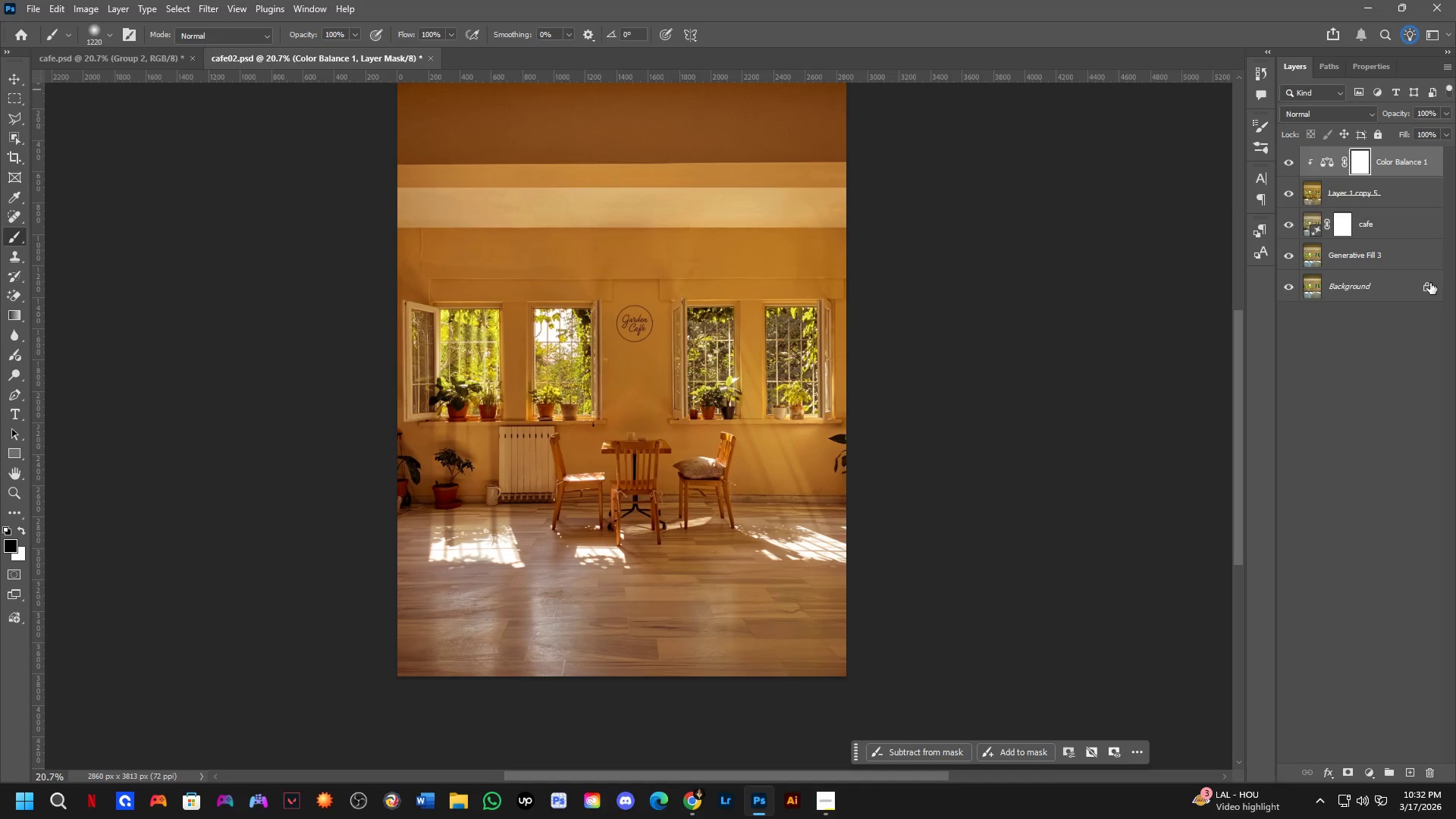 
hold_key(key=ControlLeft, duration=0.31)
hold_key(key=AltLeft, duration=0.33)
left_click_drag(start_coordinate=[1402, 285], to_coordinate=[1410, 129])
 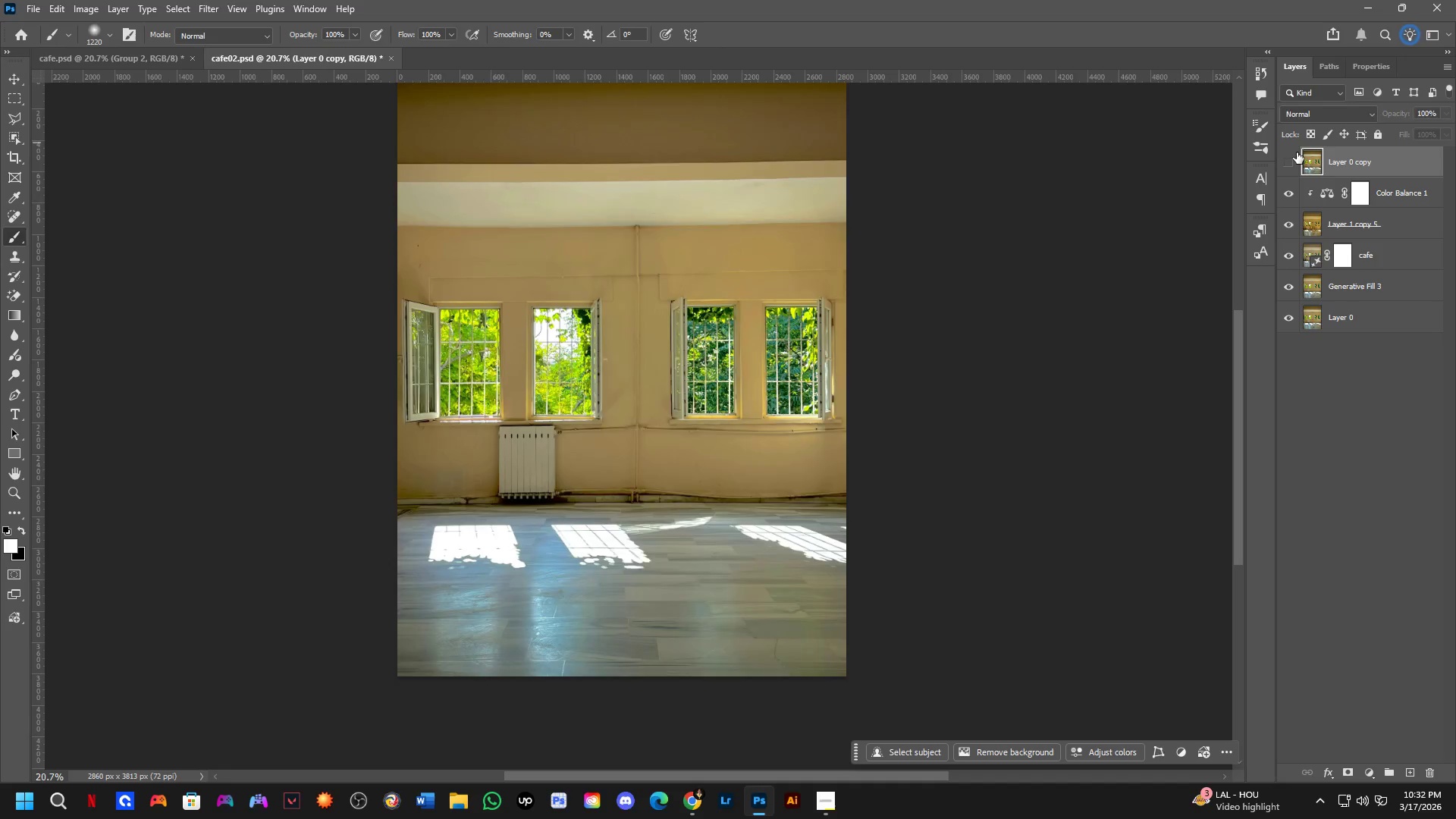 
double_click([1297, 152])
 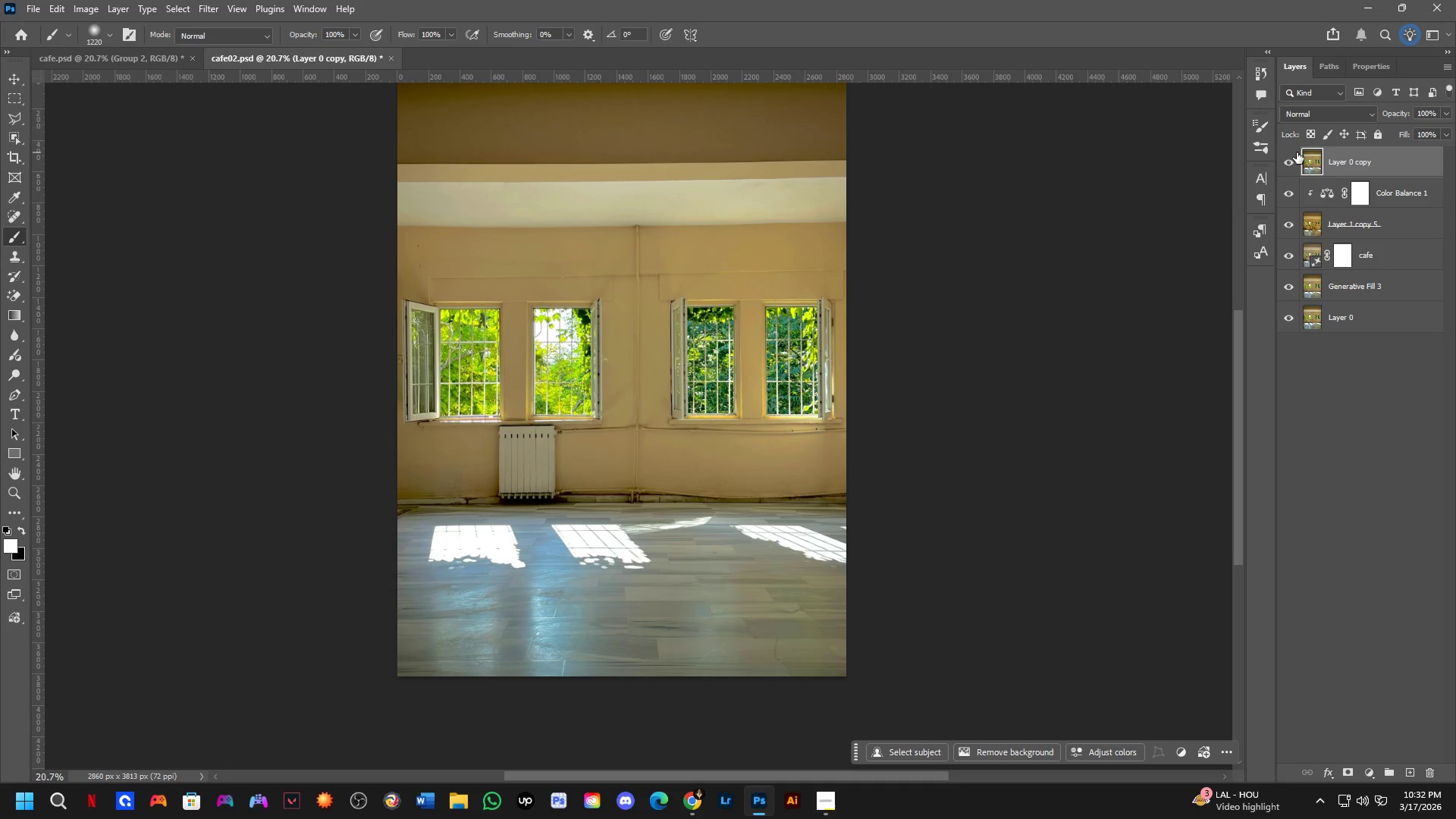 
triple_click([1297, 152])
 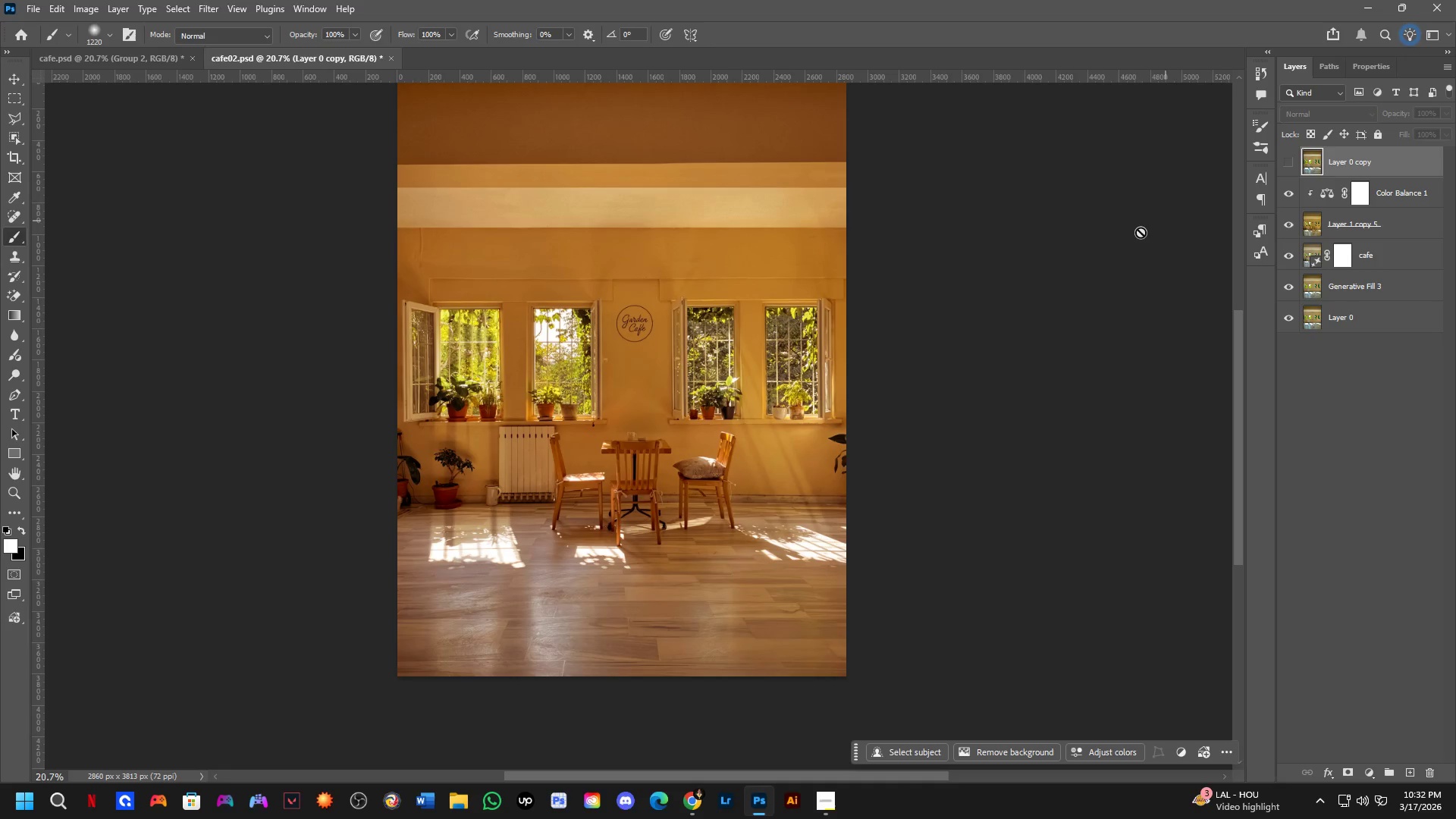 
key(Shift+ShiftLeft)
 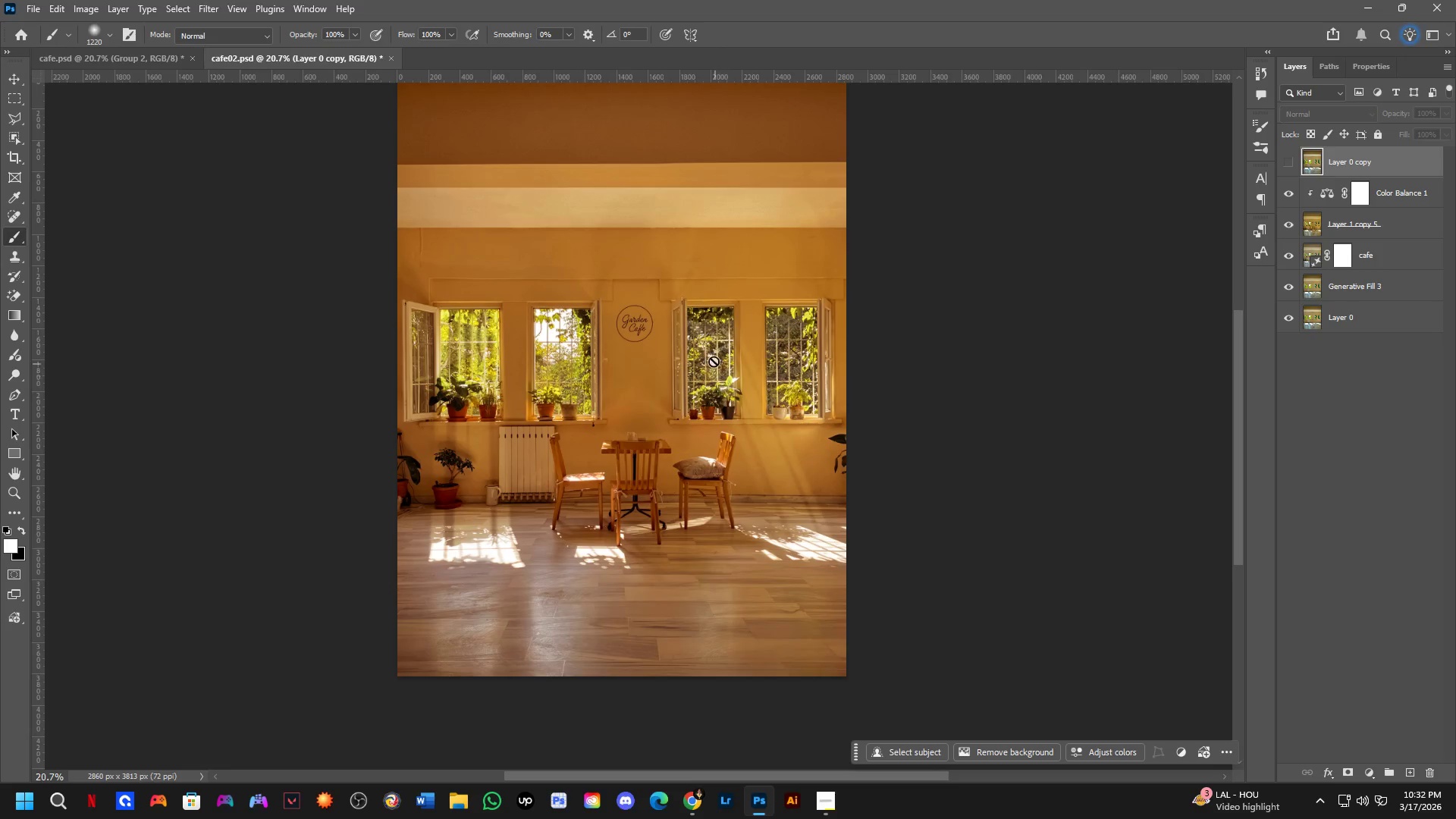 
scroll: coordinate [706, 356], scroll_direction: up, amount: 2.0
 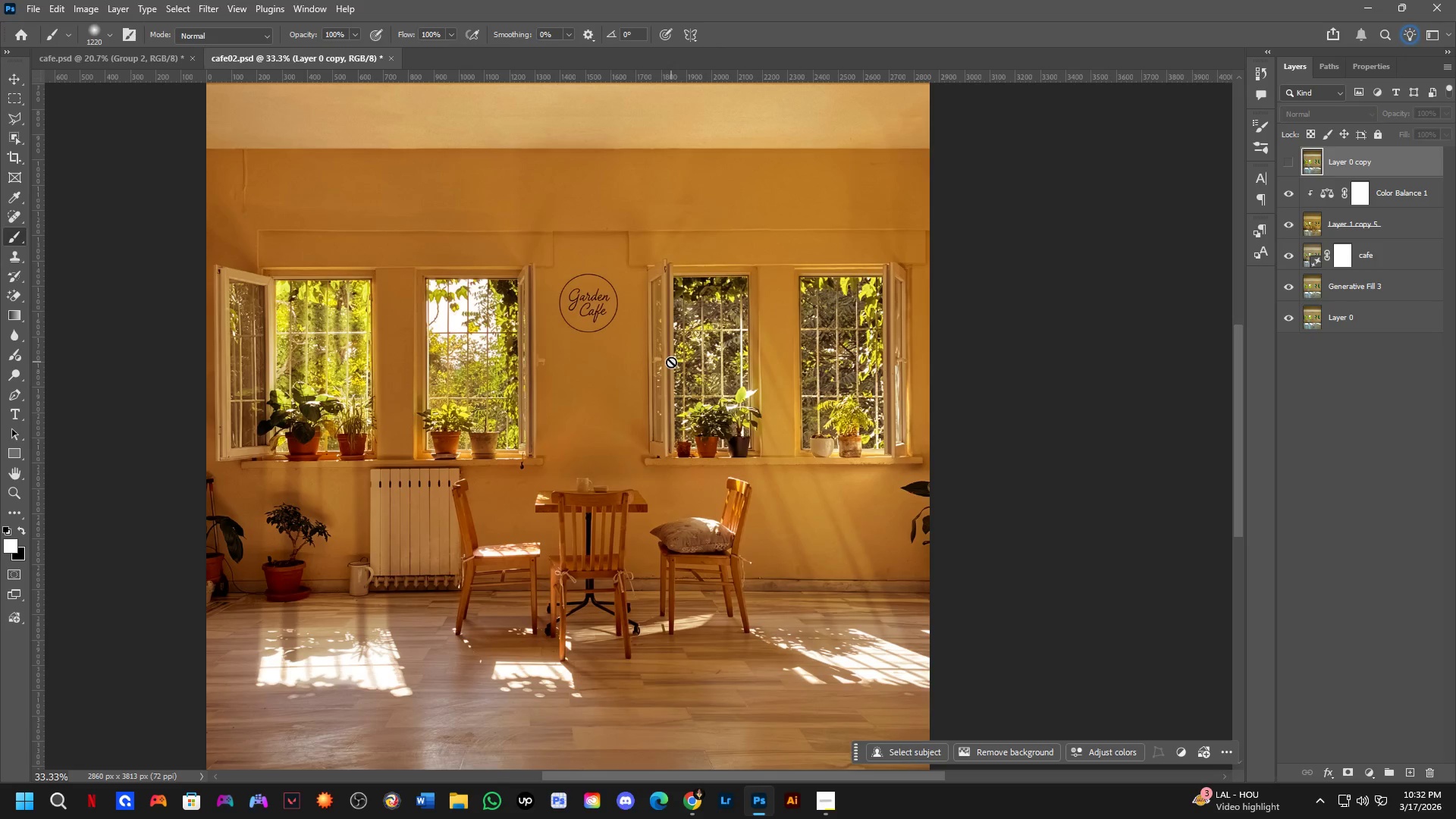 
hold_key(key=Space, duration=0.33)
 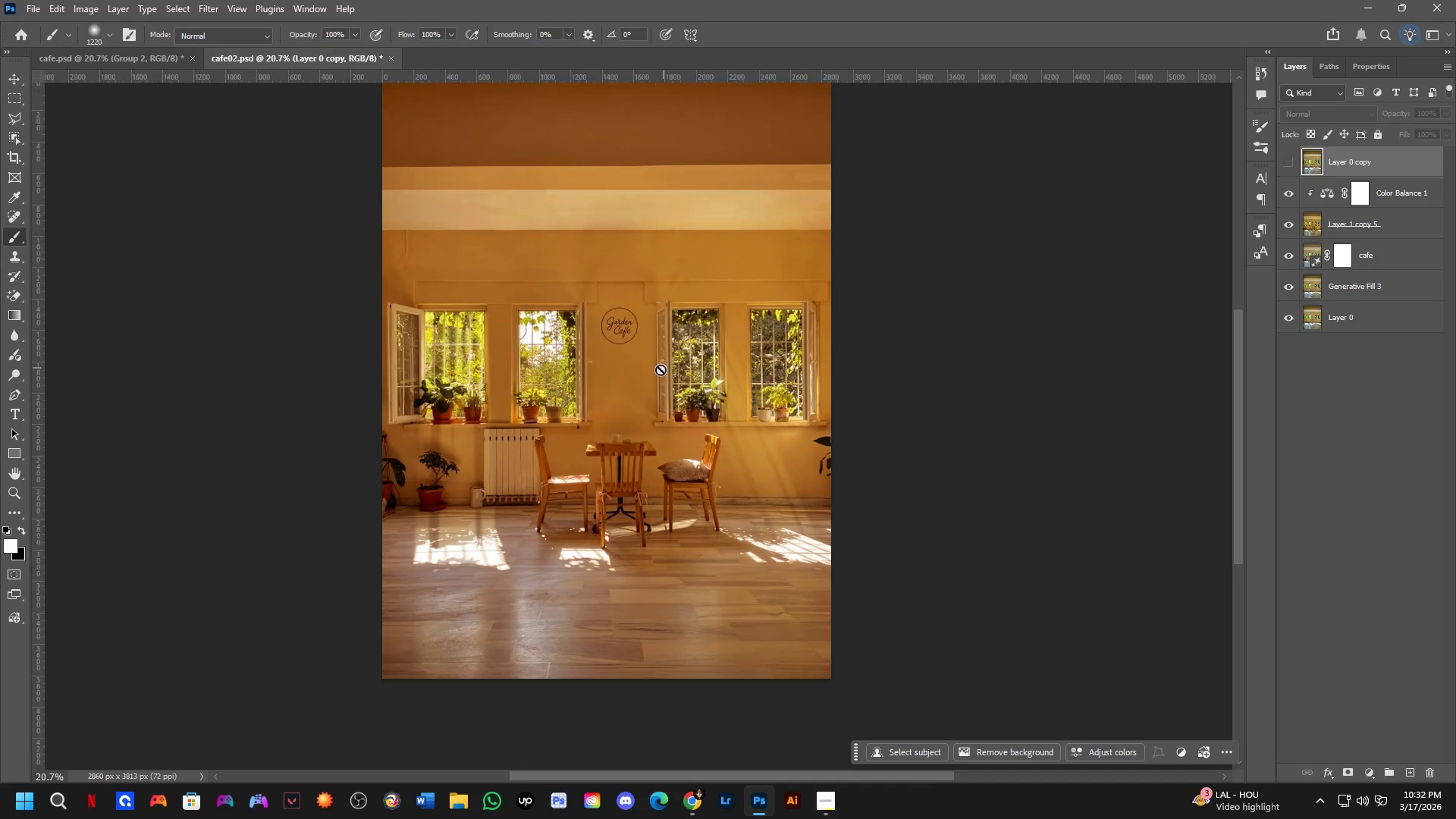 
hold_key(key=Space, duration=0.47)
 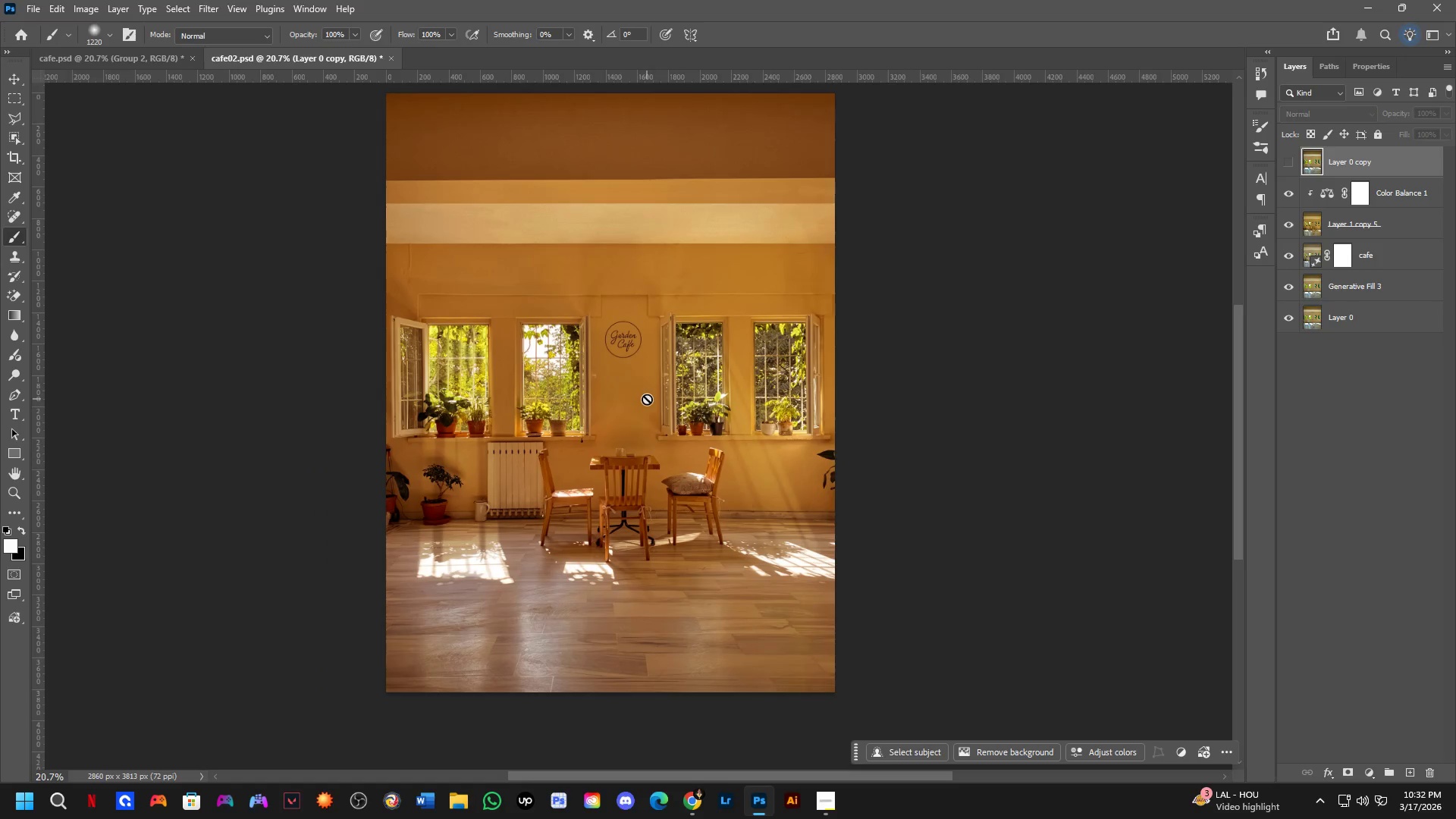 
left_click_drag(start_coordinate=[651, 387], to_coordinate=[654, 400])
 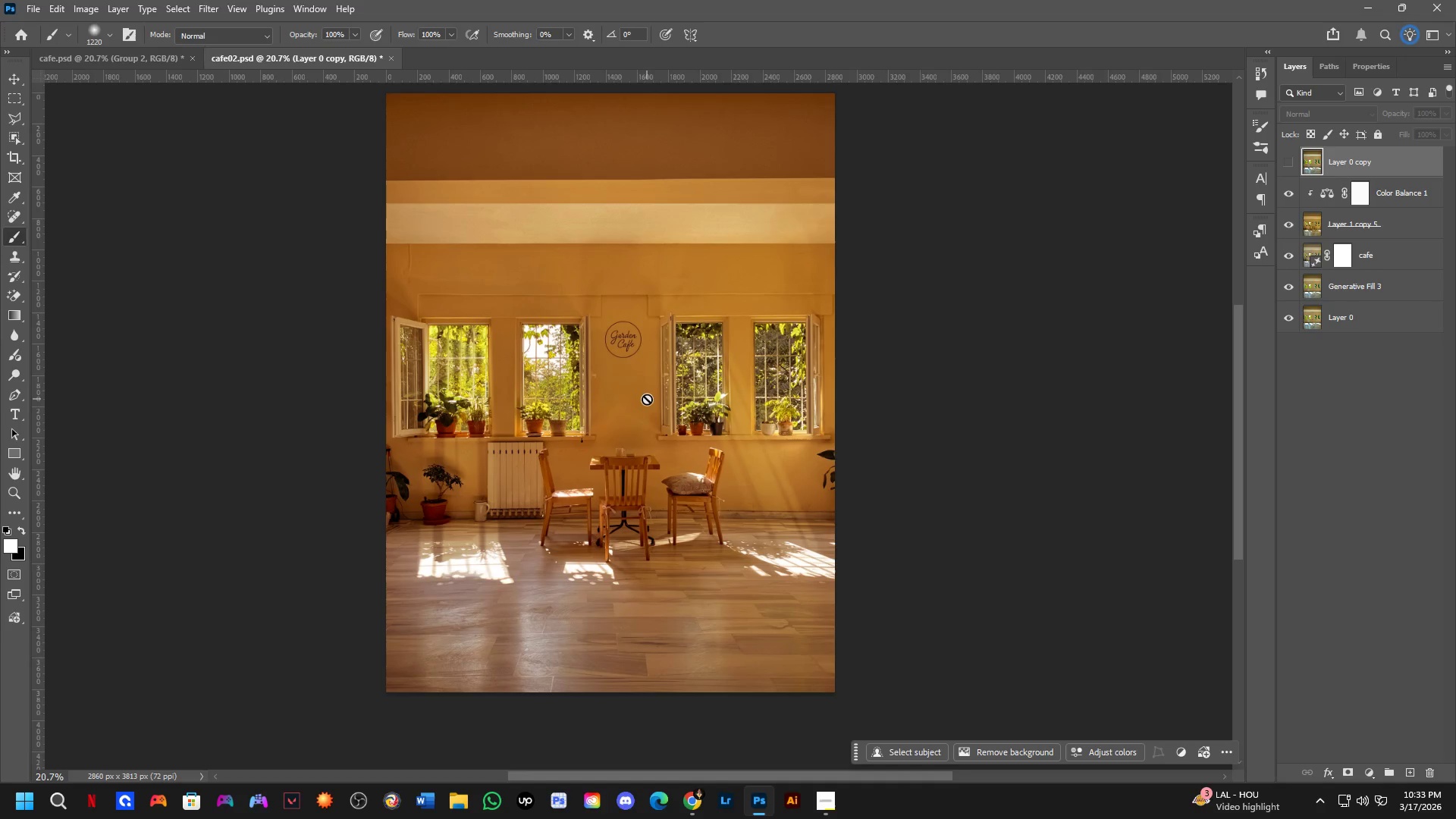 
scroll: coordinate [669, 364], scroll_direction: down, amount: 5.0
 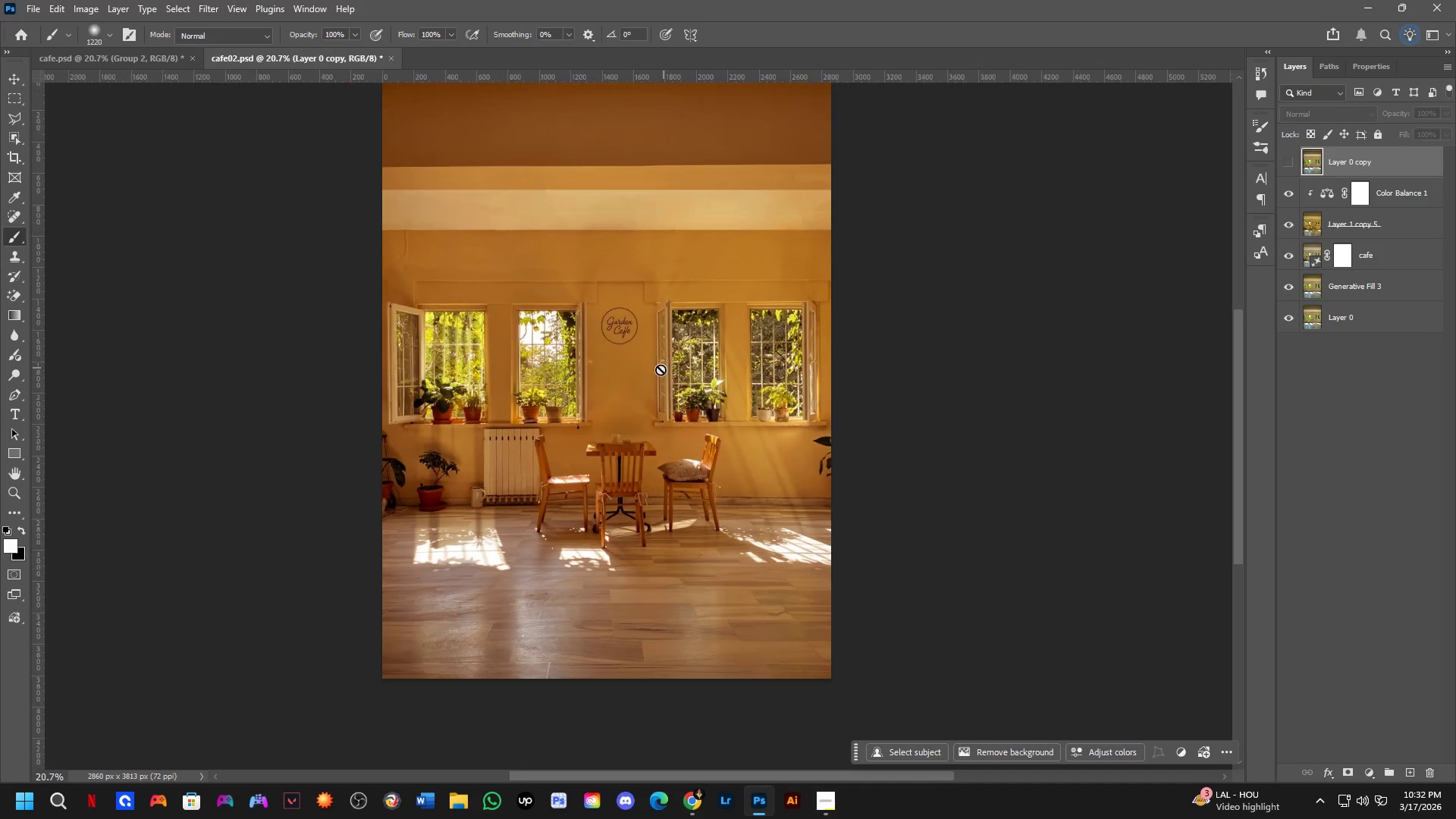 
wait(20.99)
 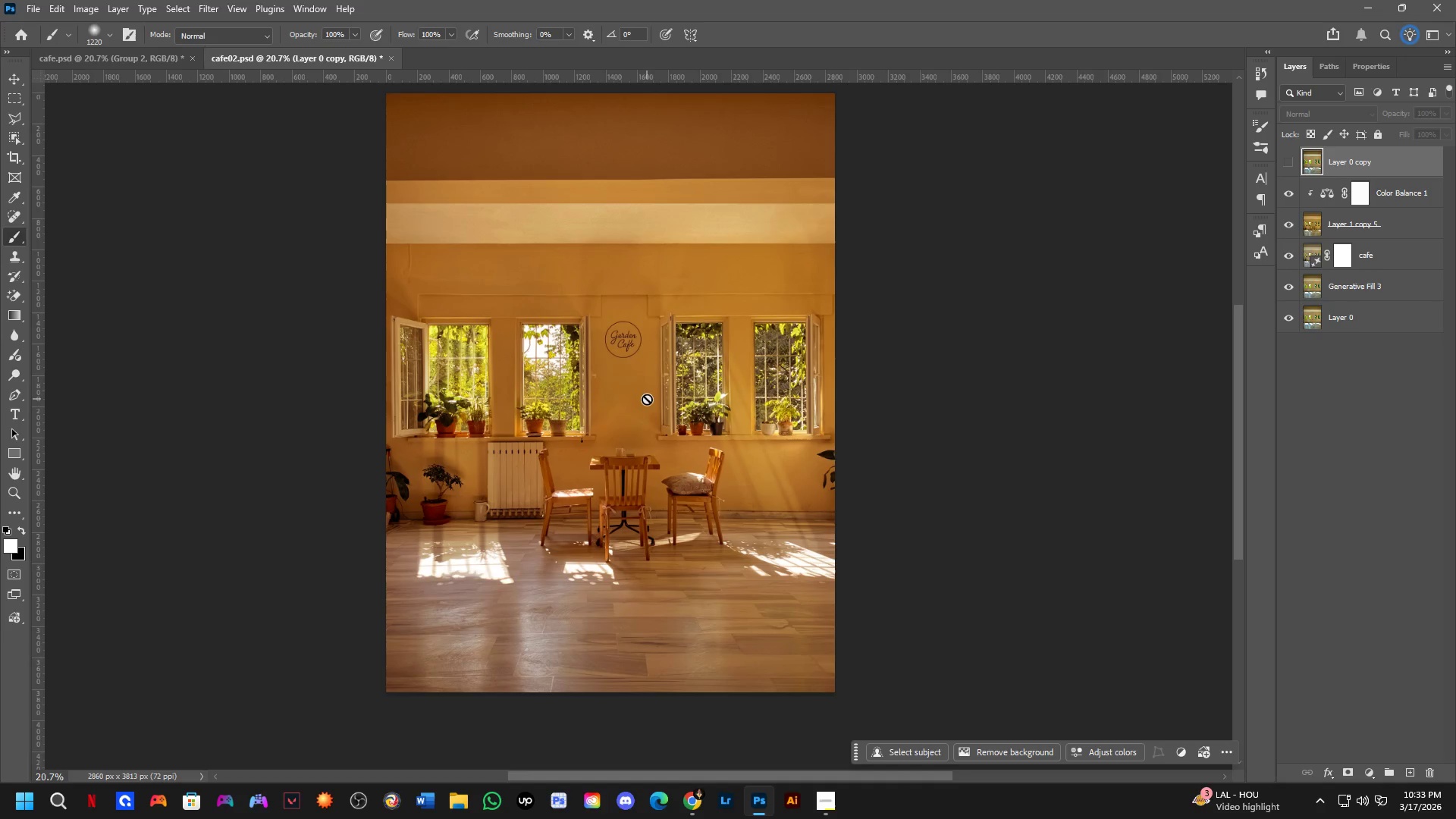 
key(Shift+ShiftLeft)
 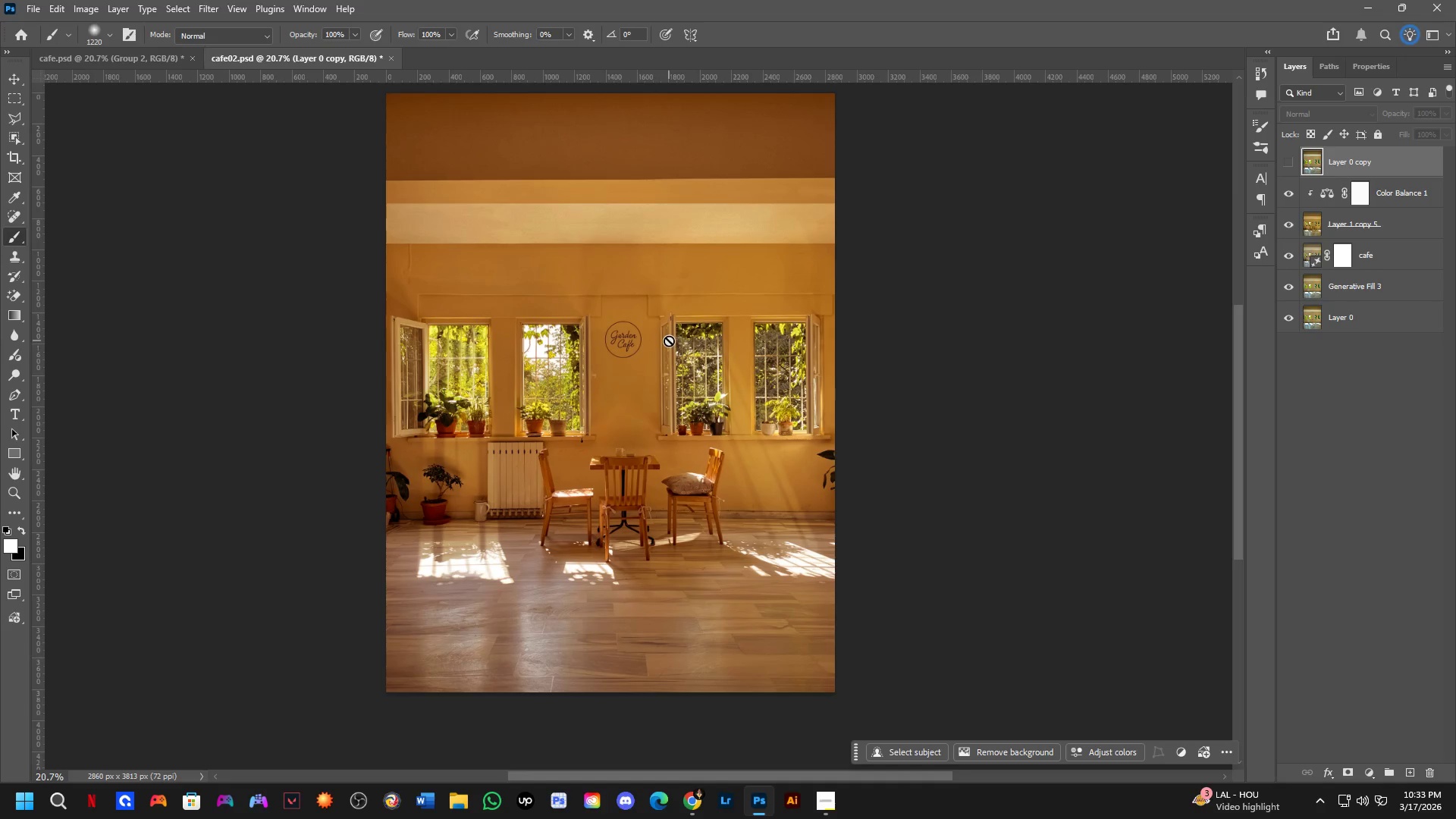 
scroll: coordinate [653, 340], scroll_direction: up, amount: 2.0
 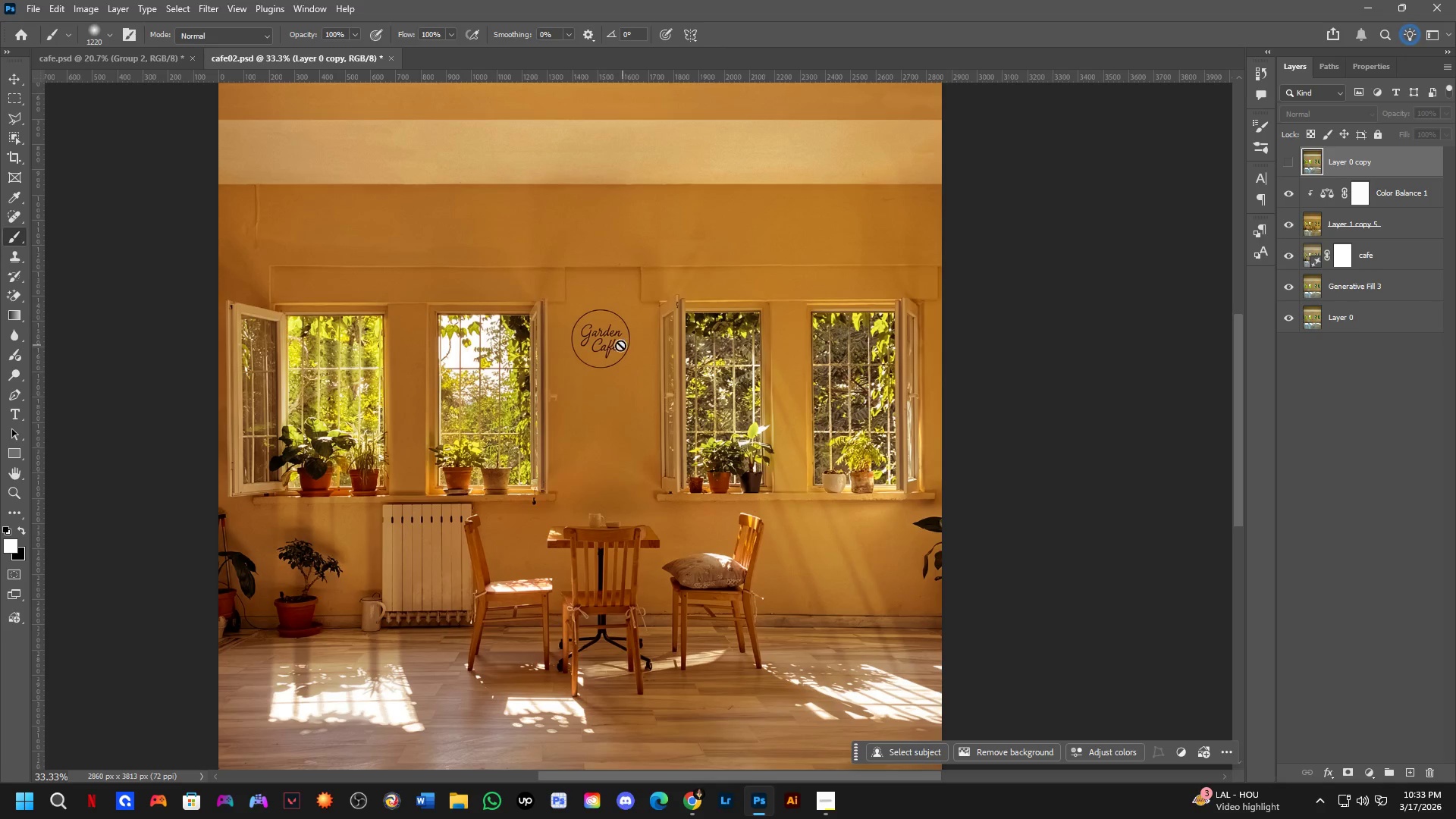 
hold_key(key=Space, duration=0.56)
 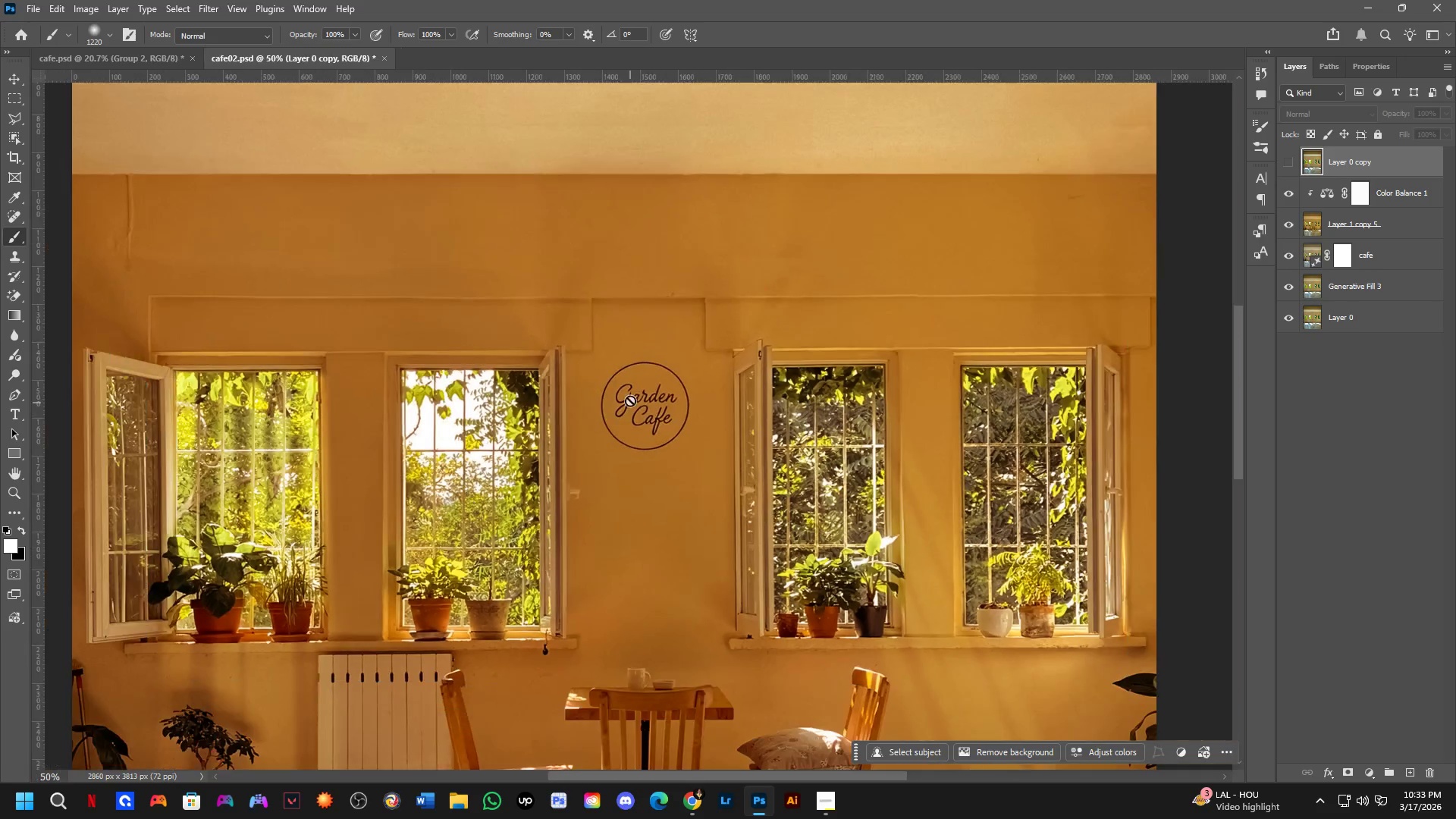 
left_click_drag(start_coordinate=[618, 333], to_coordinate=[645, 403])
 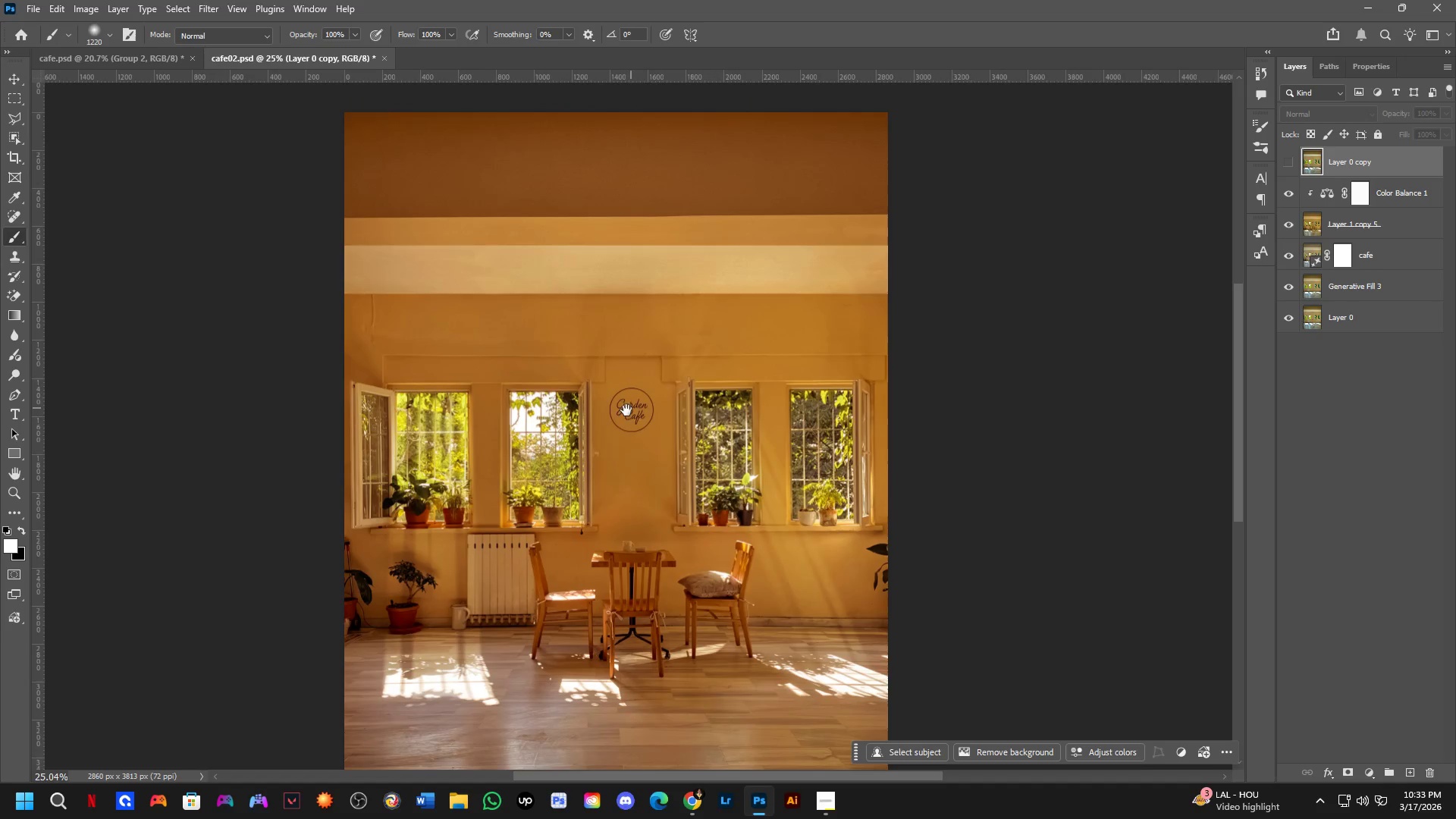 
scroll: coordinate [617, 347], scroll_direction: down, amount: 3.0
 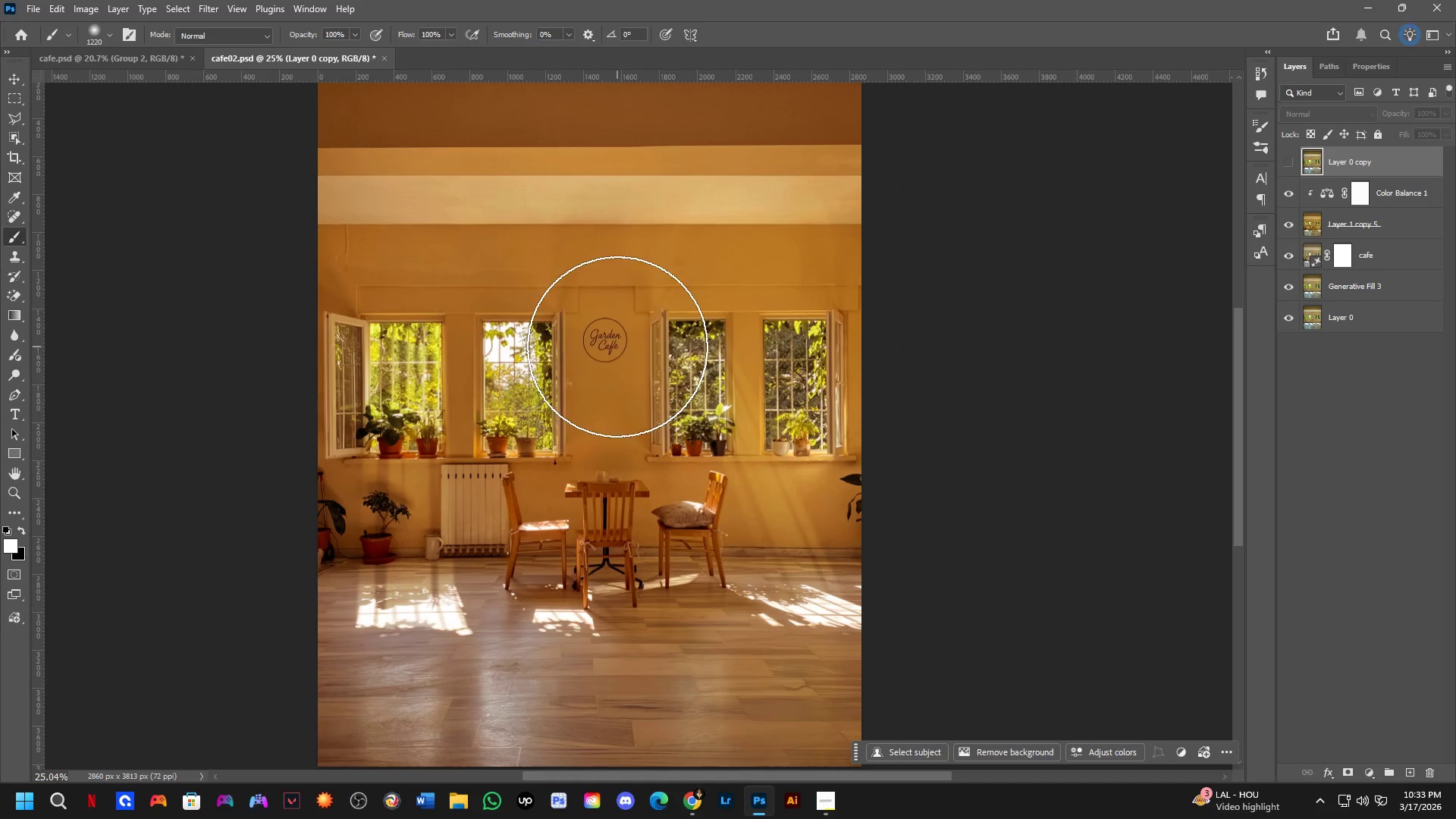 
key(Shift+ShiftLeft)
 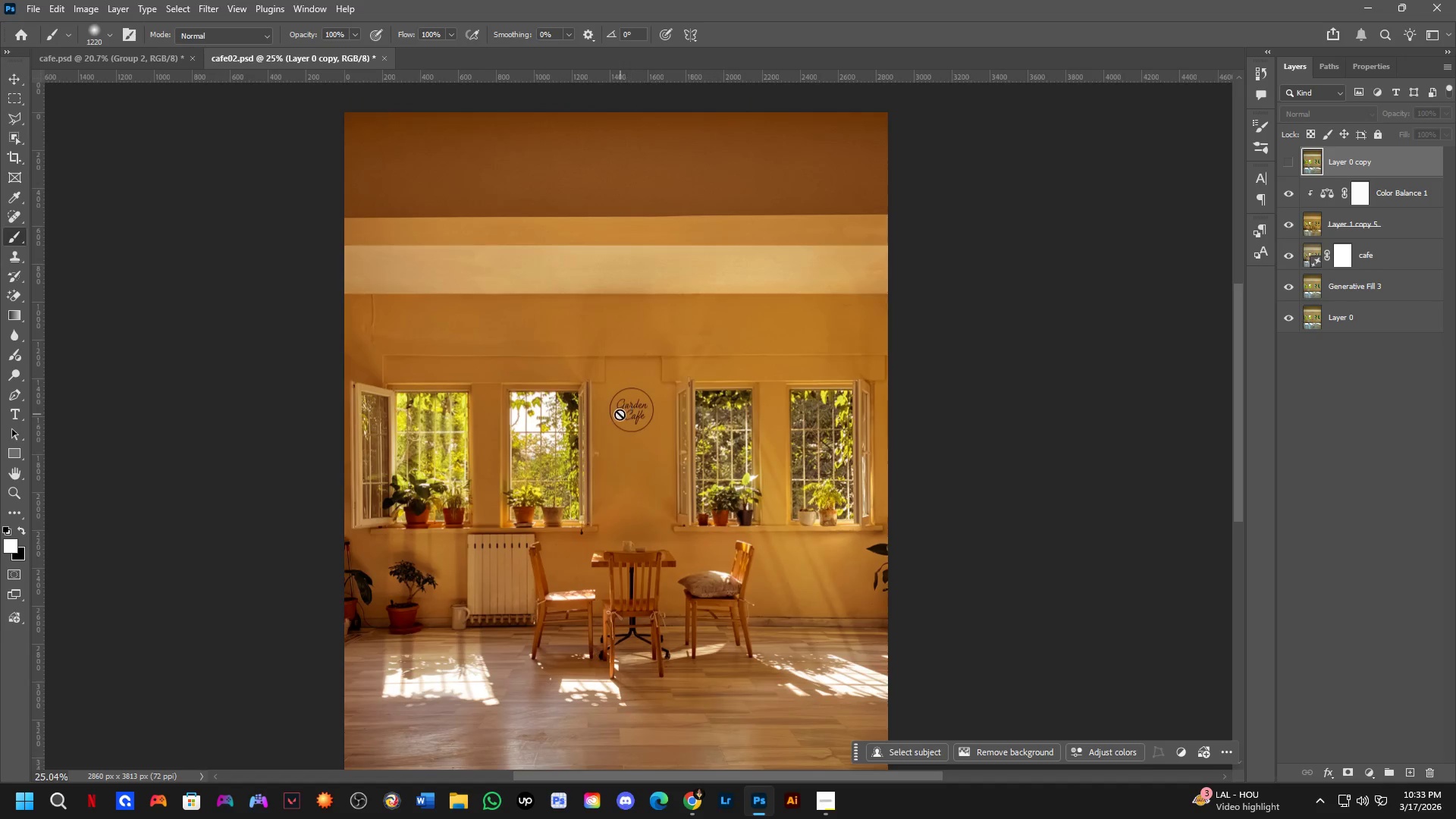 
key(Shift+ShiftLeft)
 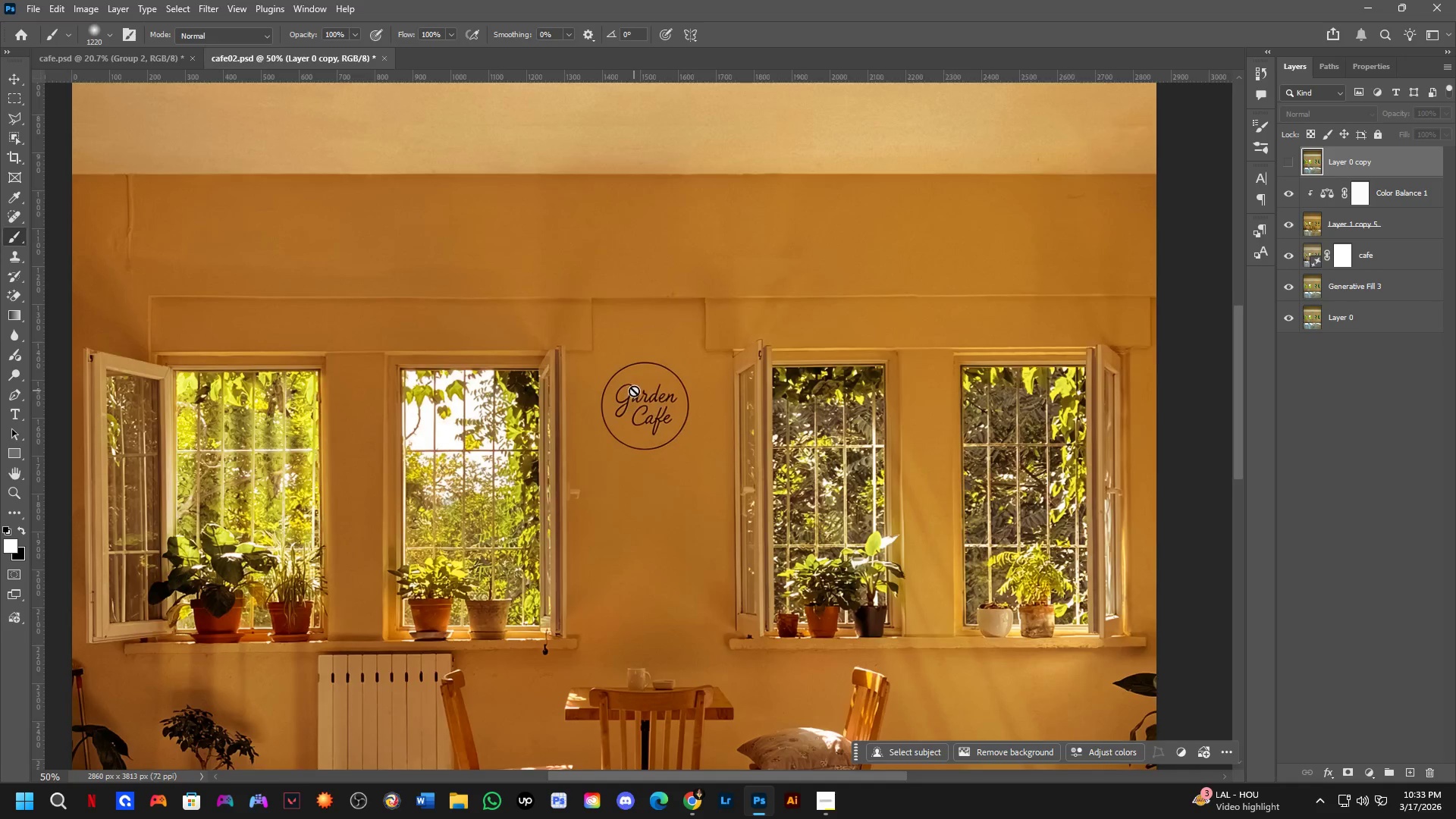 
hold_key(key=Space, duration=0.48)
 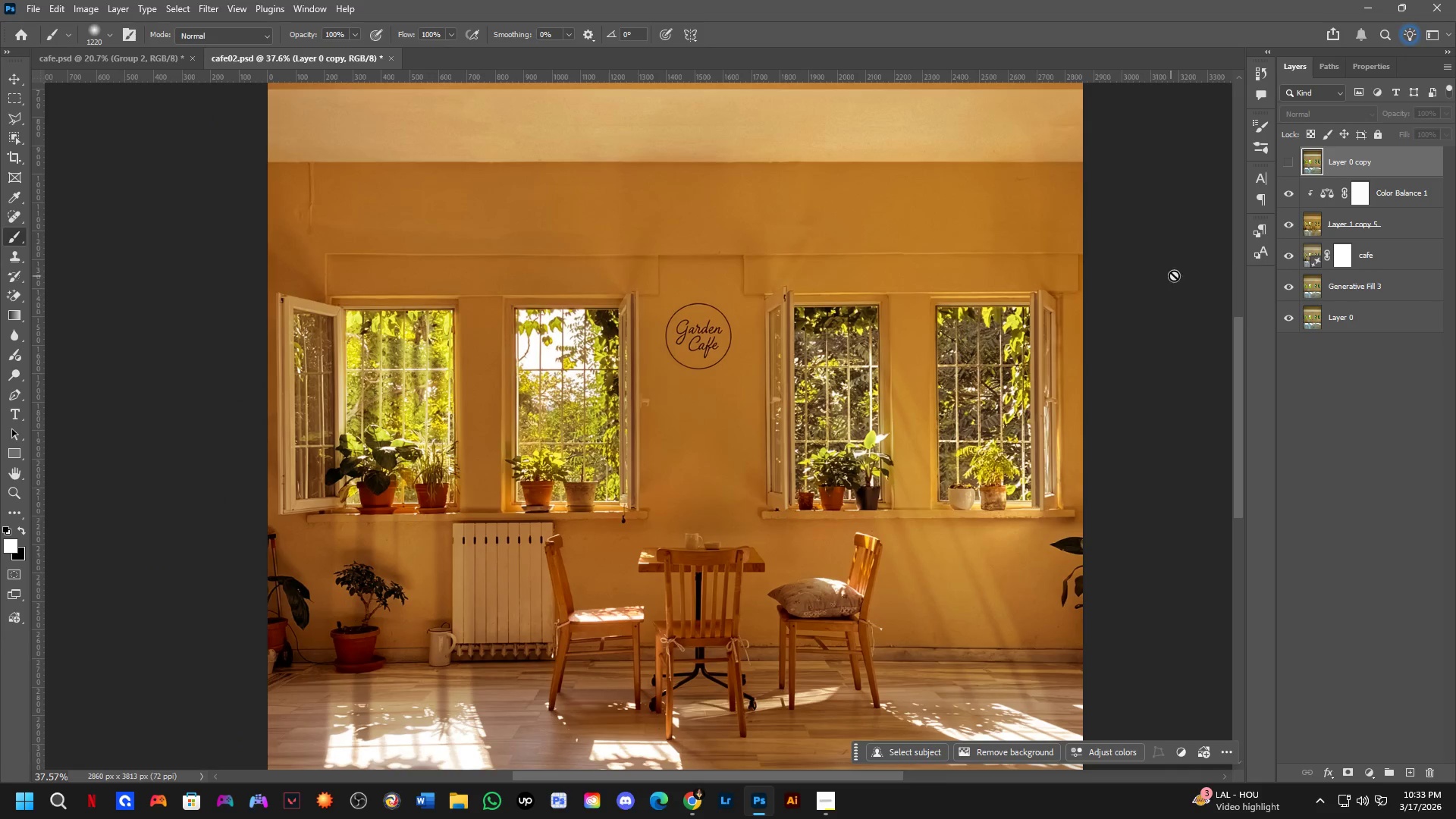 
left_click_drag(start_coordinate=[645, 428], to_coordinate=[701, 362])
 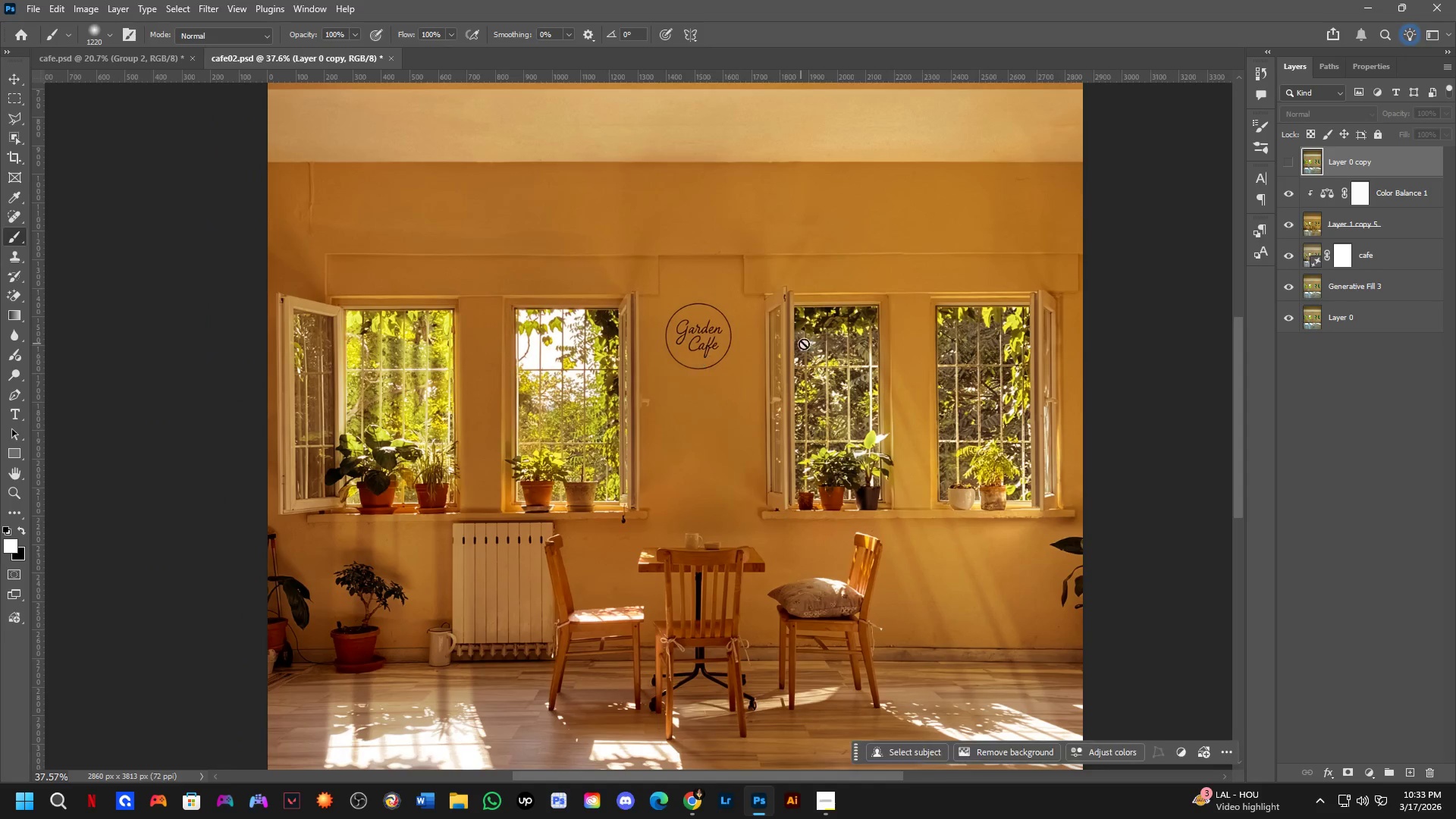 
scroll: coordinate [634, 391], scroll_direction: down, amount: 3.0
 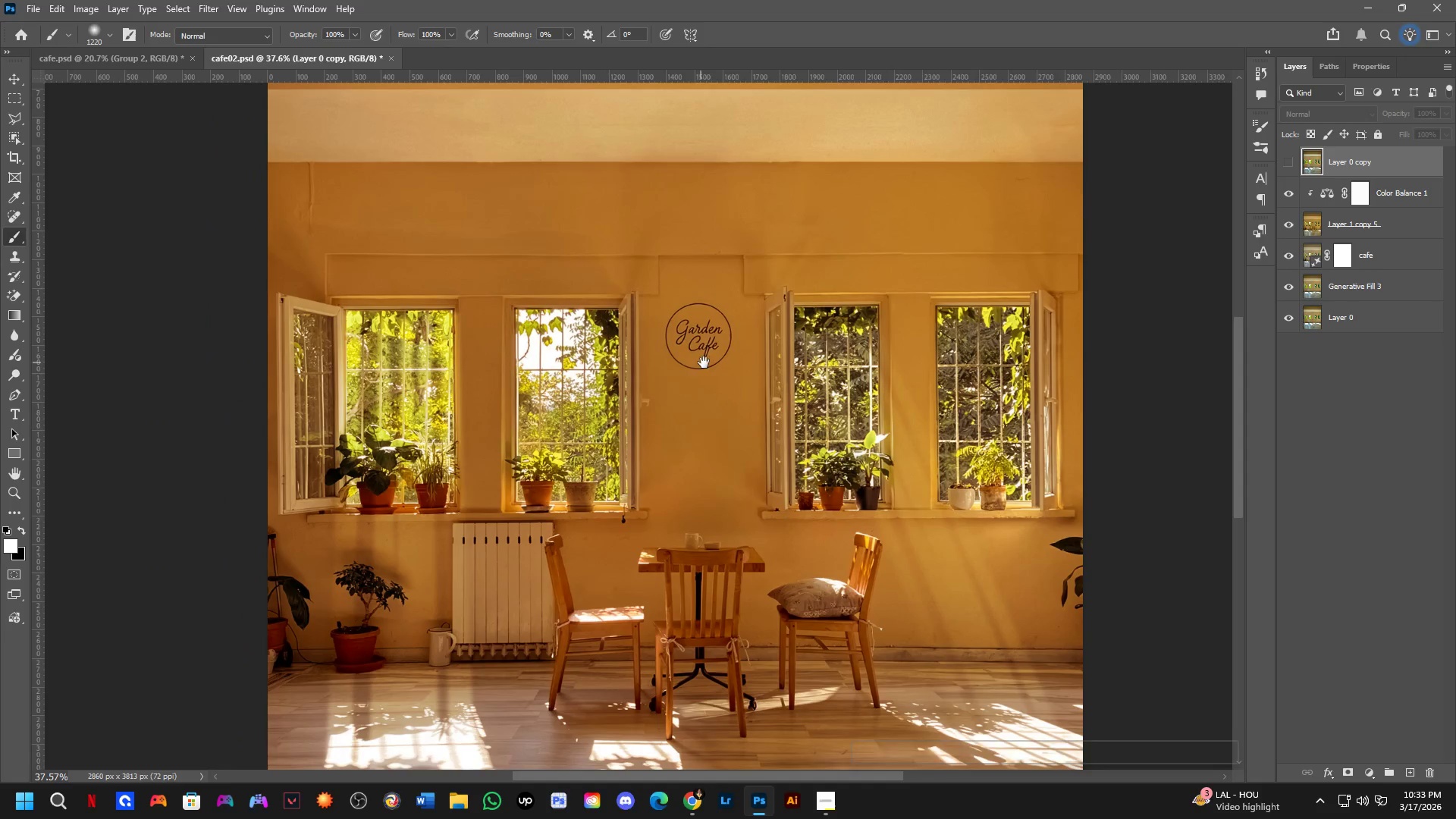 
key(Control+ControlLeft)
 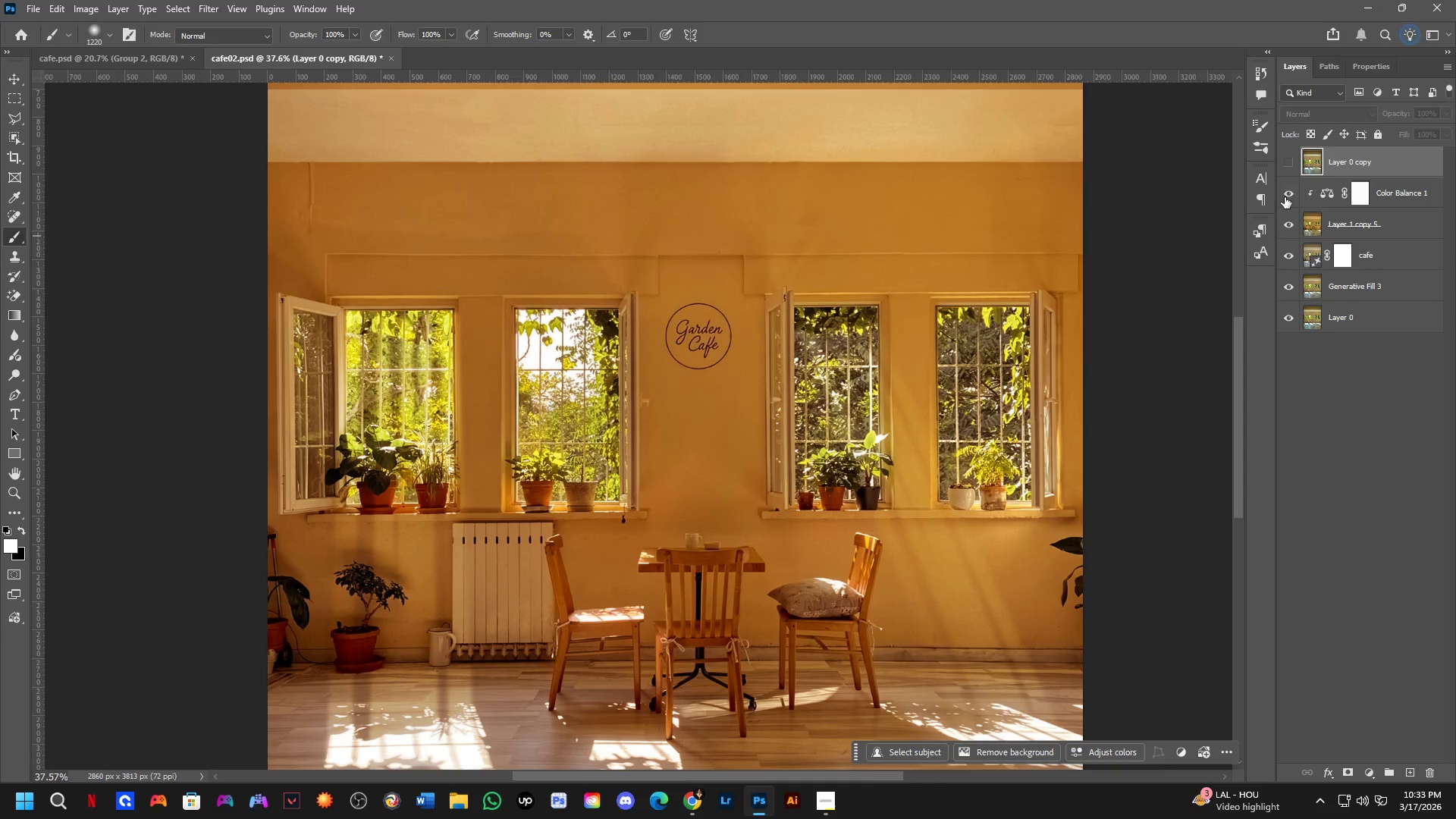 
double_click([1285, 196])
 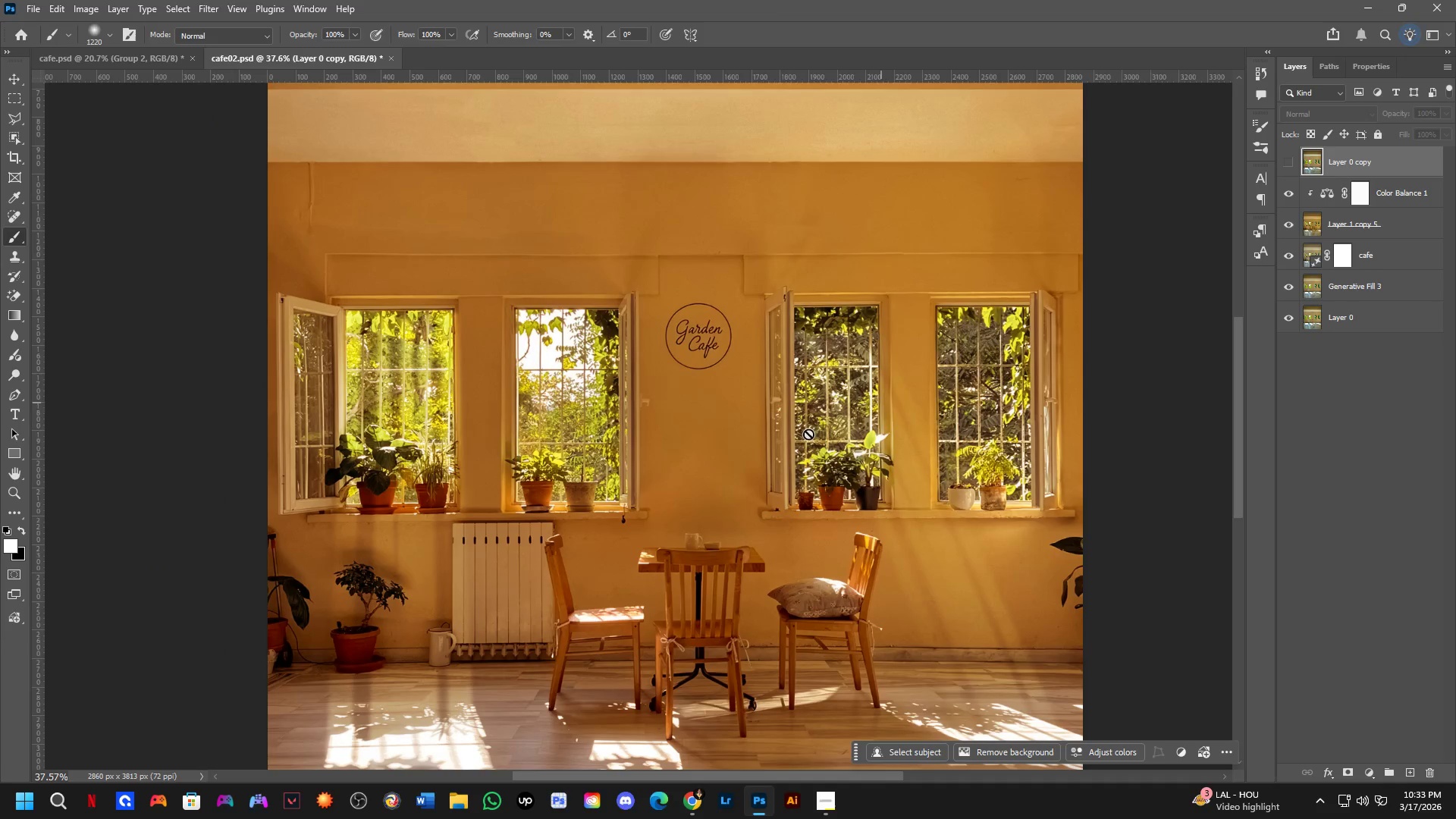 
hold_key(key=Space, duration=0.47)
 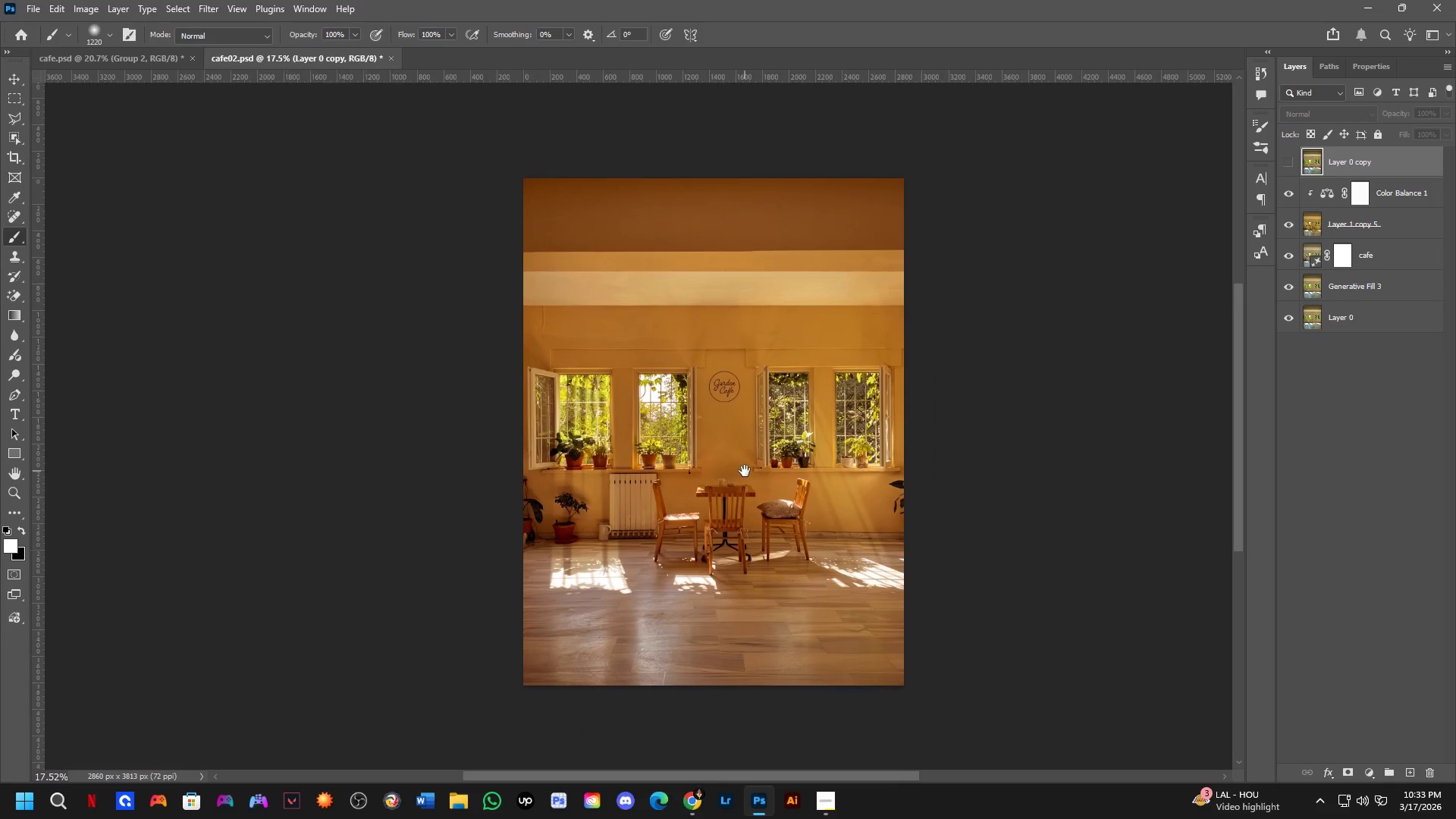 
left_click_drag(start_coordinate=[736, 488], to_coordinate=[761, 468])
 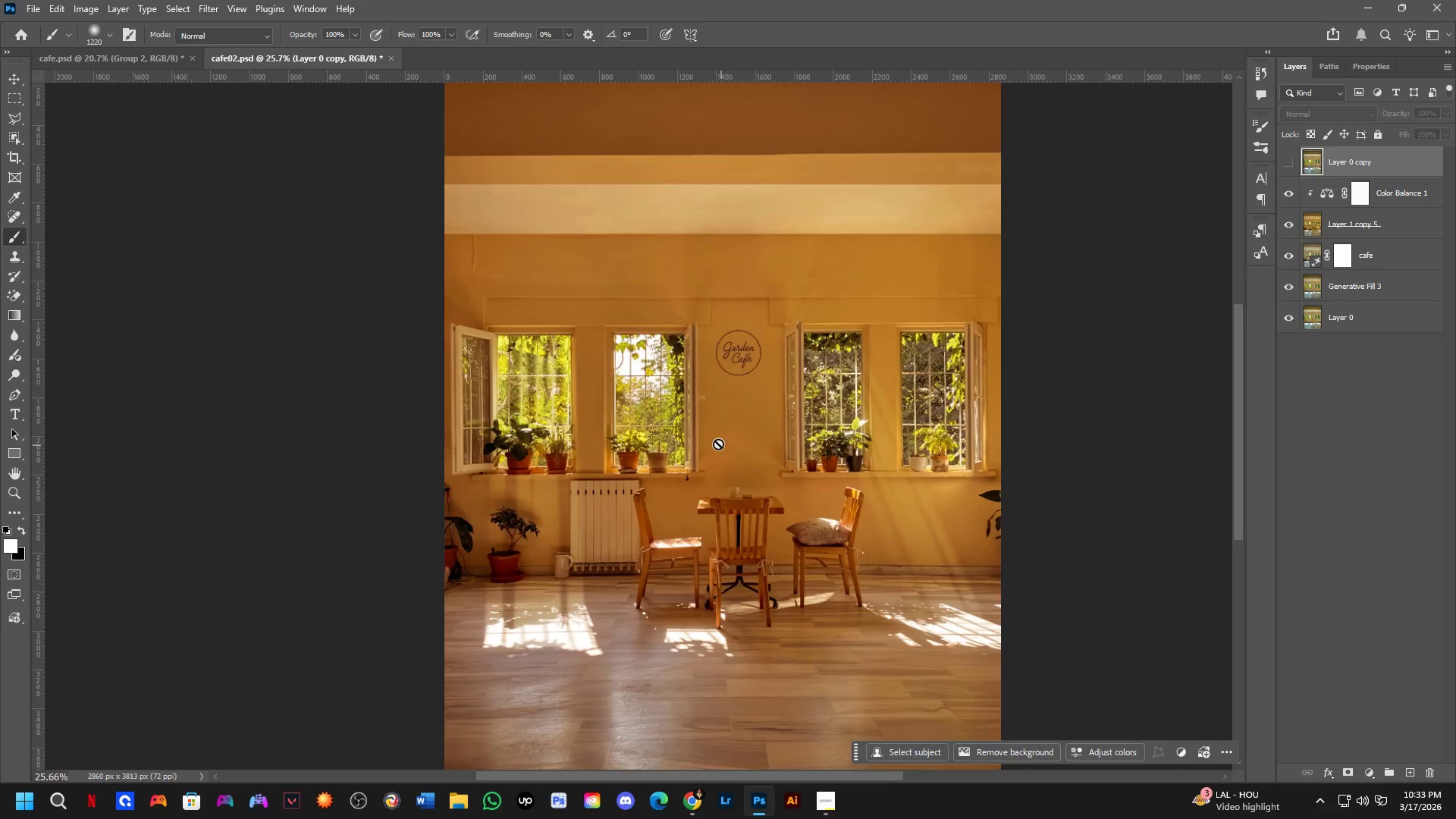 
scroll: coordinate [743, 453], scroll_direction: down, amount: 4.0
 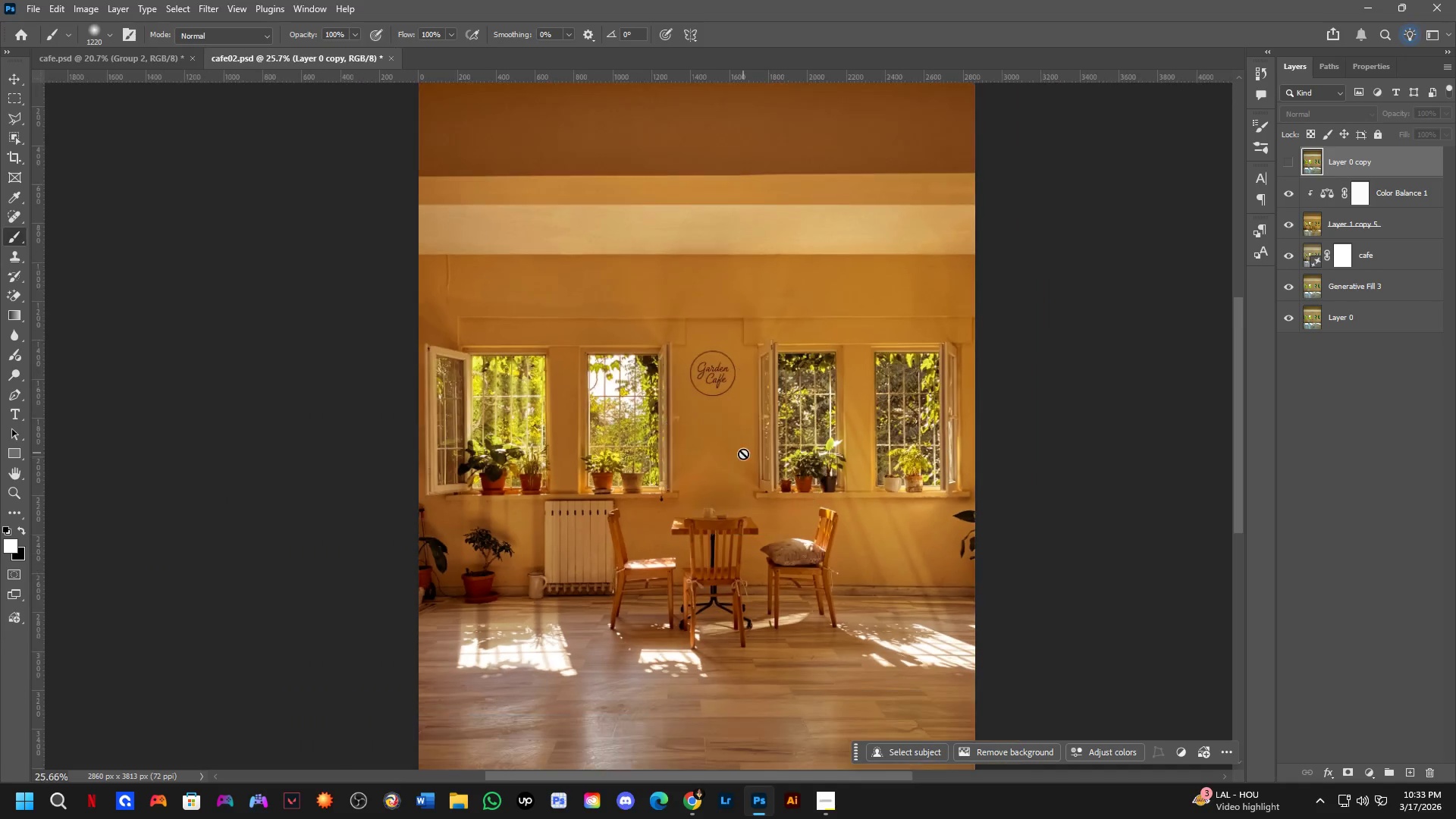 
hold_key(key=Space, duration=0.58)
 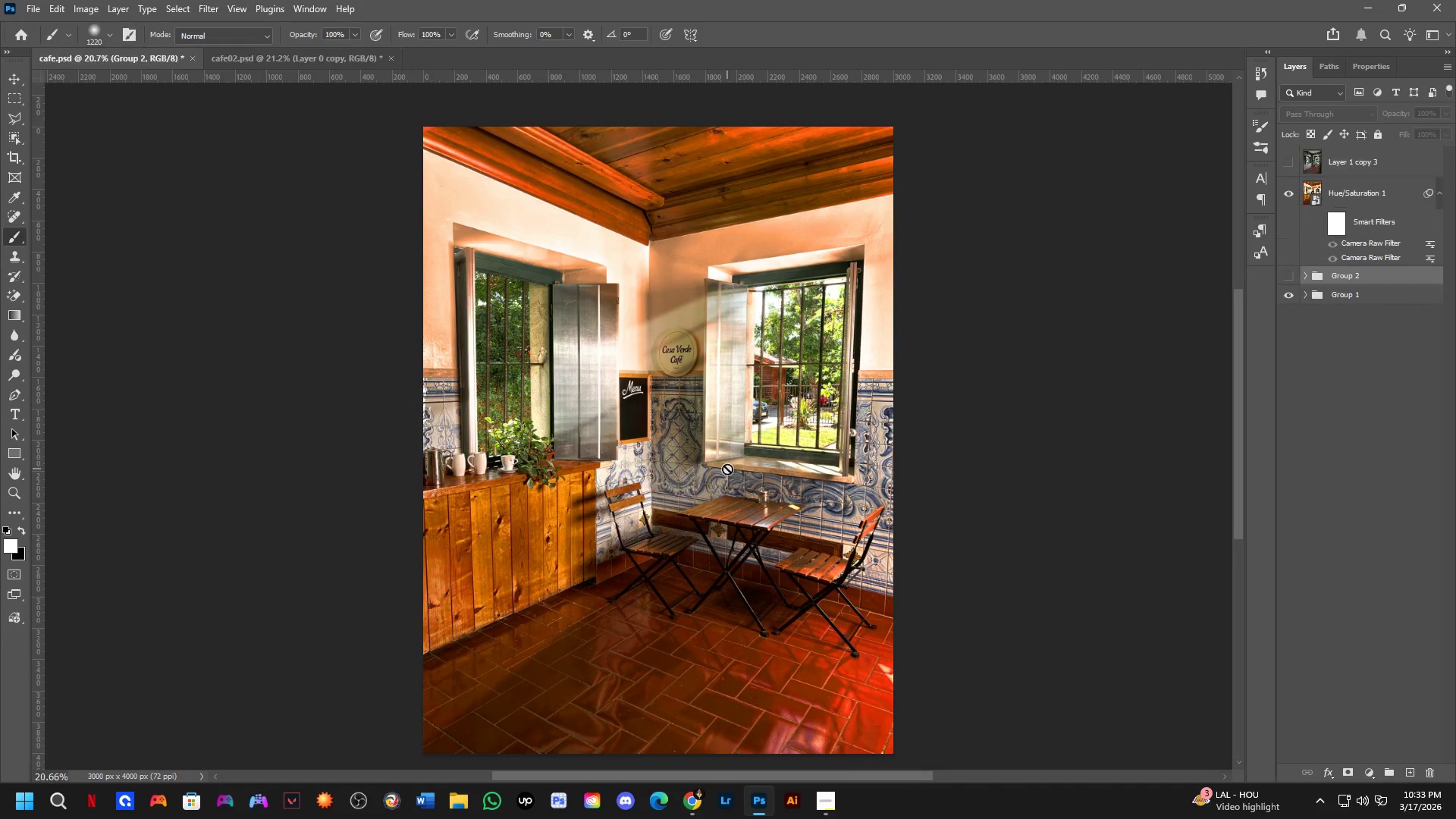 
left_click_drag(start_coordinate=[752, 466], to_coordinate=[745, 471])
 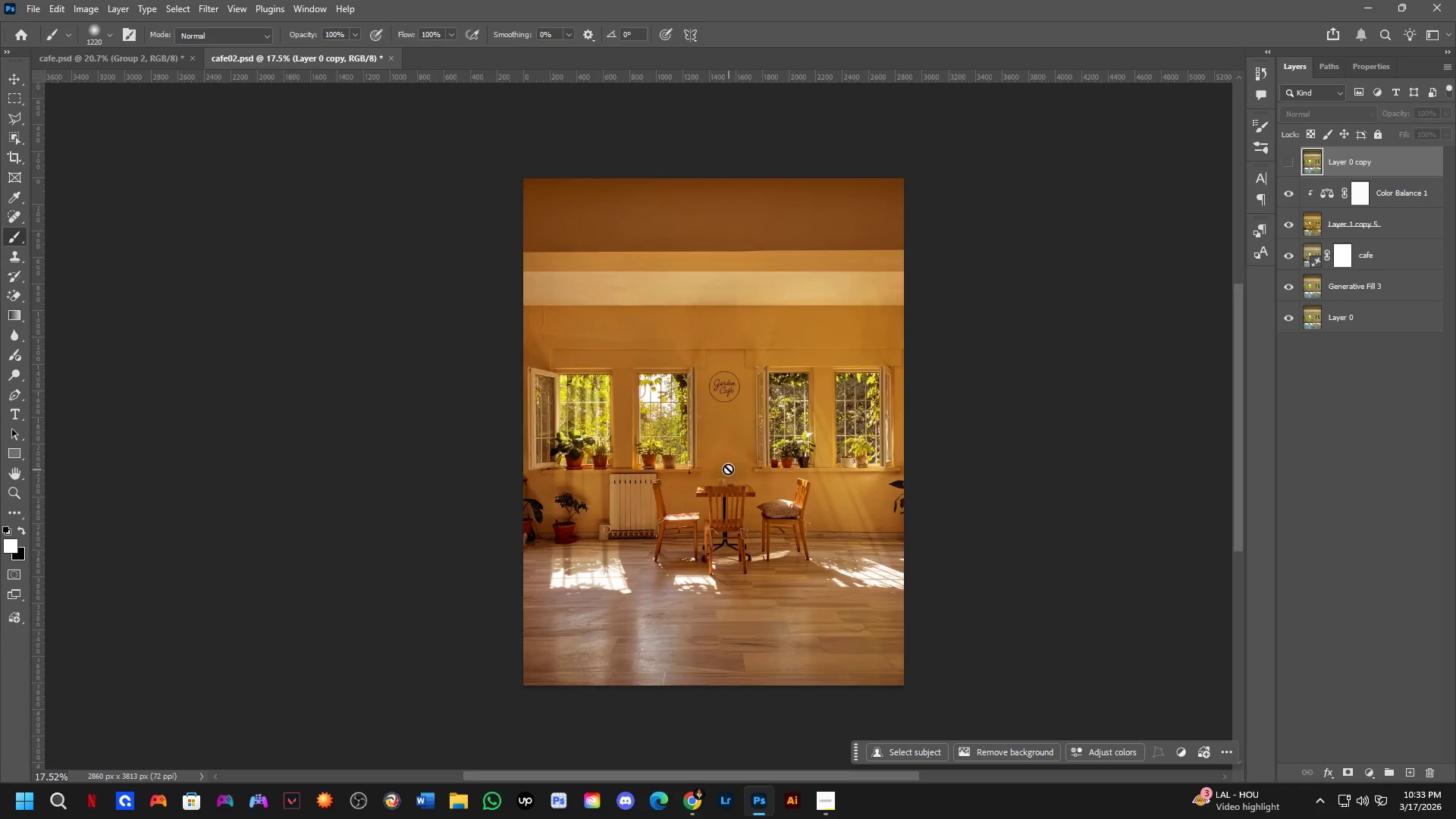 
scroll: coordinate [715, 442], scroll_direction: down, amount: 4.0
 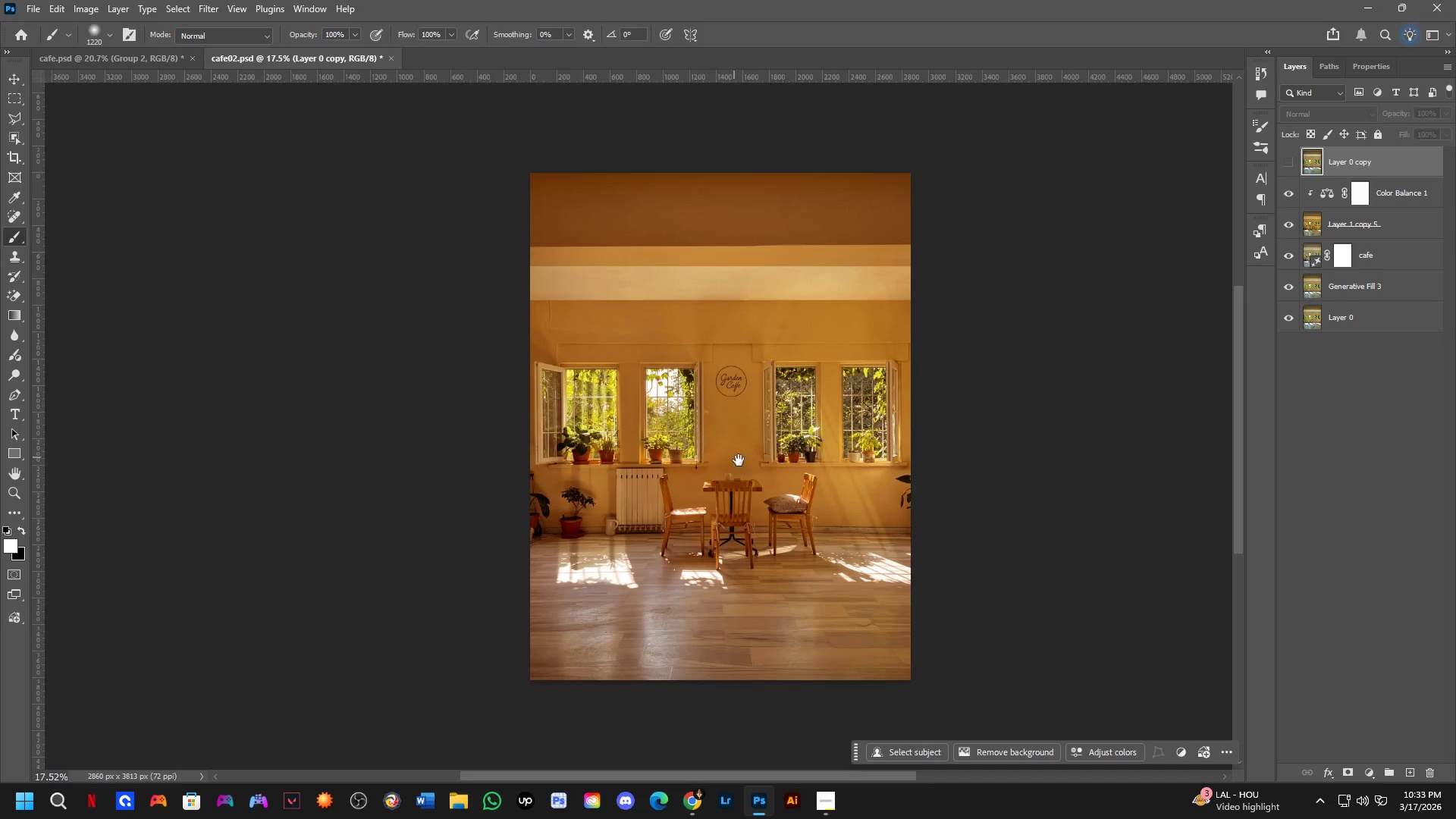 
key(Control+ControlLeft)
 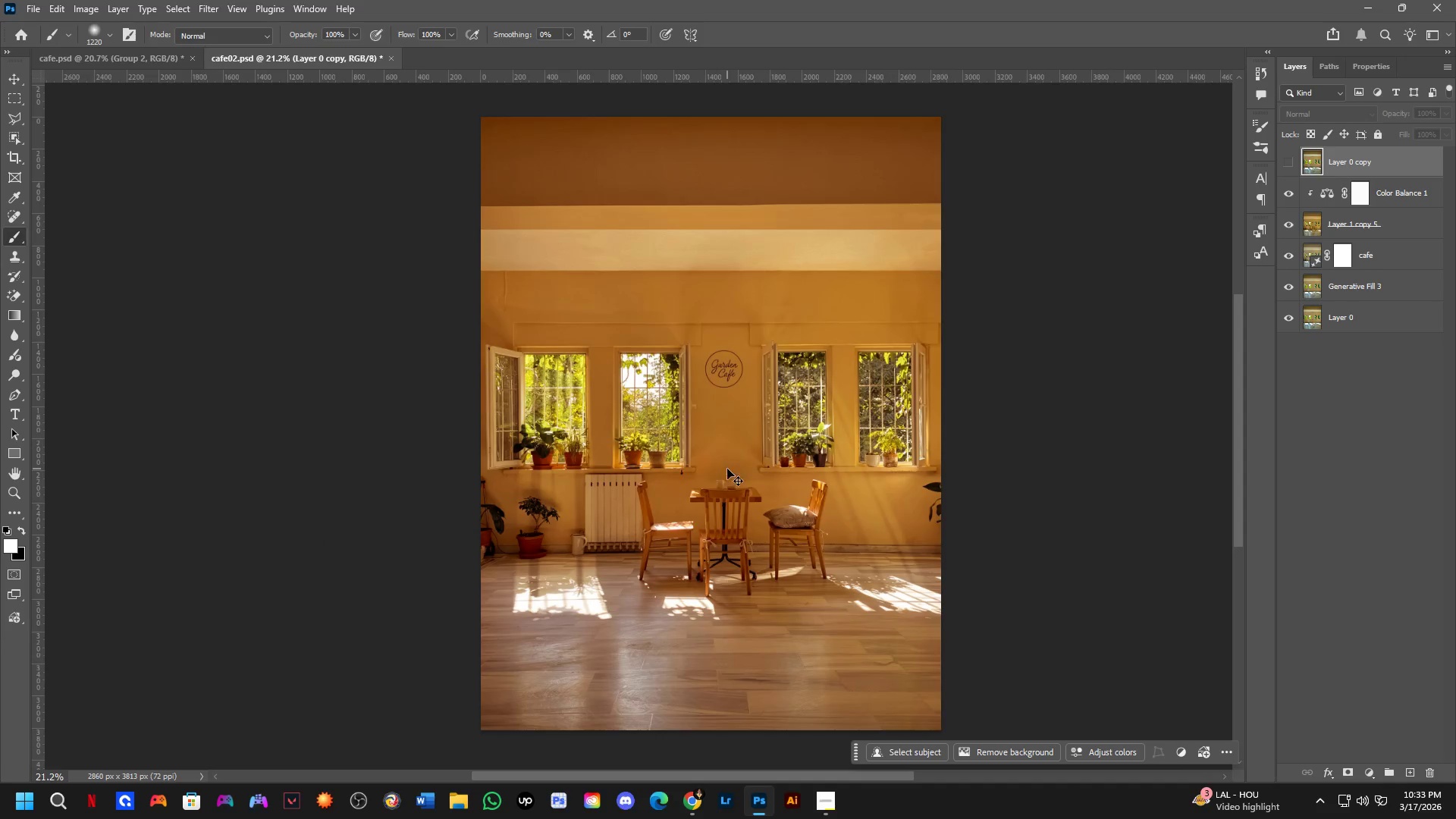 
key(Control+Tab)
 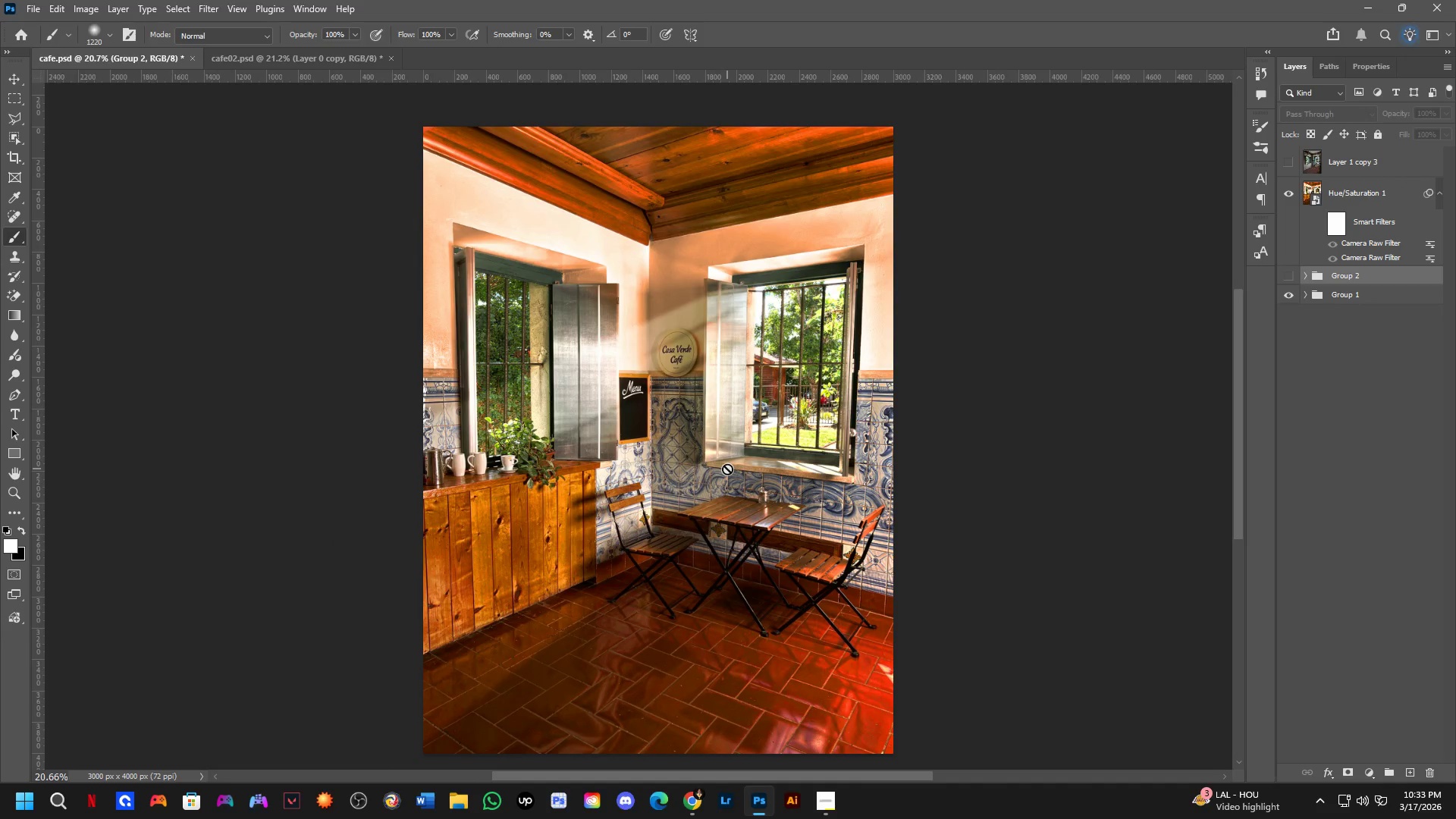 
scroll: coordinate [728, 469], scroll_direction: up, amount: 2.0
 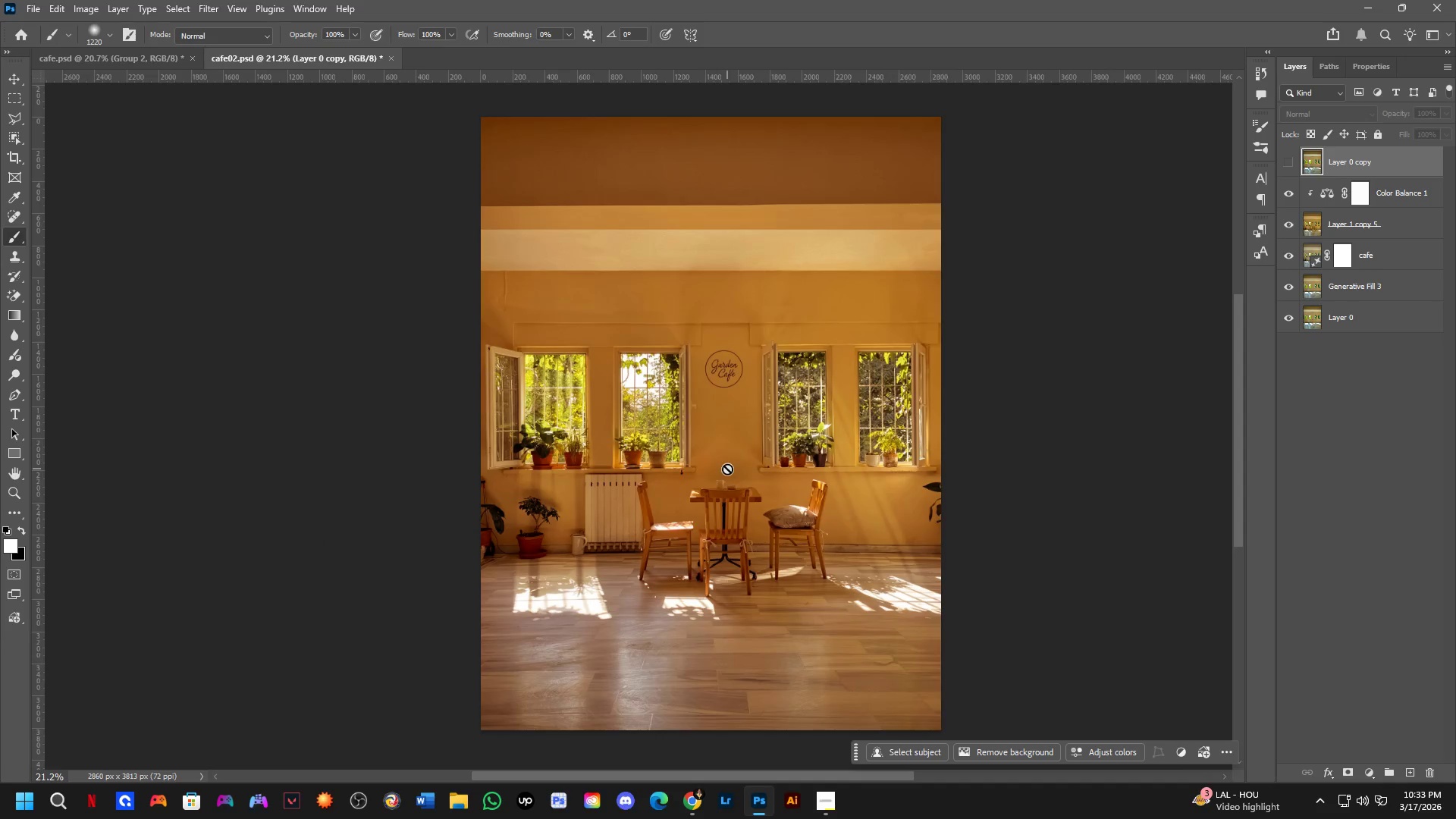 
key(Control+ControlLeft)
 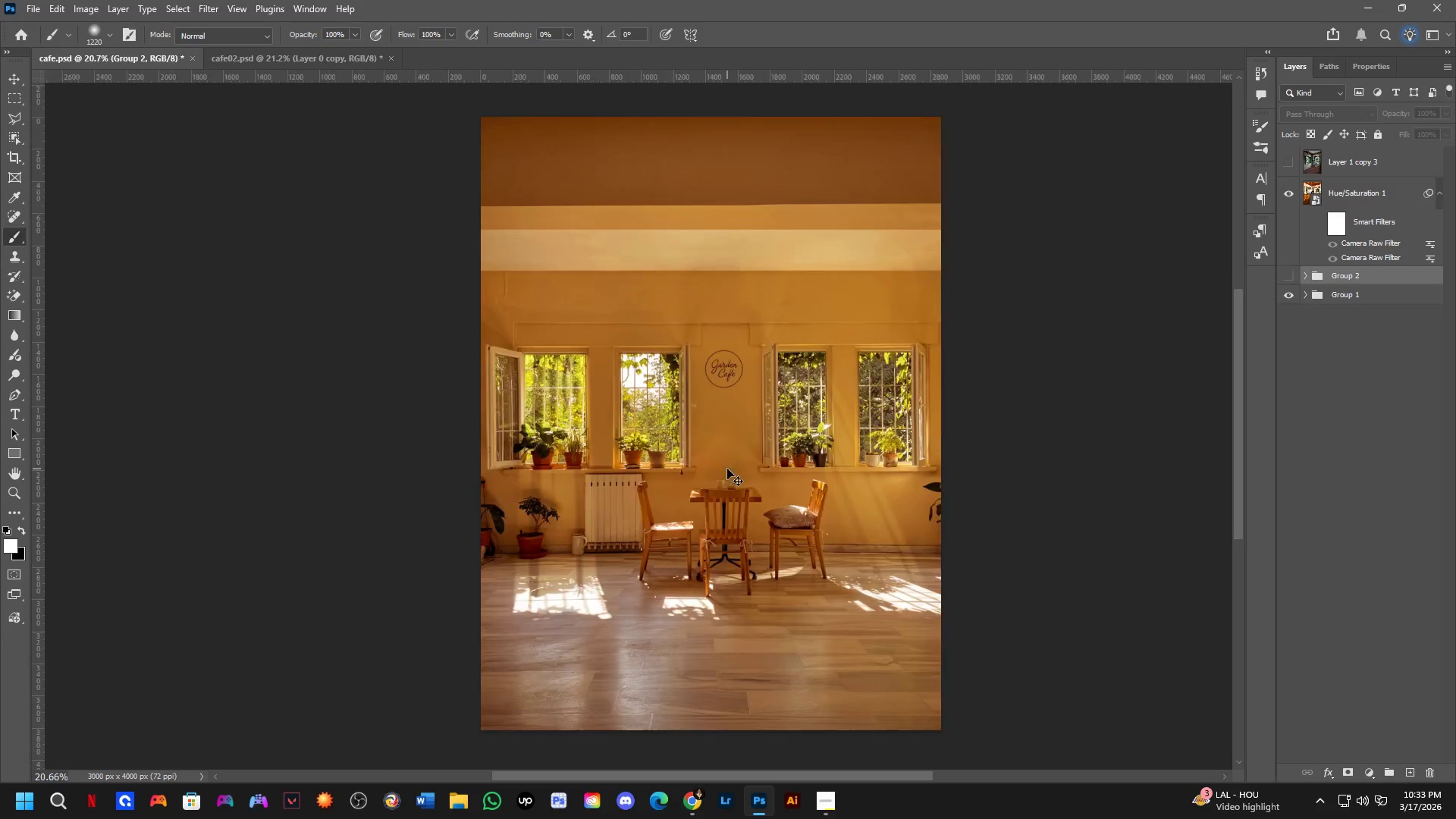 
key(Control+Tab)
 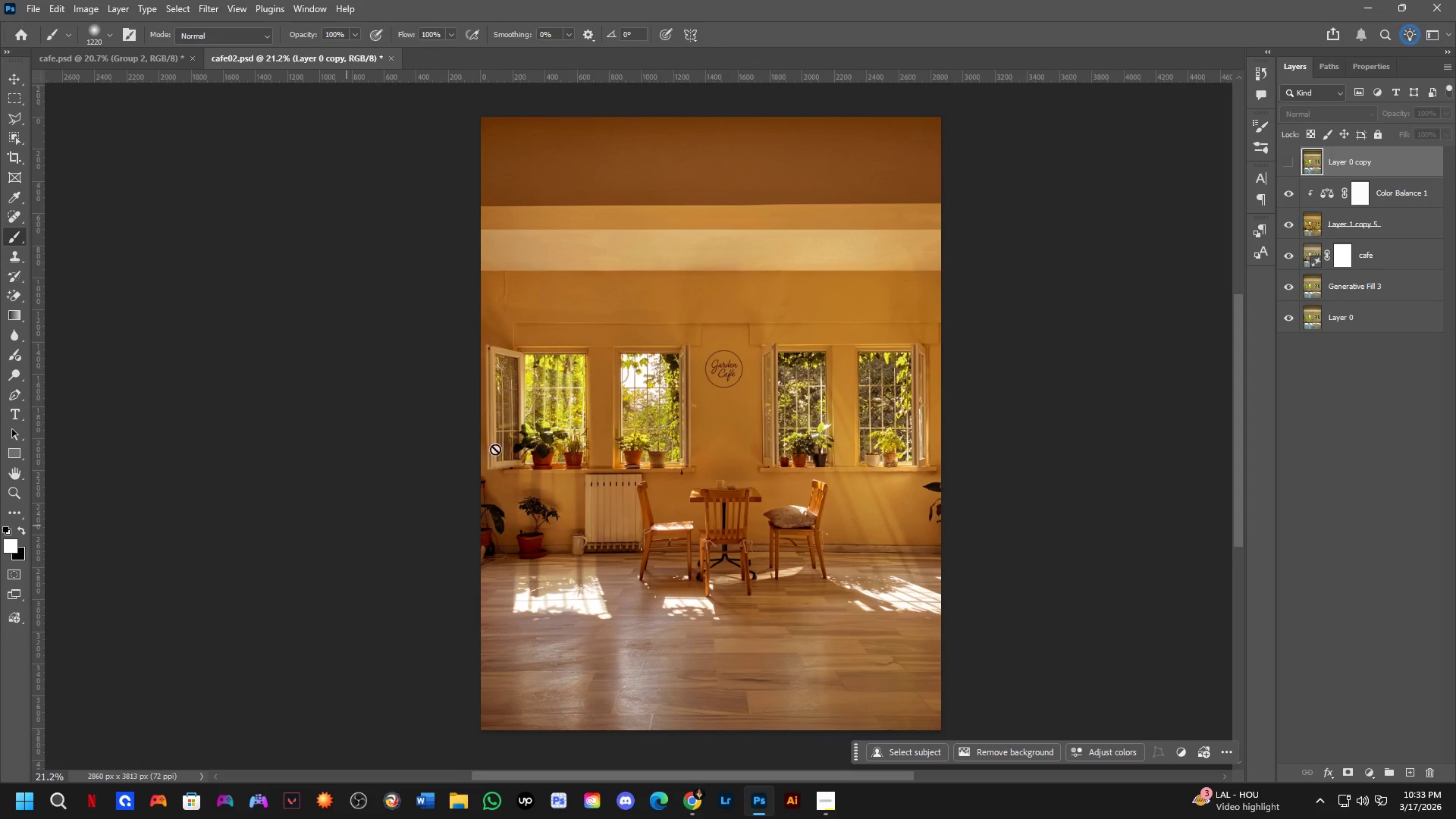 
left_click([1288, 164])
 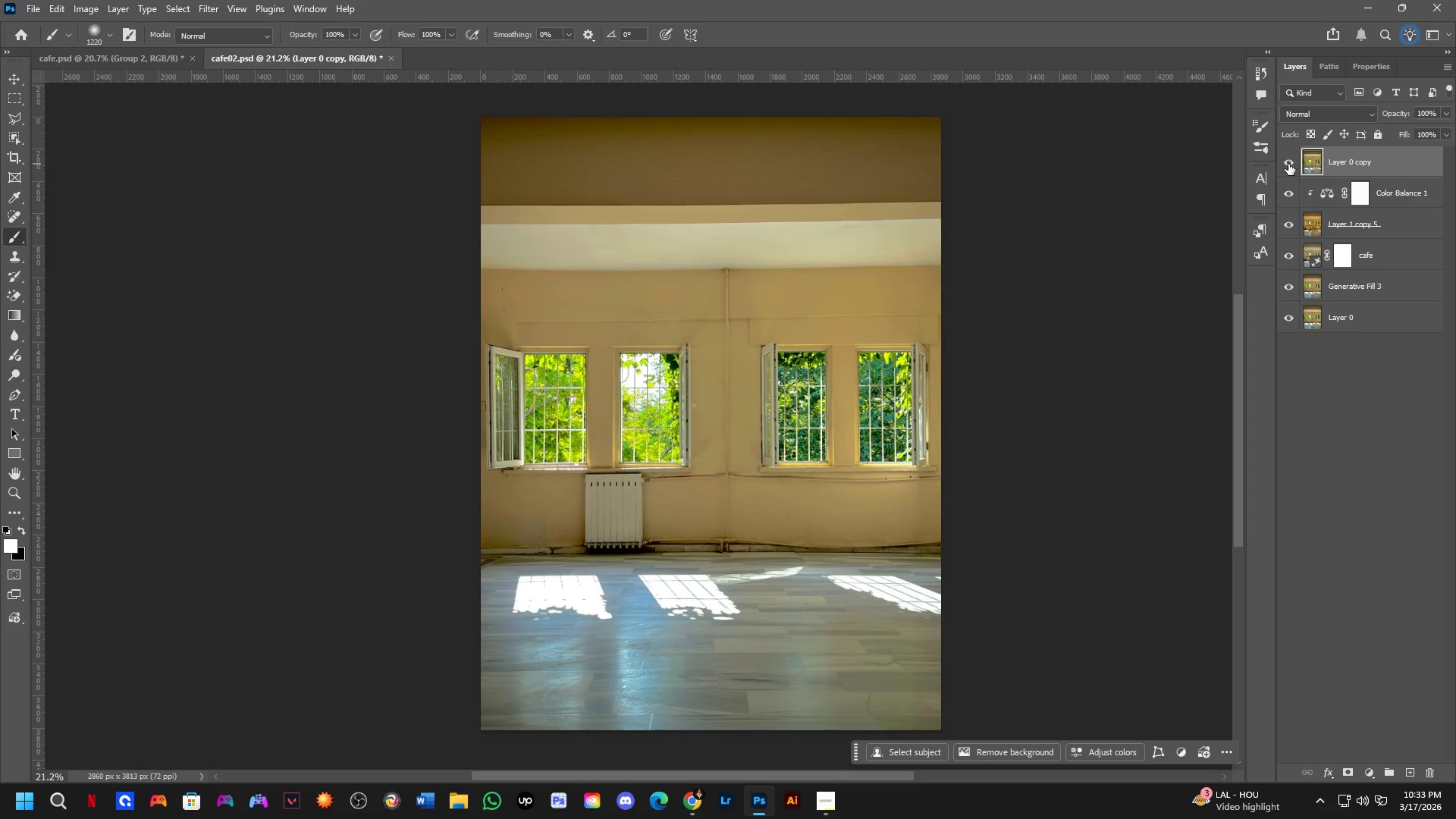 
left_click([1288, 164])
 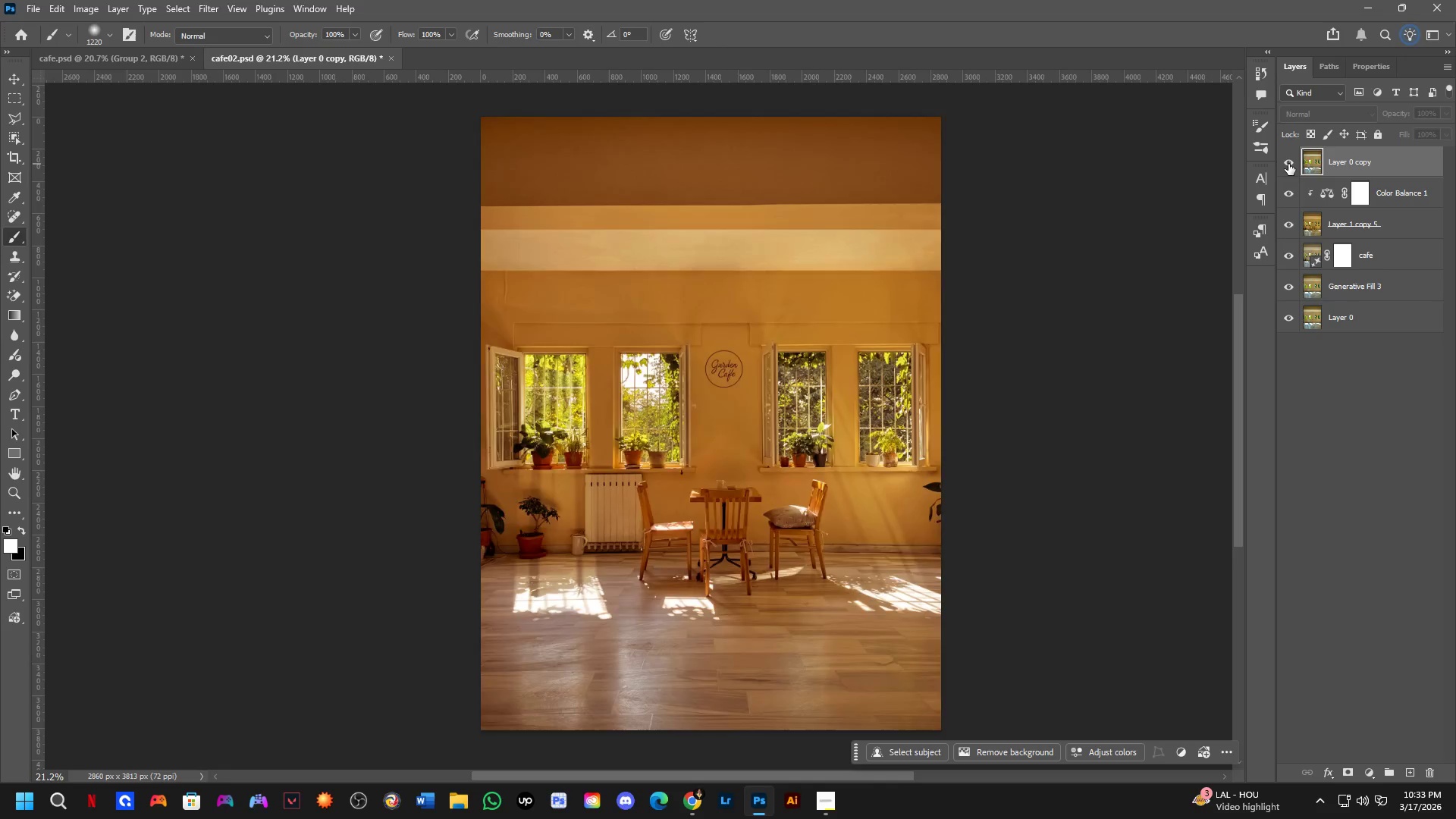 
double_click([1288, 164])
 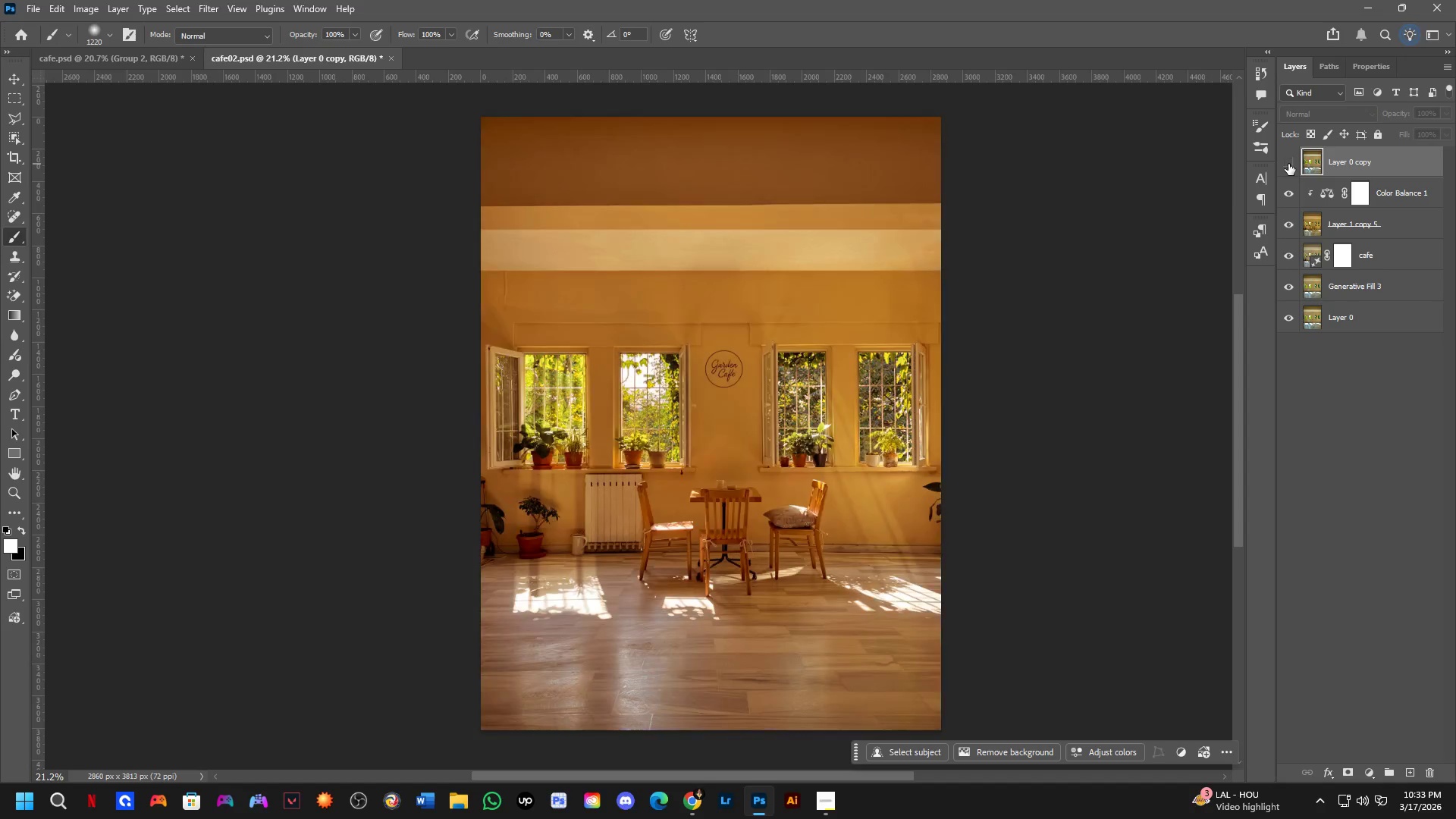 
triple_click([1288, 164])
 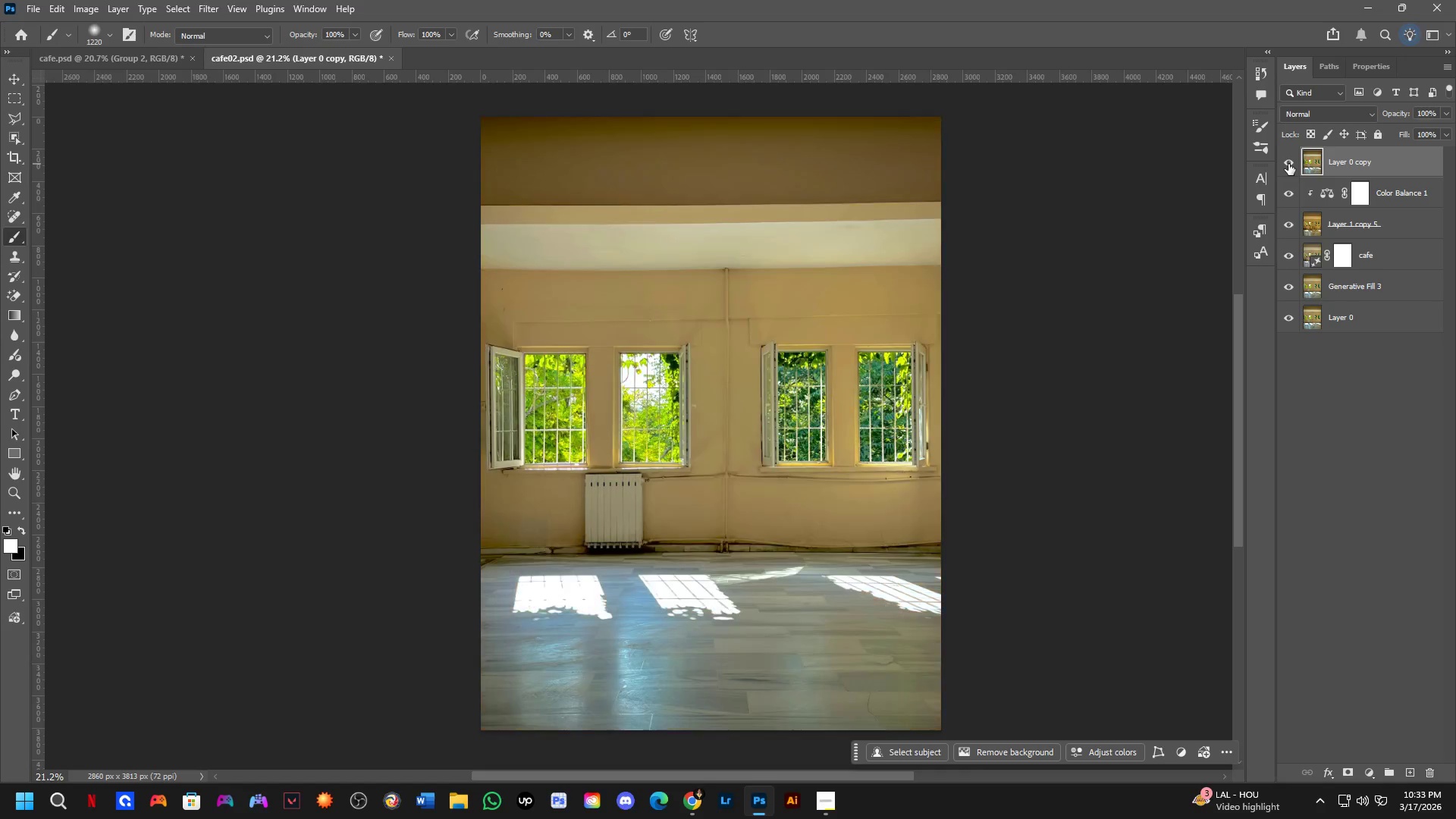 
triple_click([1288, 164])
 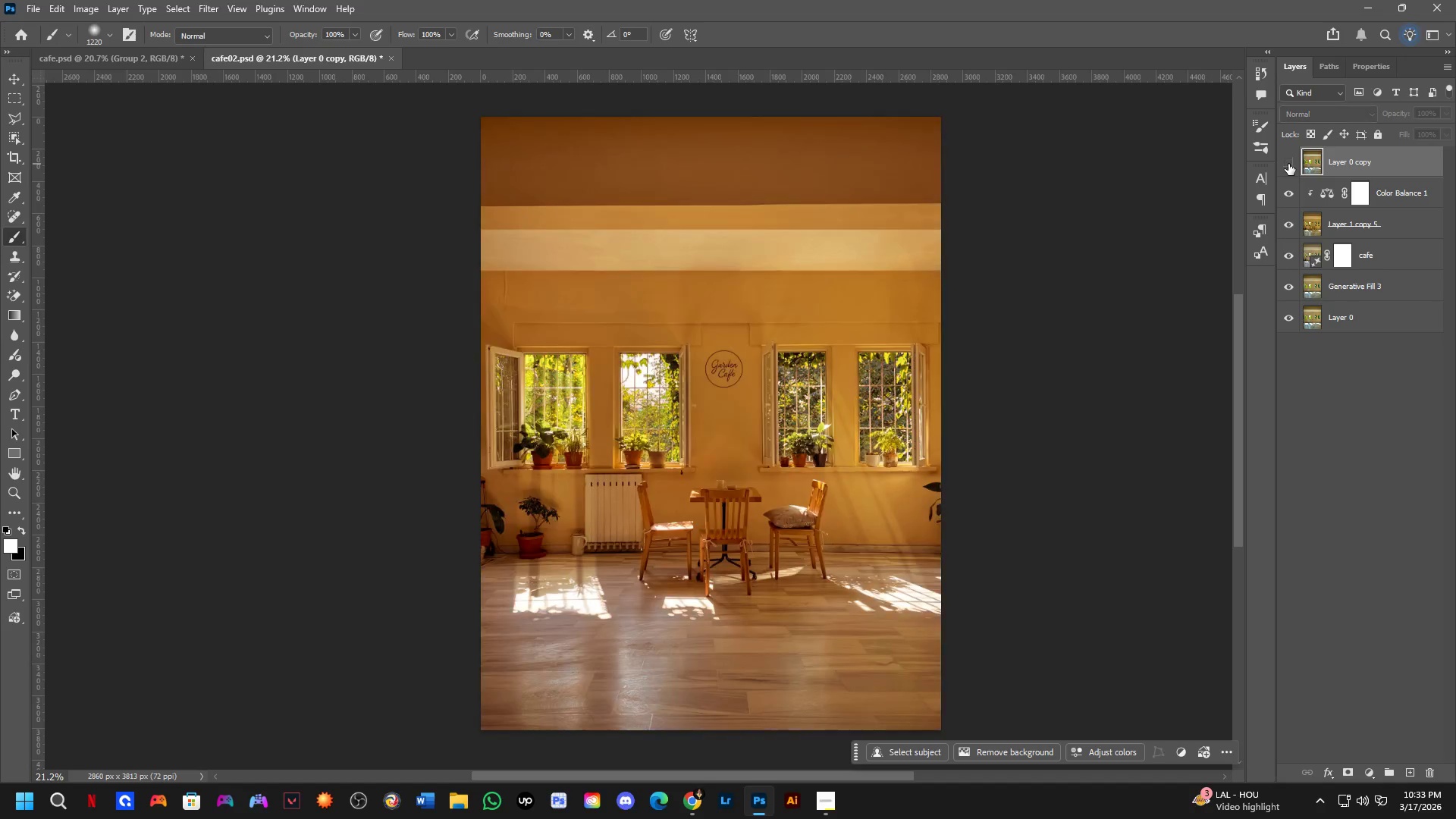 
triple_click([1288, 164])
 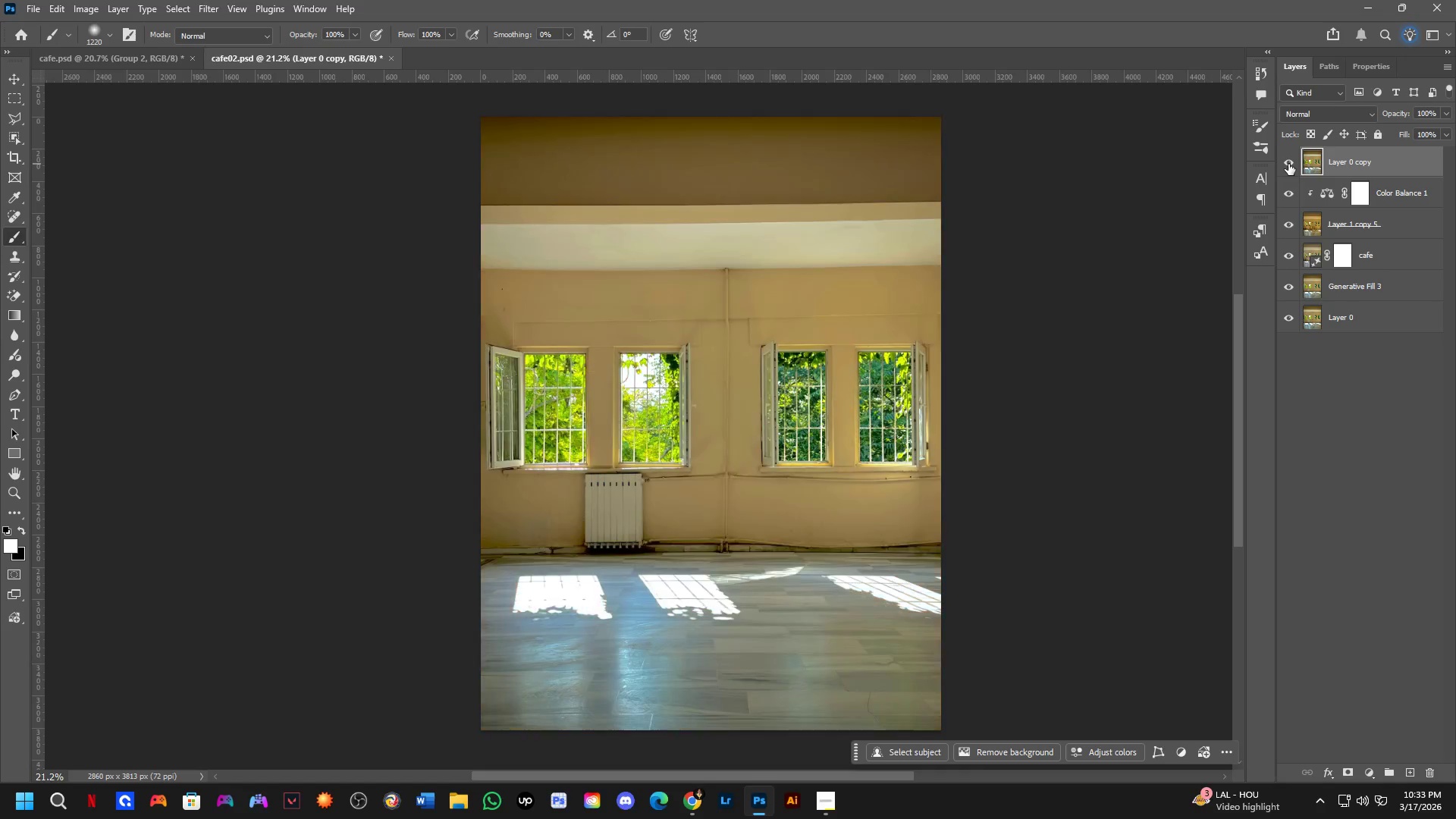 
triple_click([1288, 164])
 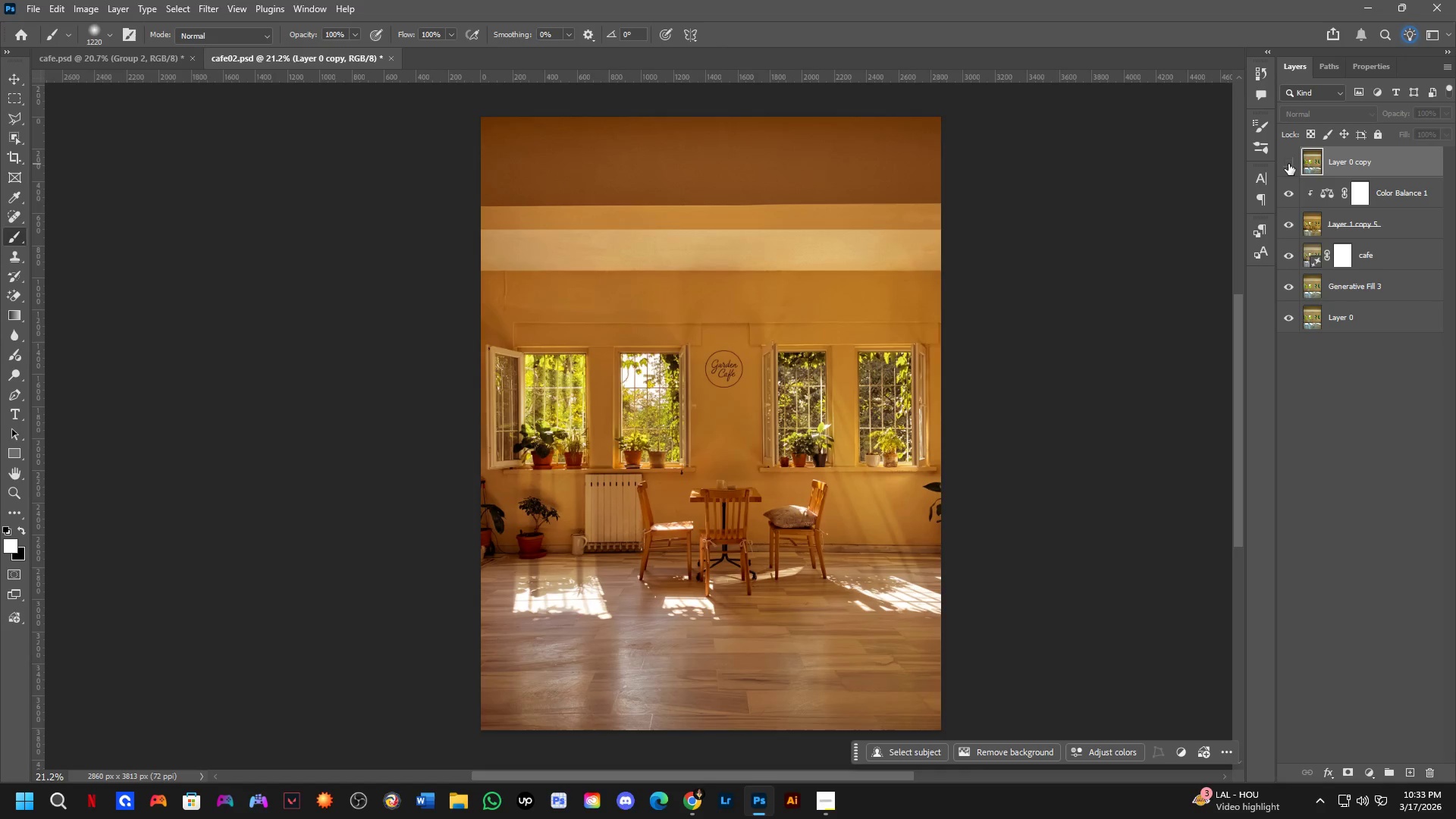 
triple_click([1288, 164])
 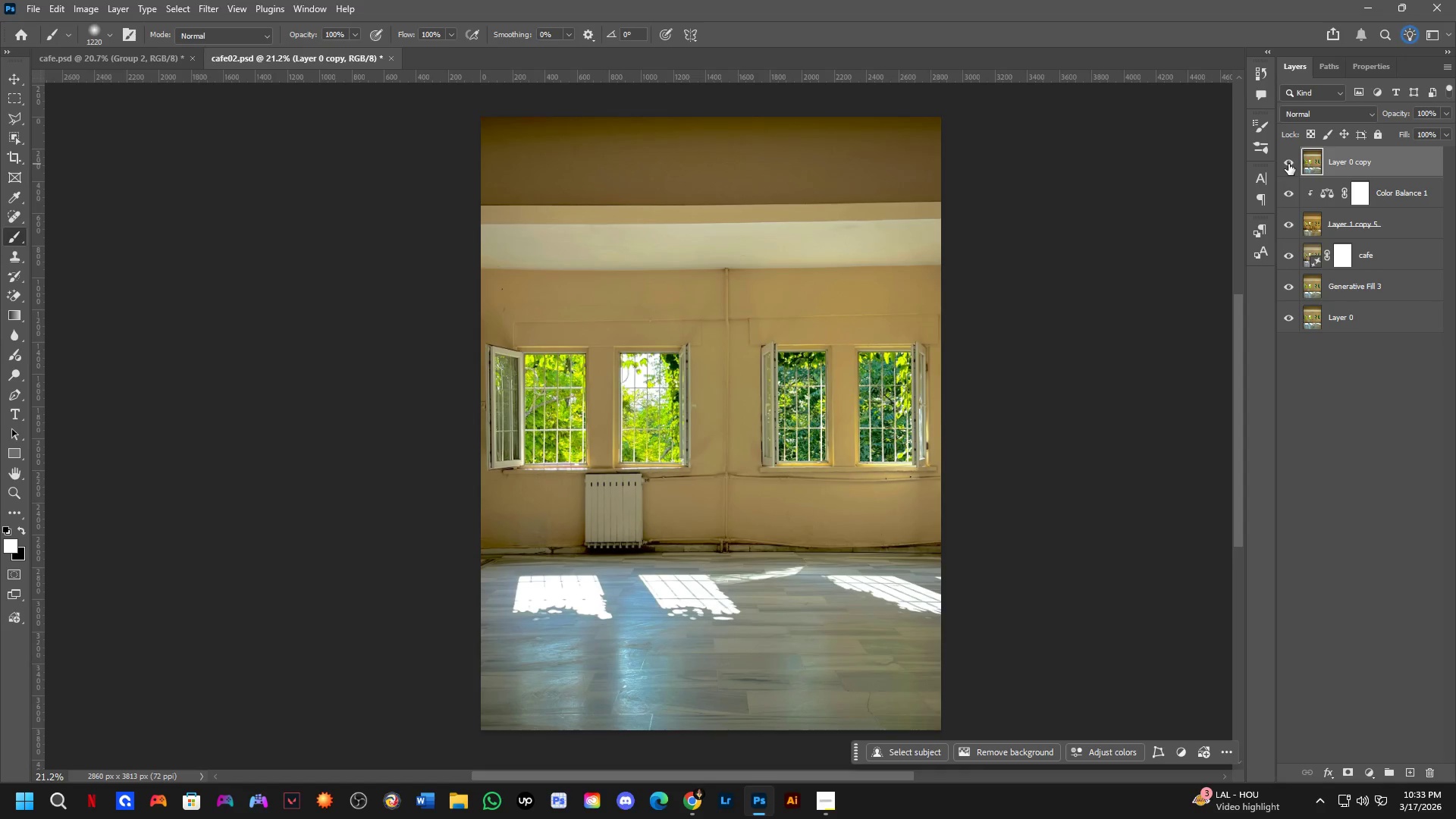 
triple_click([1288, 164])
 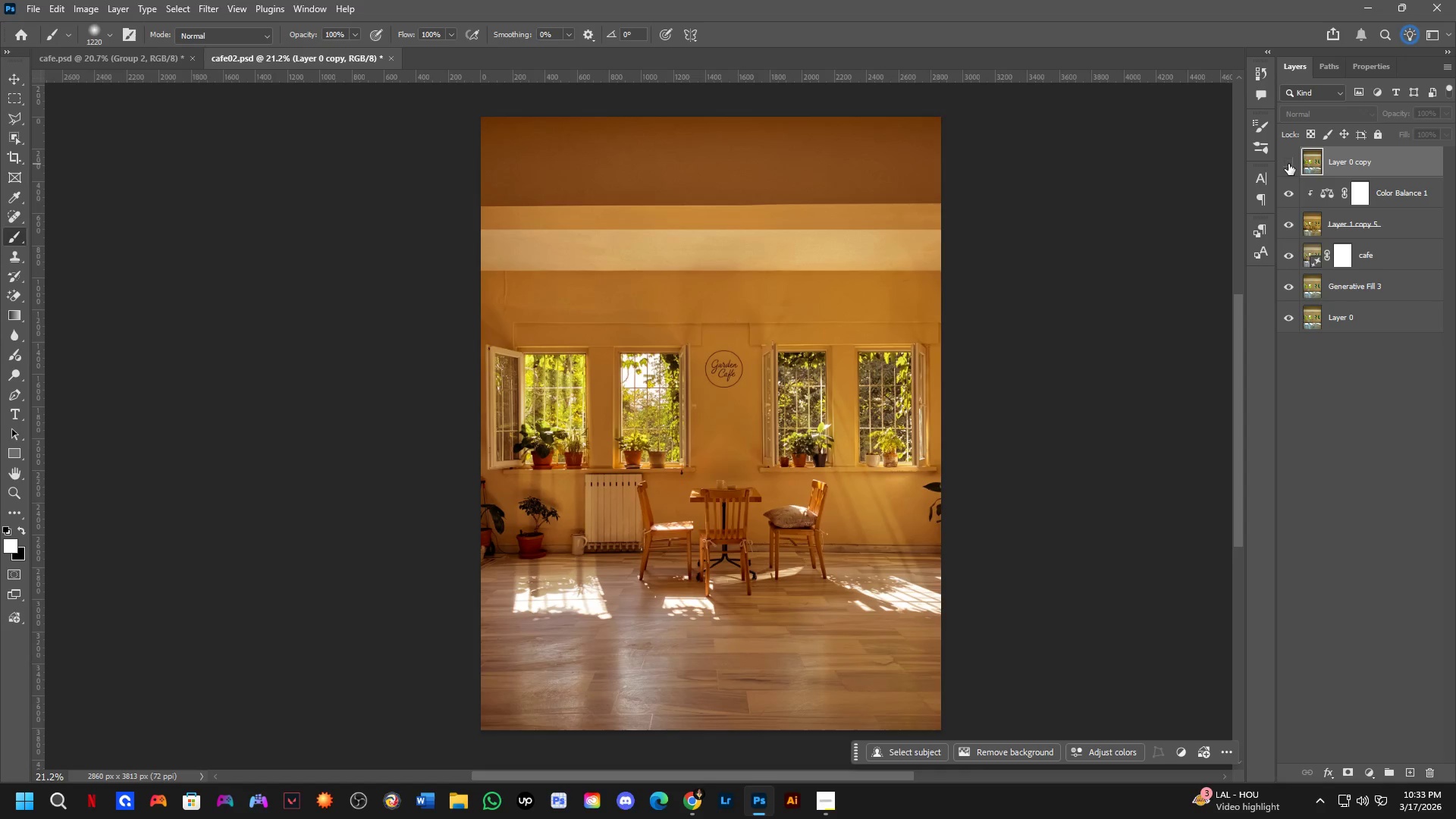 
left_click([1288, 164])
 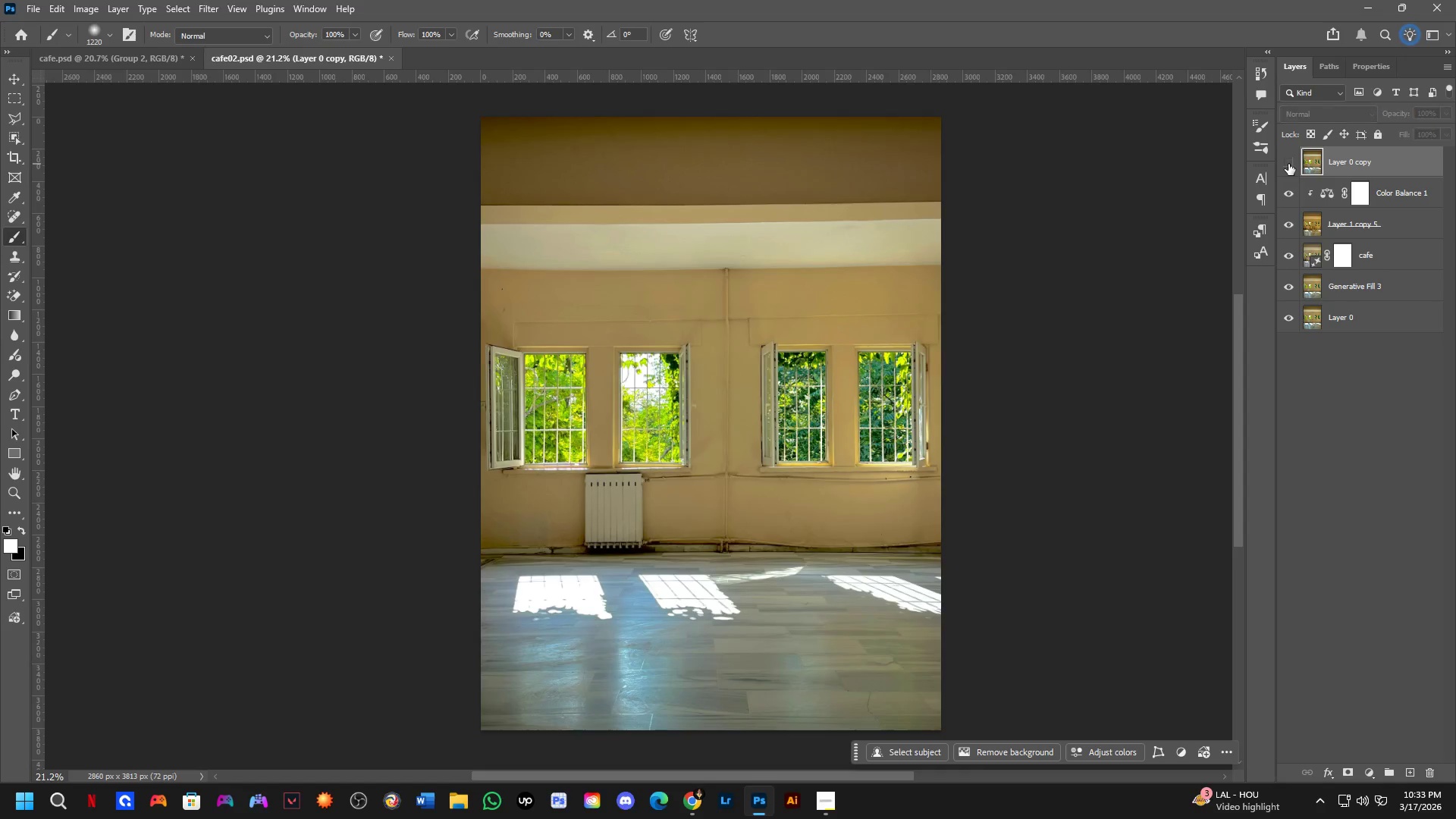 
double_click([1288, 164])
 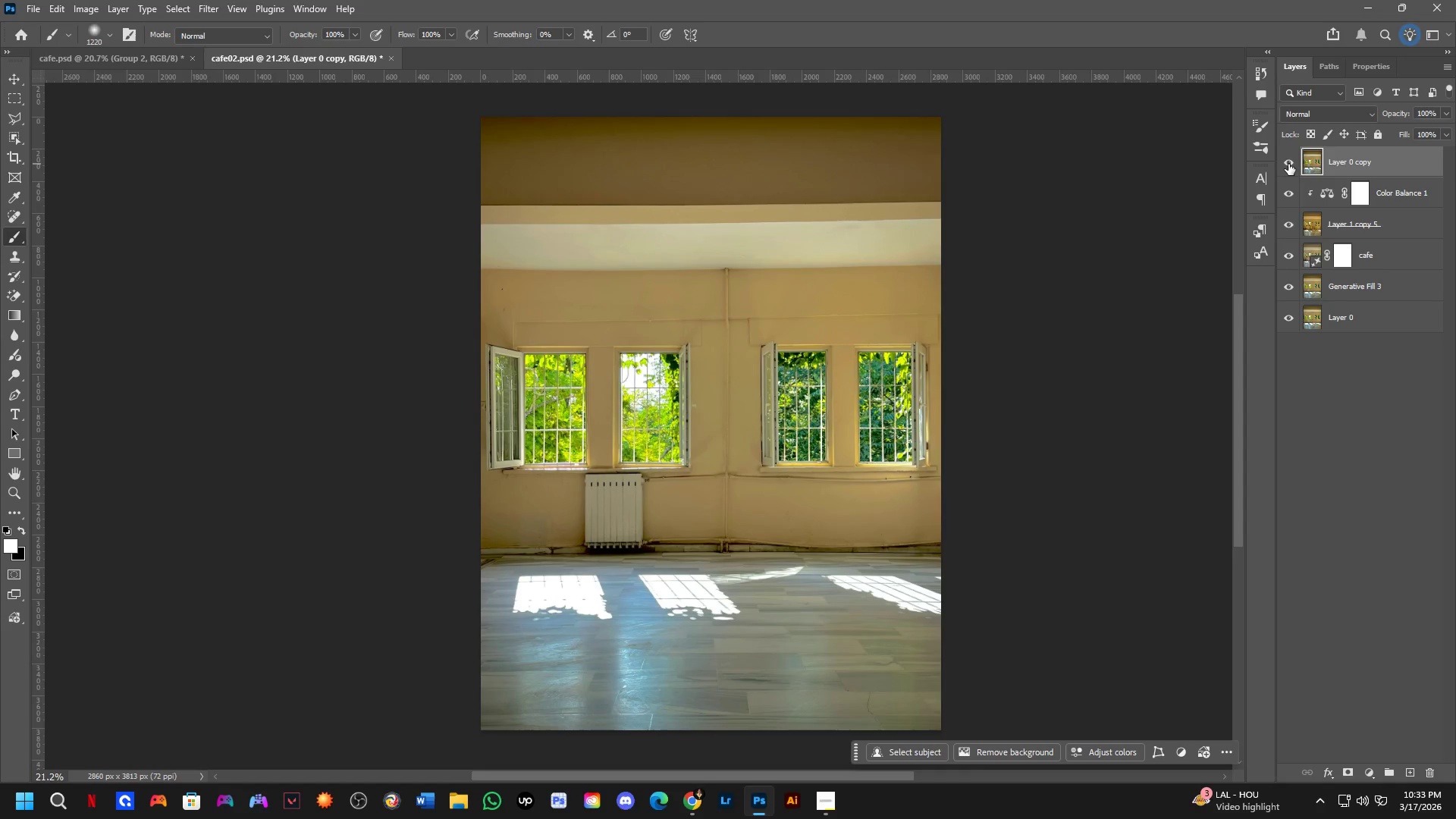 
triple_click([1288, 164])
 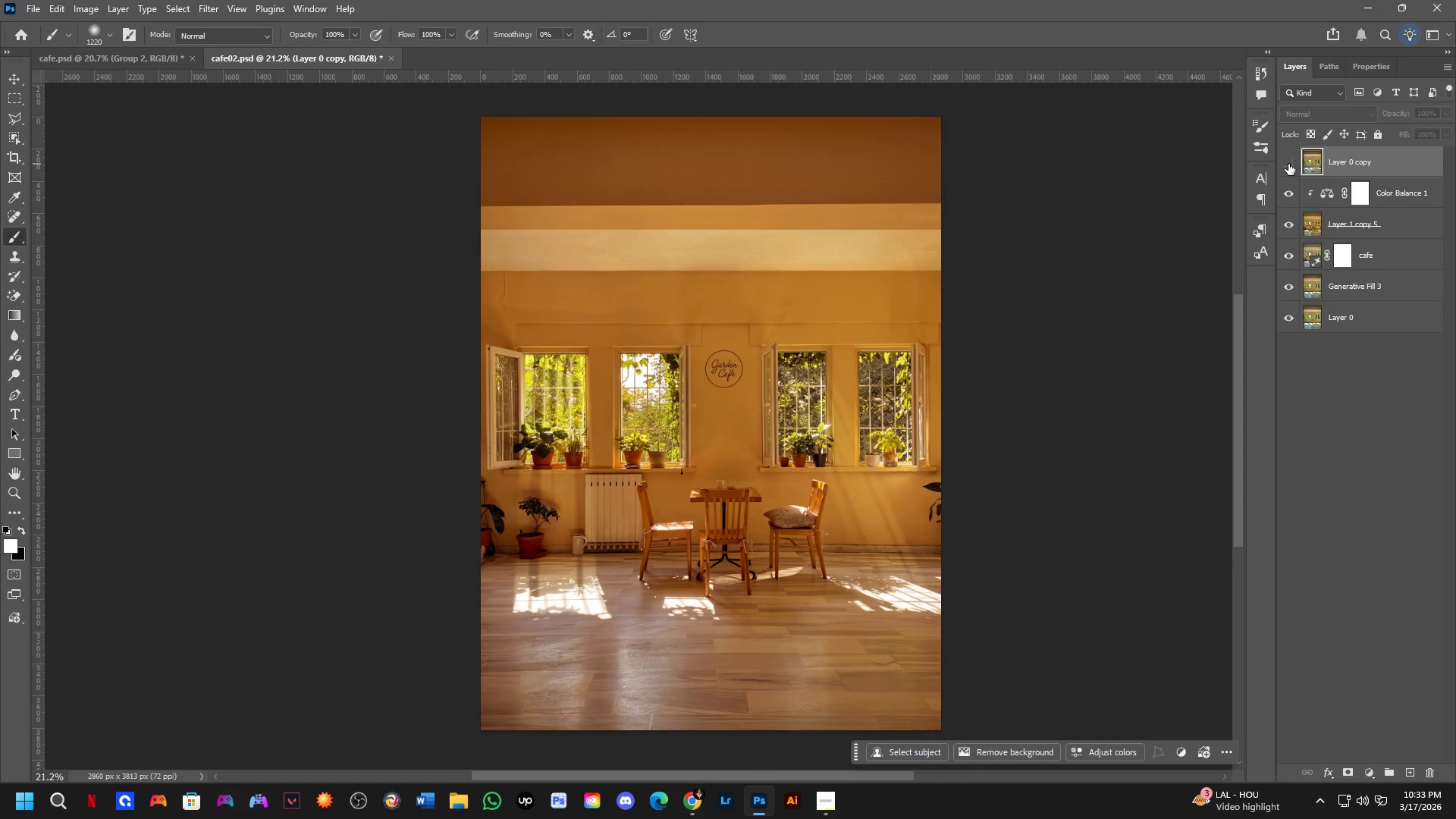 
double_click([1288, 164])
 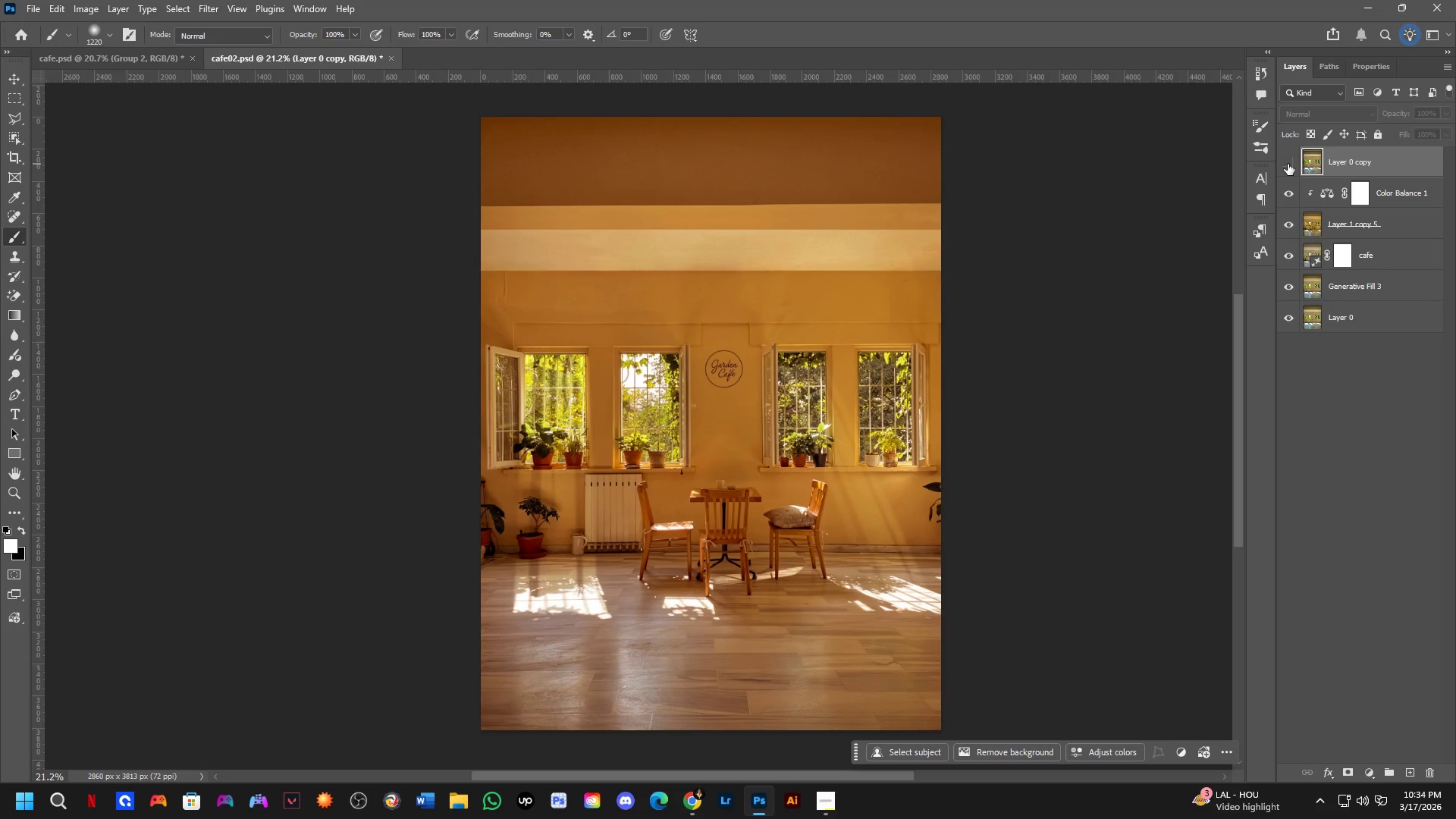 
wait(35.34)
 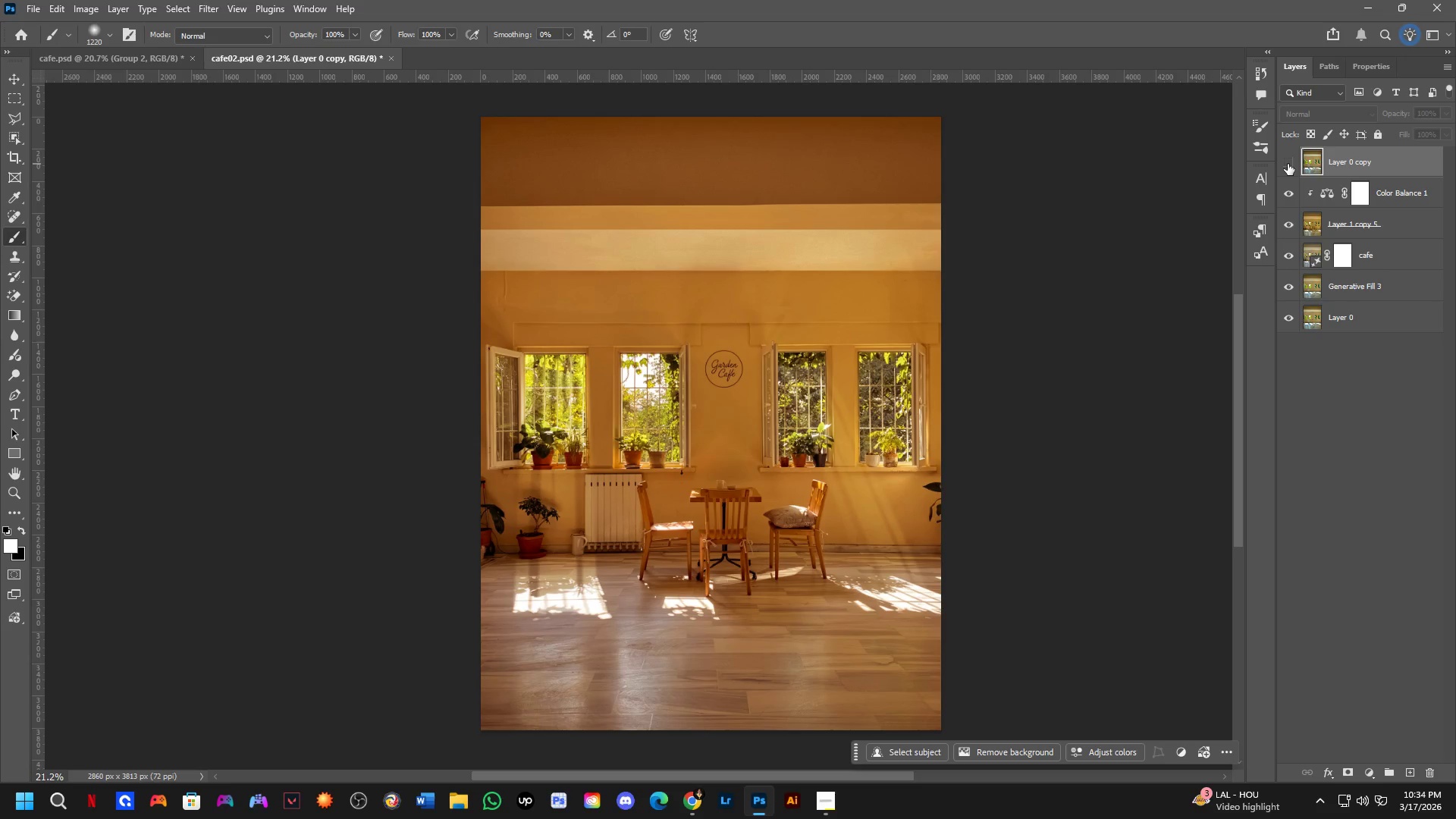 
key(Shift+ShiftLeft)
 